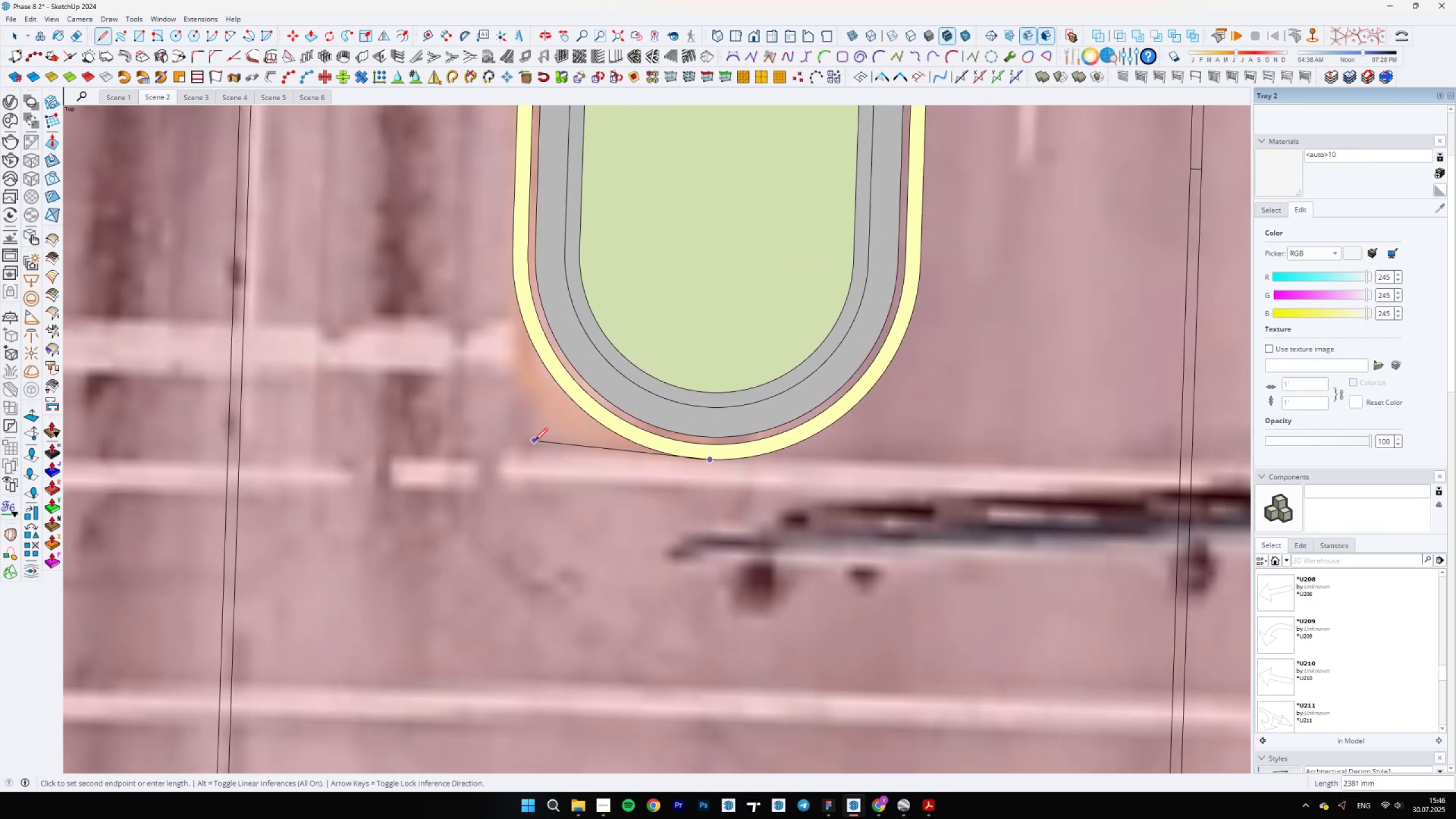 
key(Space)
 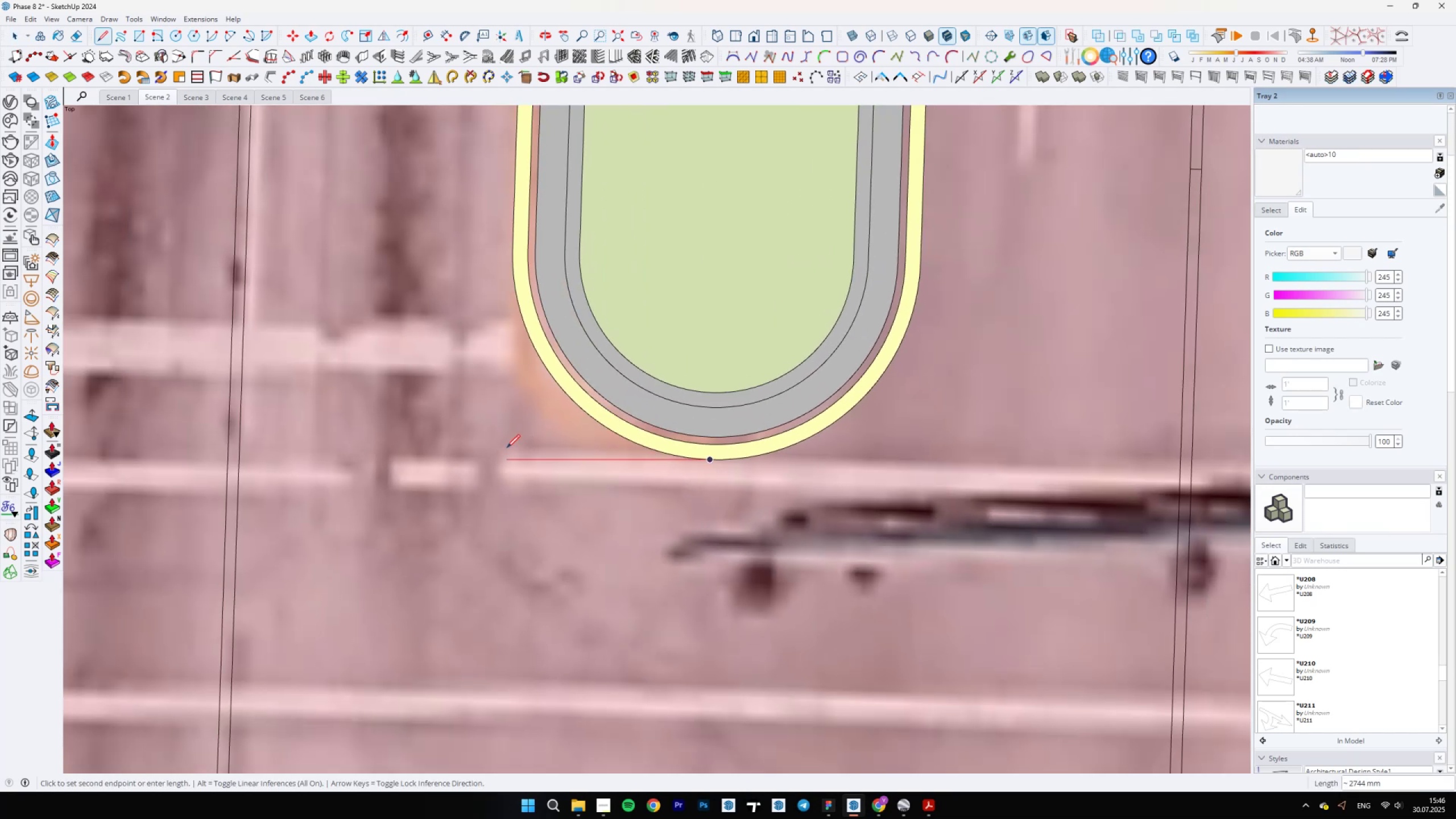 
scroll: coordinate [627, 362], scroll_direction: down, amount: 23.0
 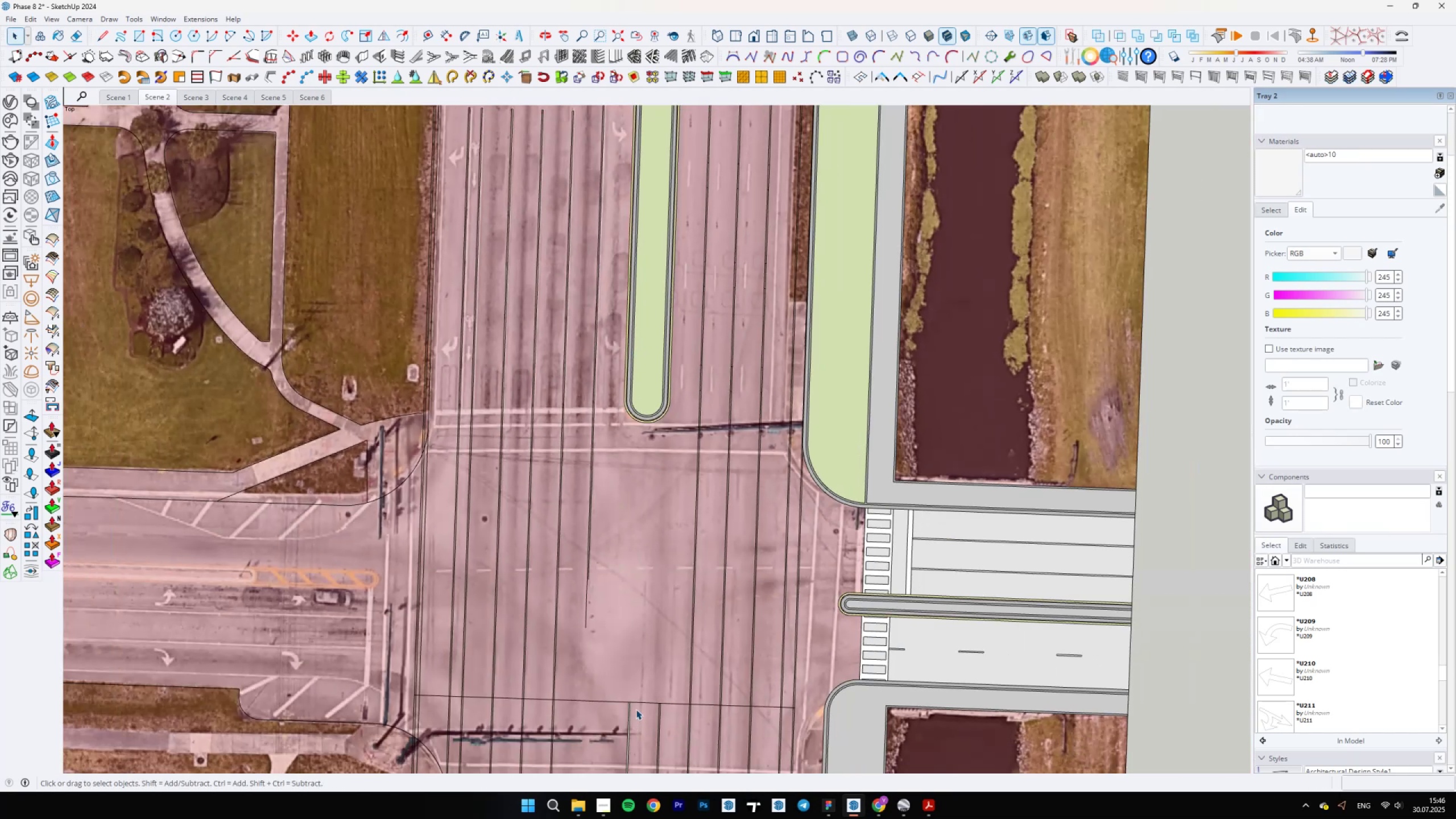 
left_click([609, 704])
 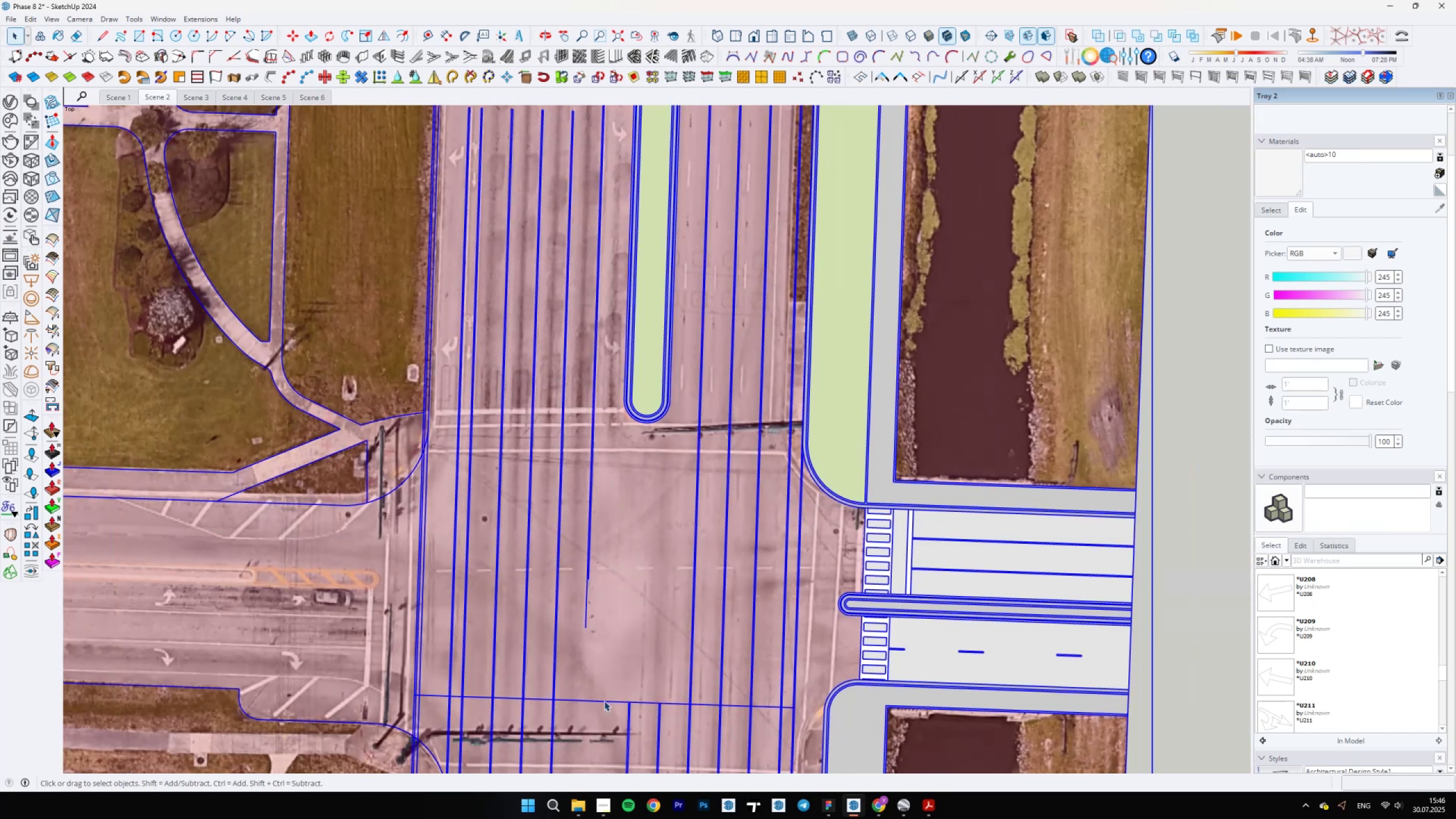 
double_click([604, 701])
 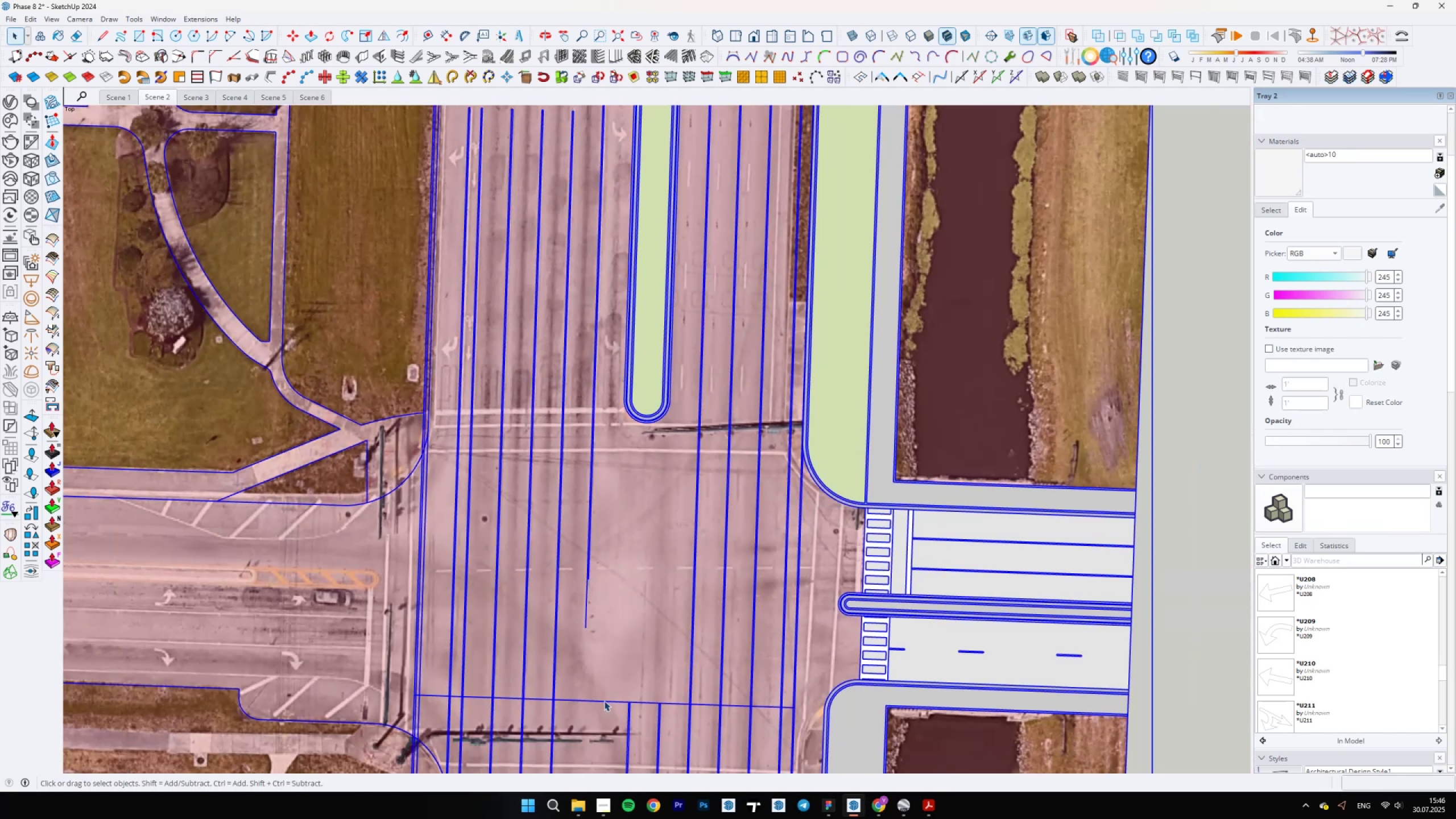 
triple_click([604, 701])
 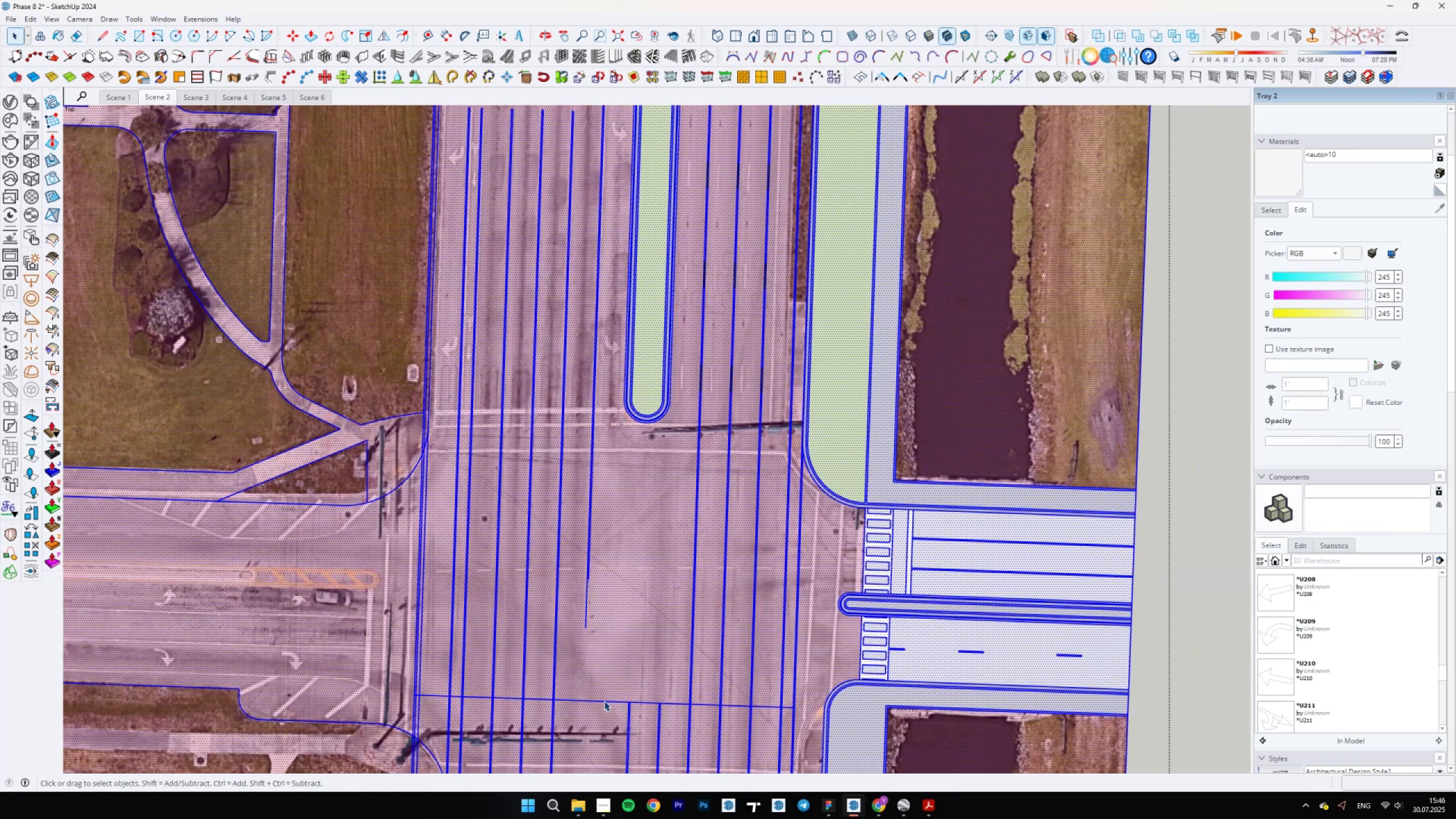 
triple_click([604, 701])
 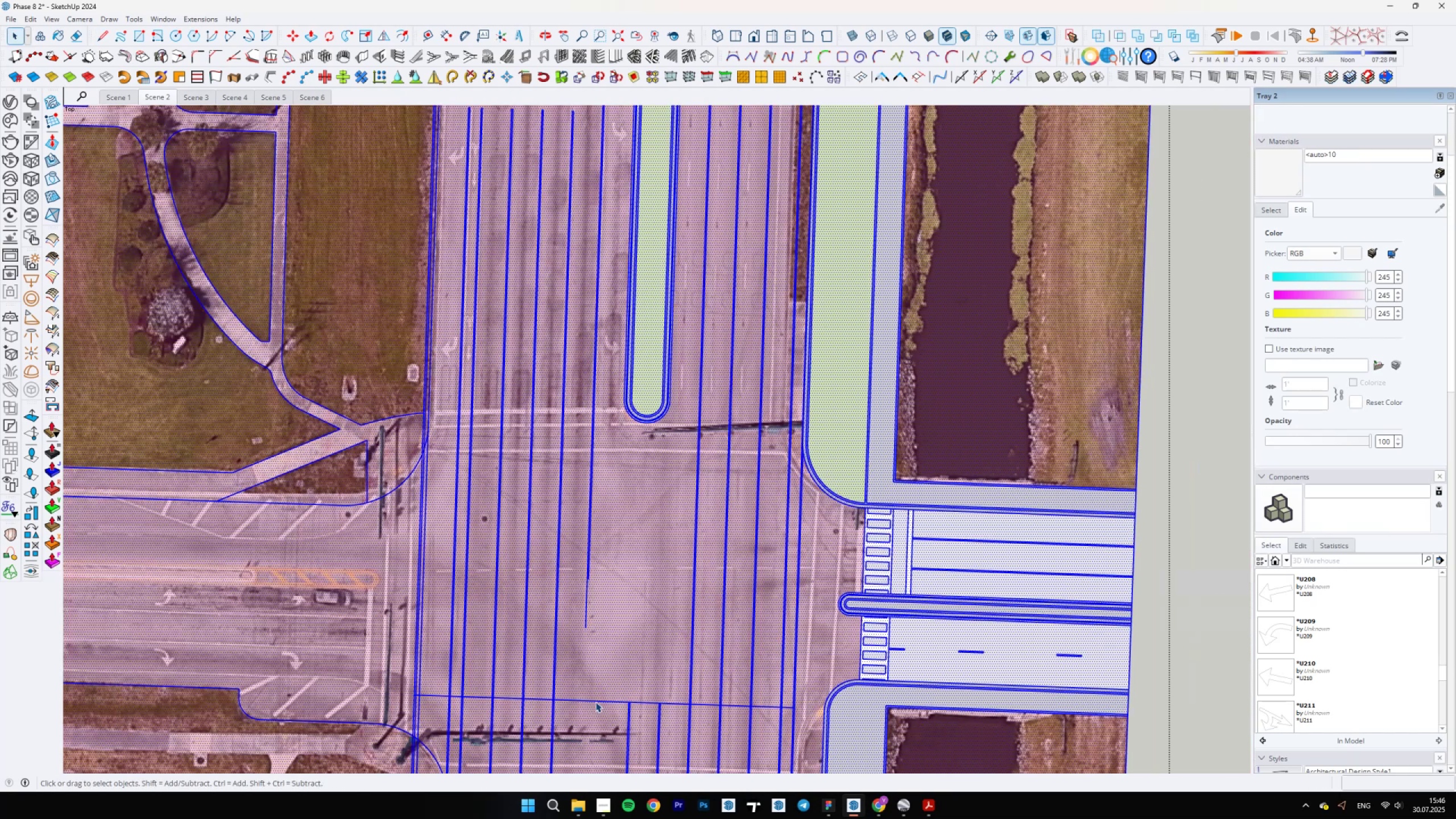 
triple_click([595, 702])
 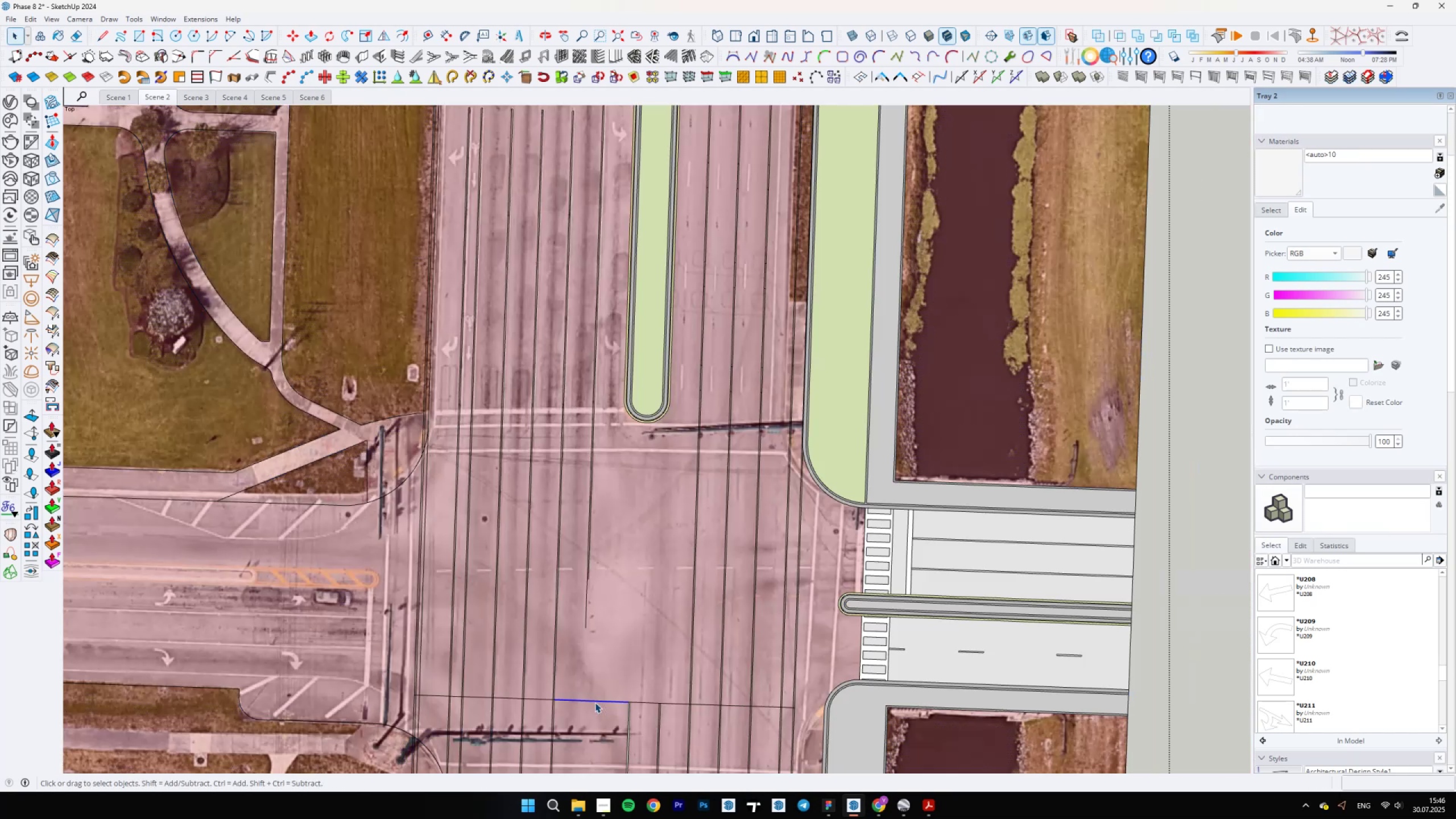 
left_click([595, 702])
 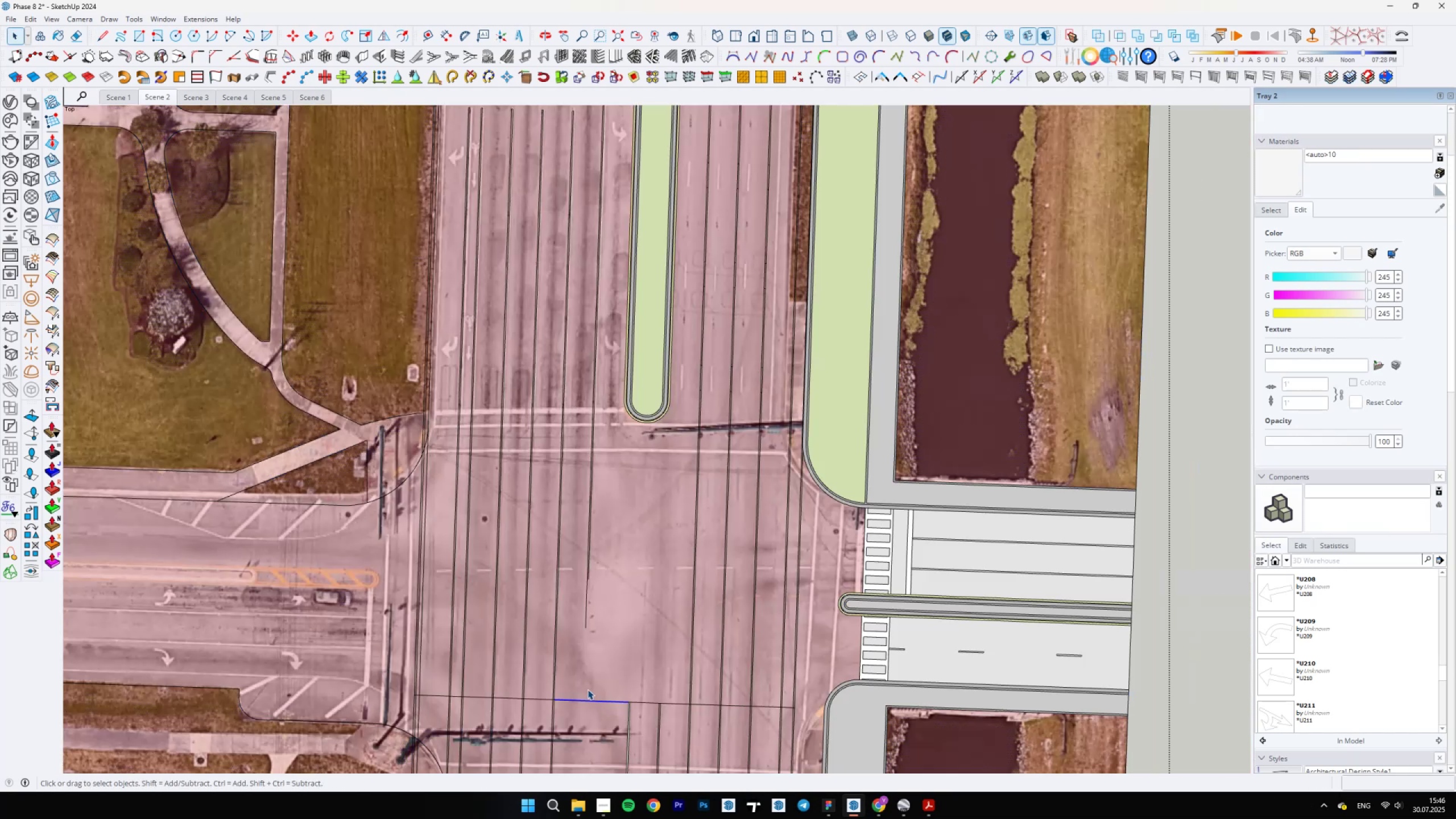 
scroll: coordinate [581, 702], scroll_direction: up, amount: 8.0
 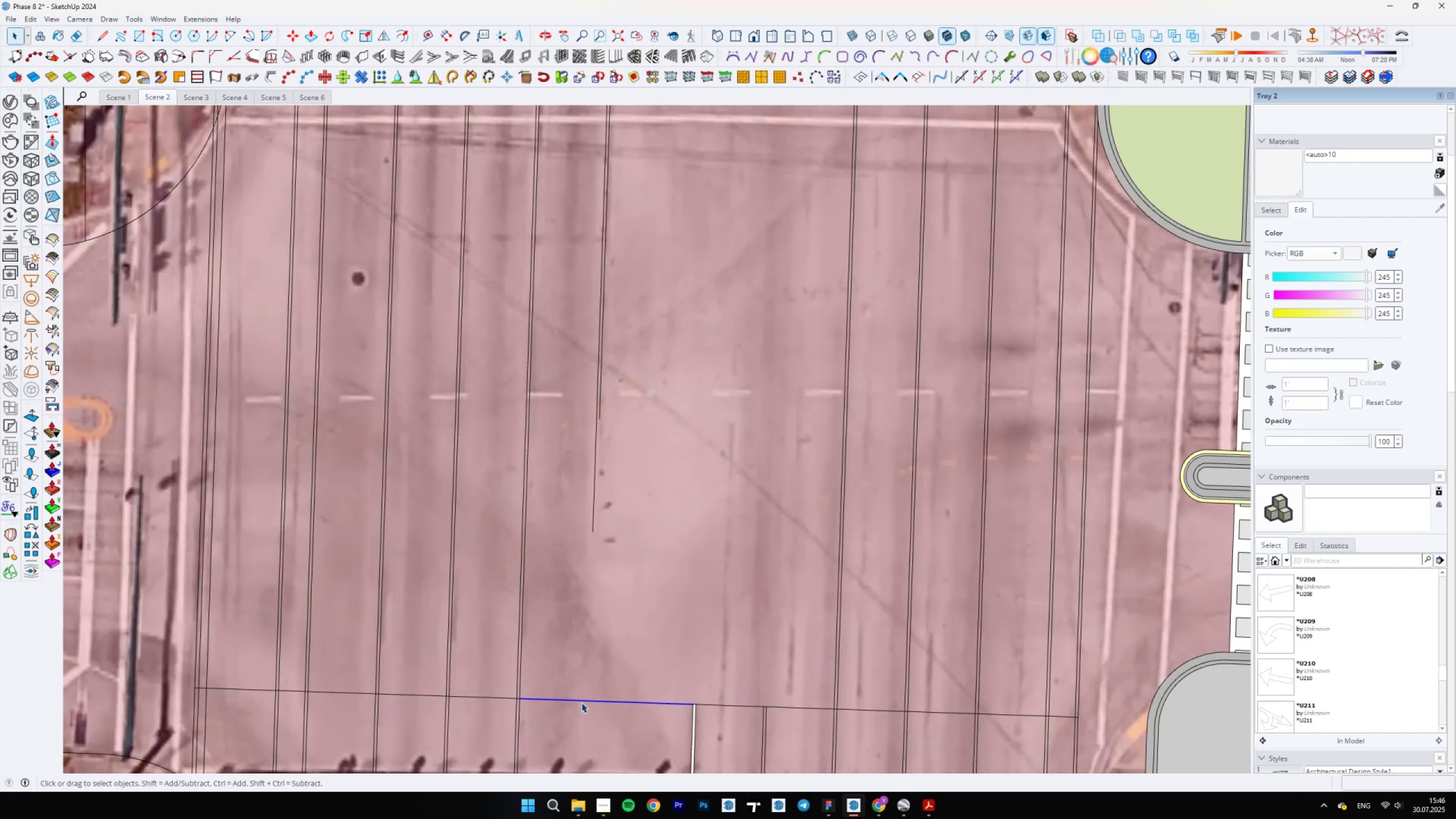 
key(M)
 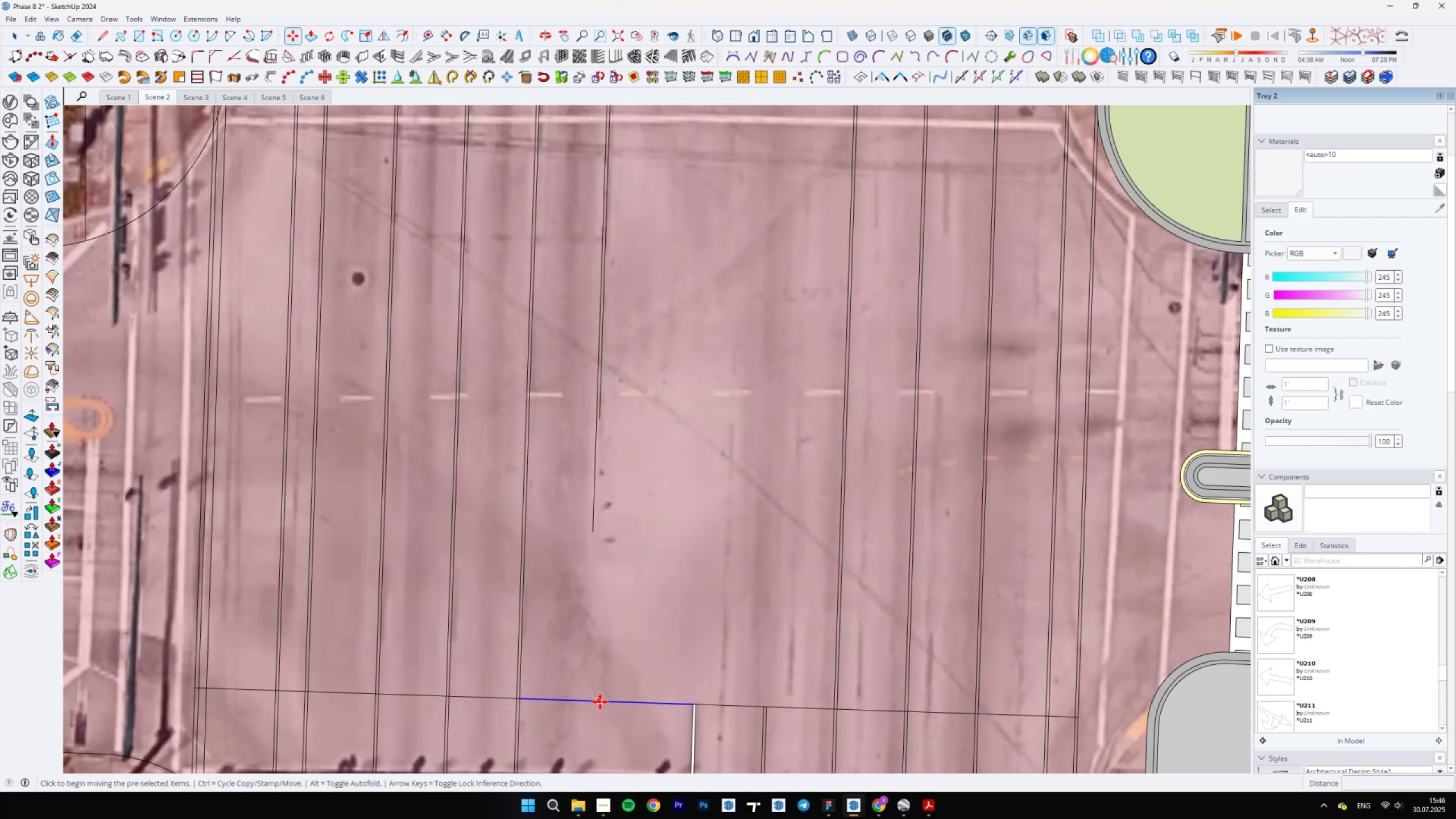 
key(Control+ControlLeft)
 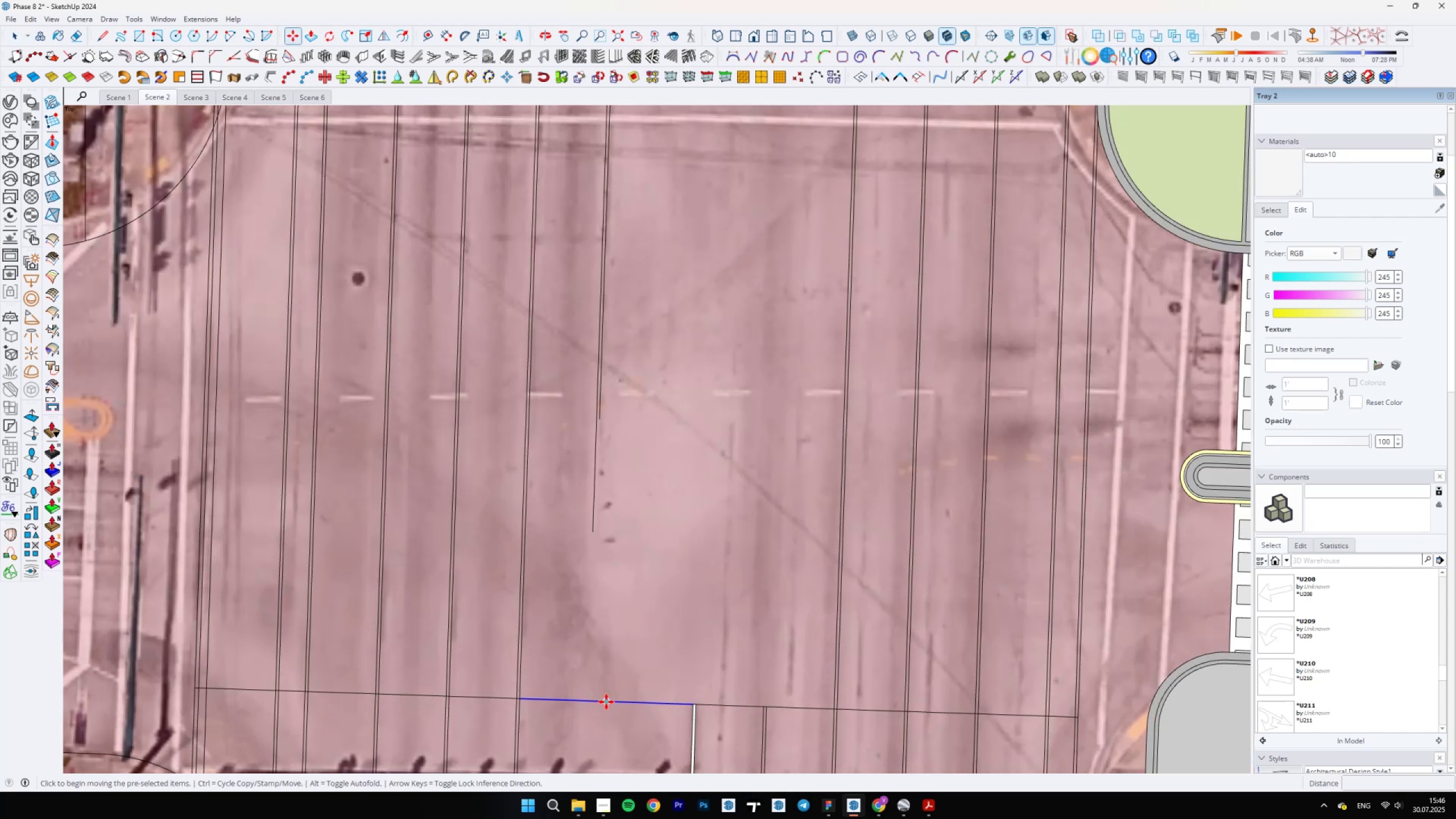 
left_click([606, 702])
 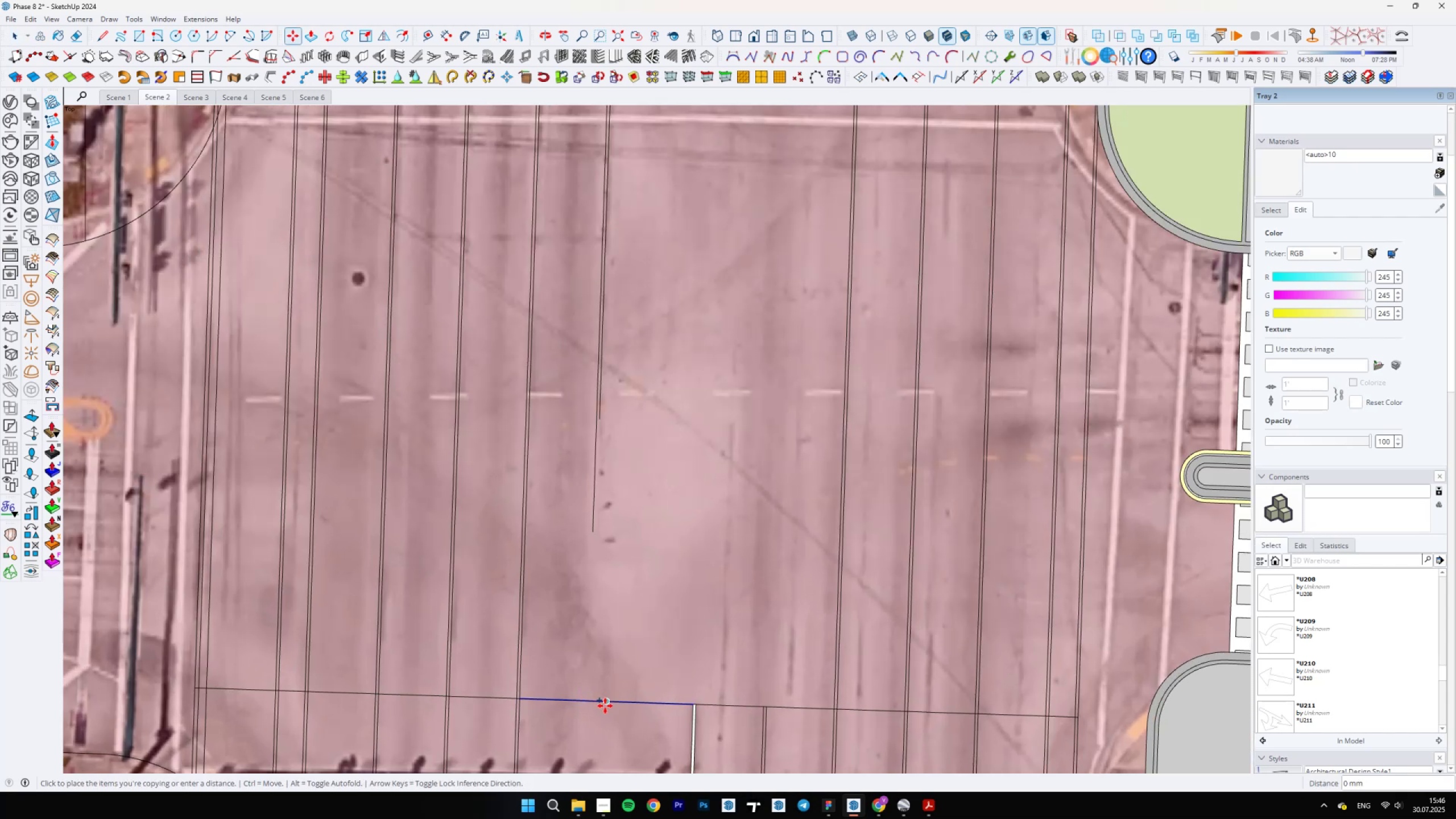 
scroll: coordinate [607, 382], scroll_direction: up, amount: 32.0
 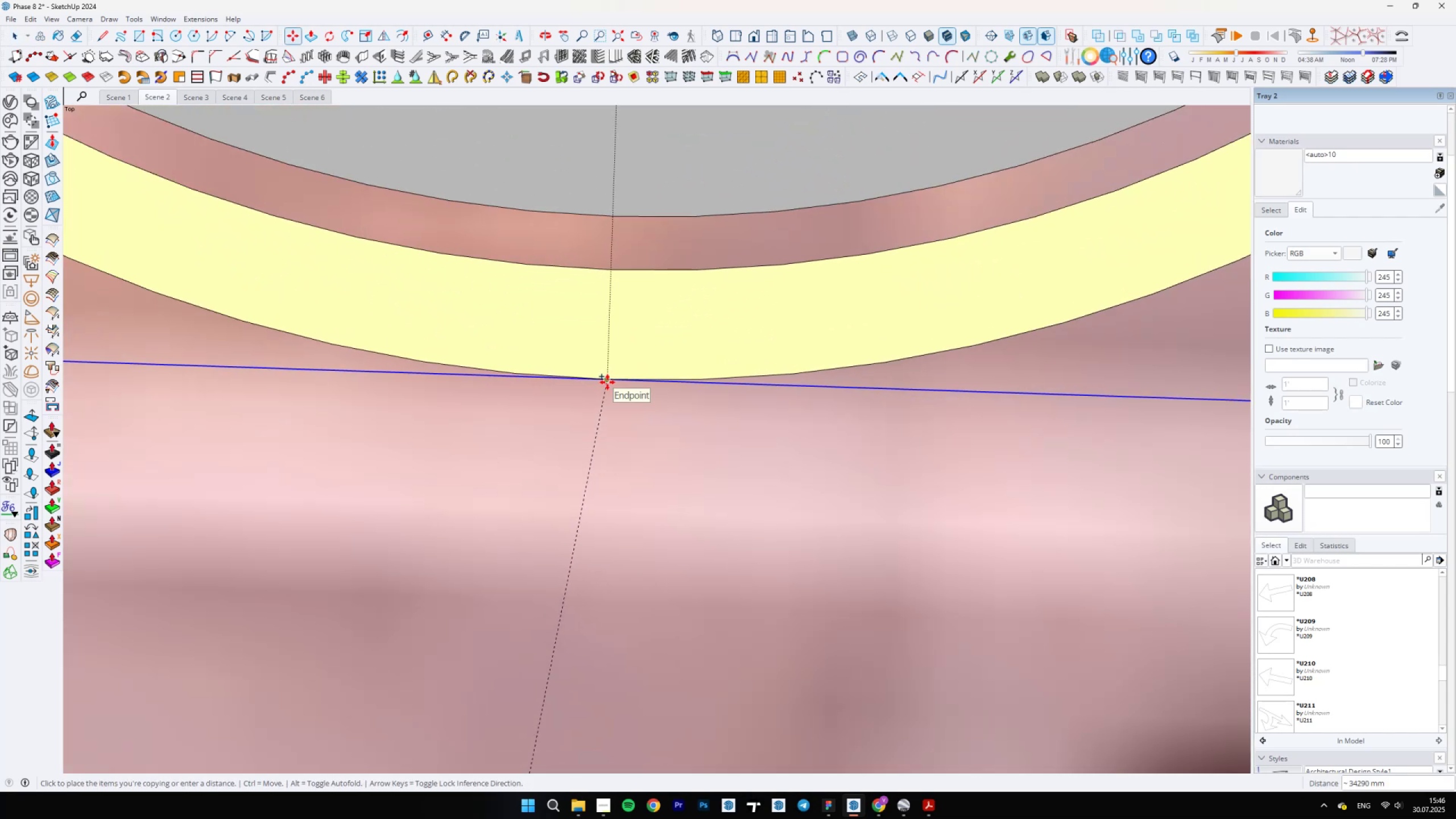 
left_click([607, 382])
 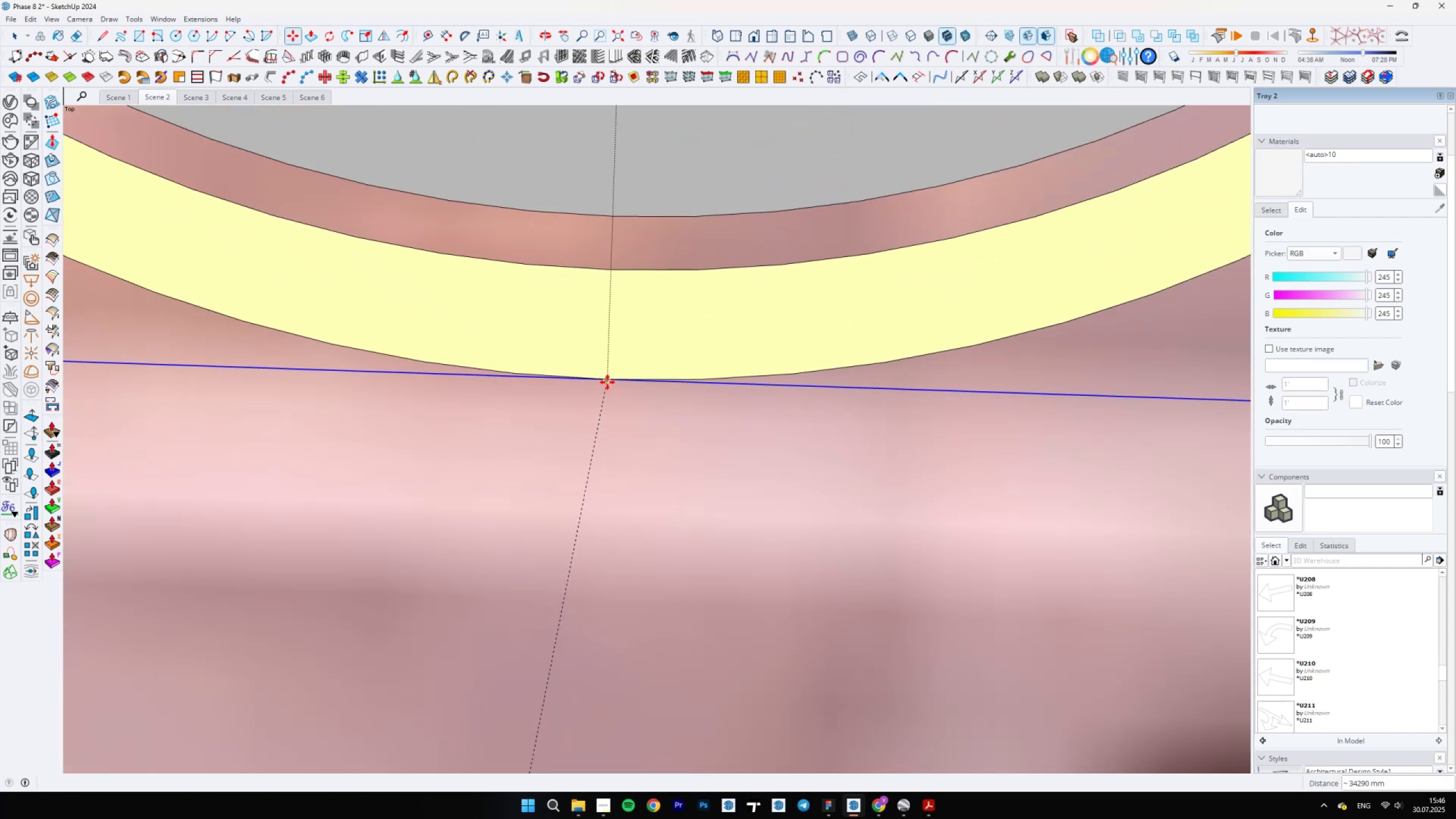 
scroll: coordinate [865, 537], scroll_direction: down, amount: 46.0
 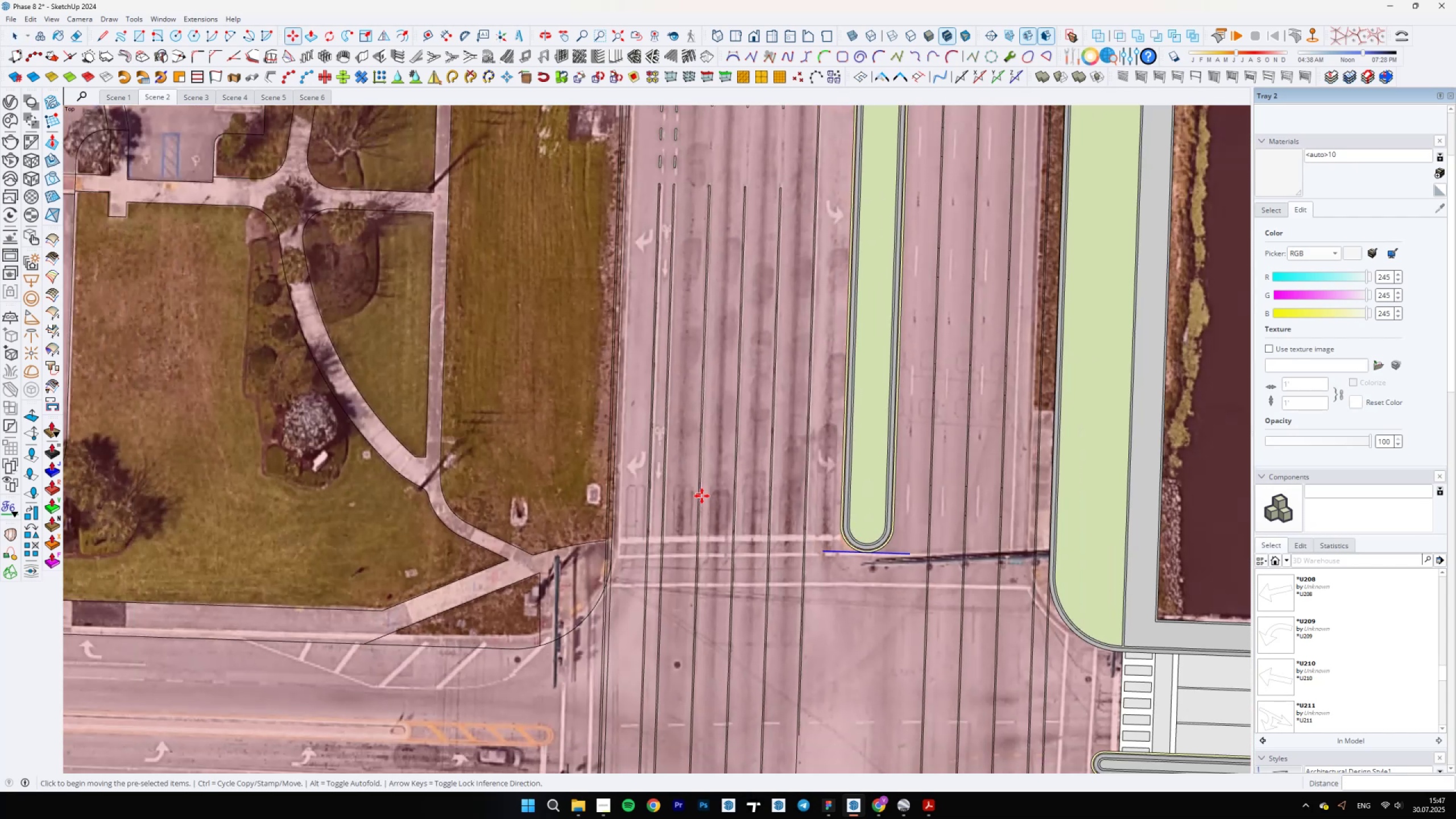 
scroll: coordinate [766, 640], scroll_direction: up, amount: 12.0
 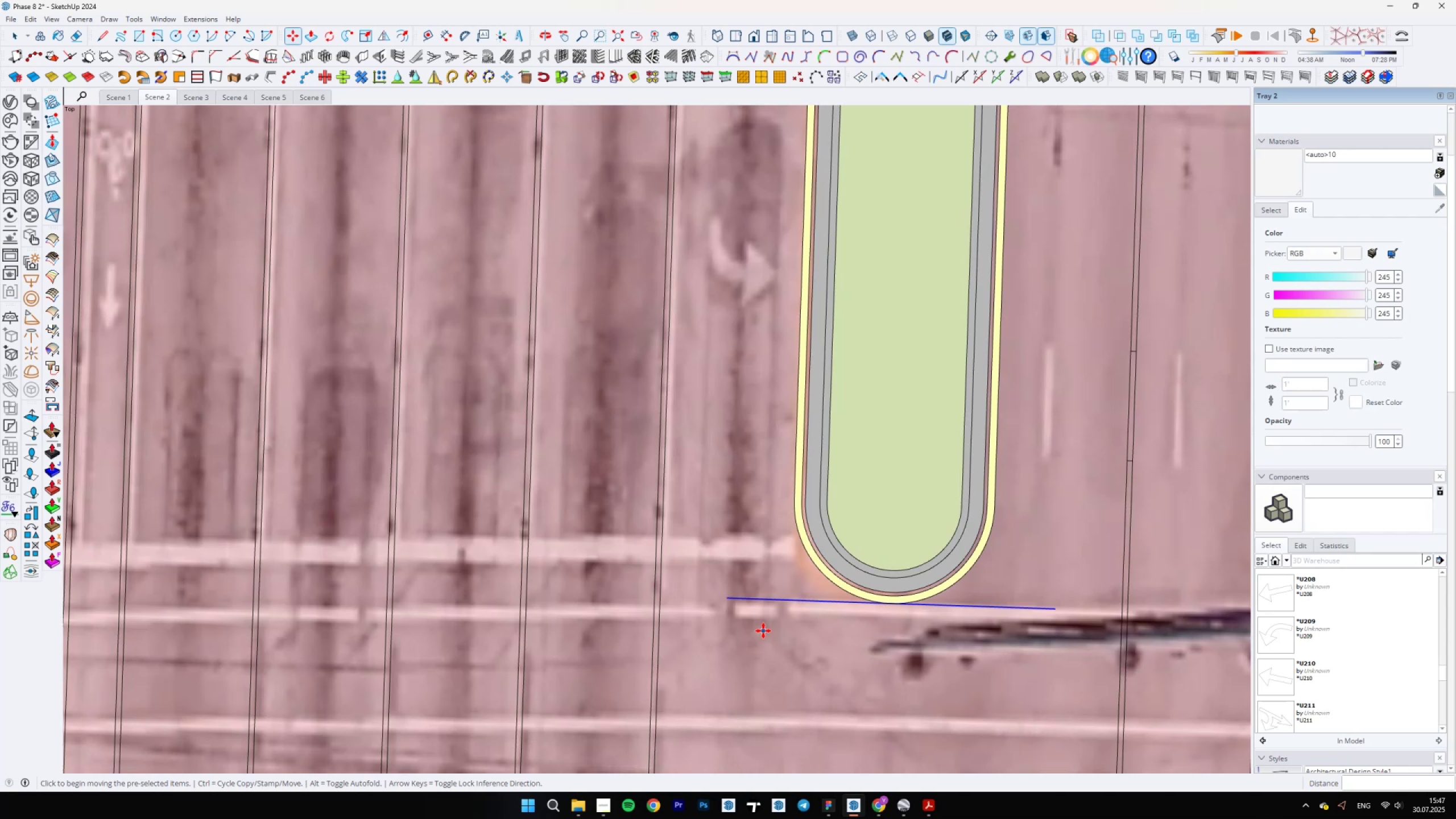 
key(L)
 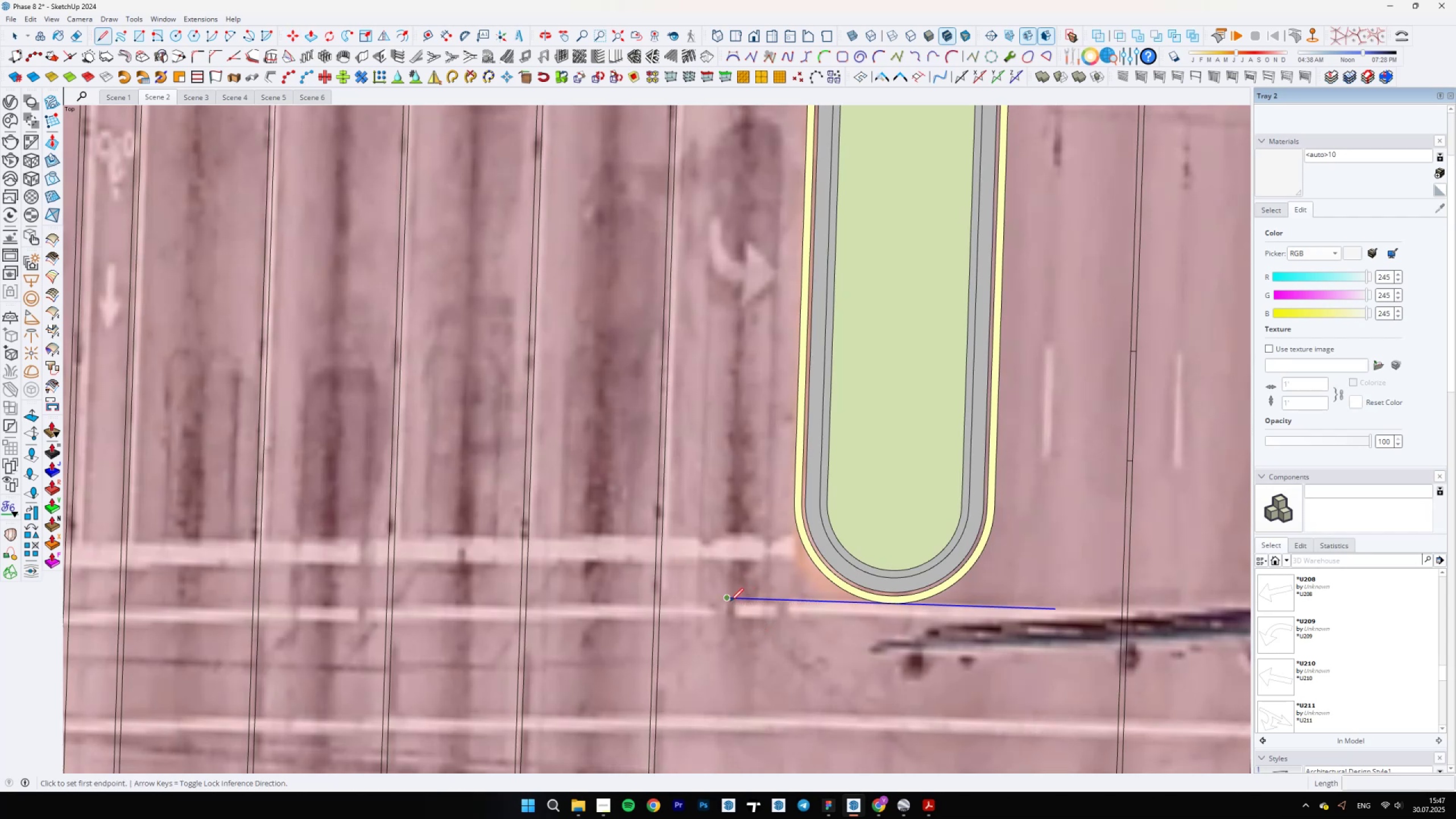 
hold_key(key=ShiftLeft, duration=0.32)
 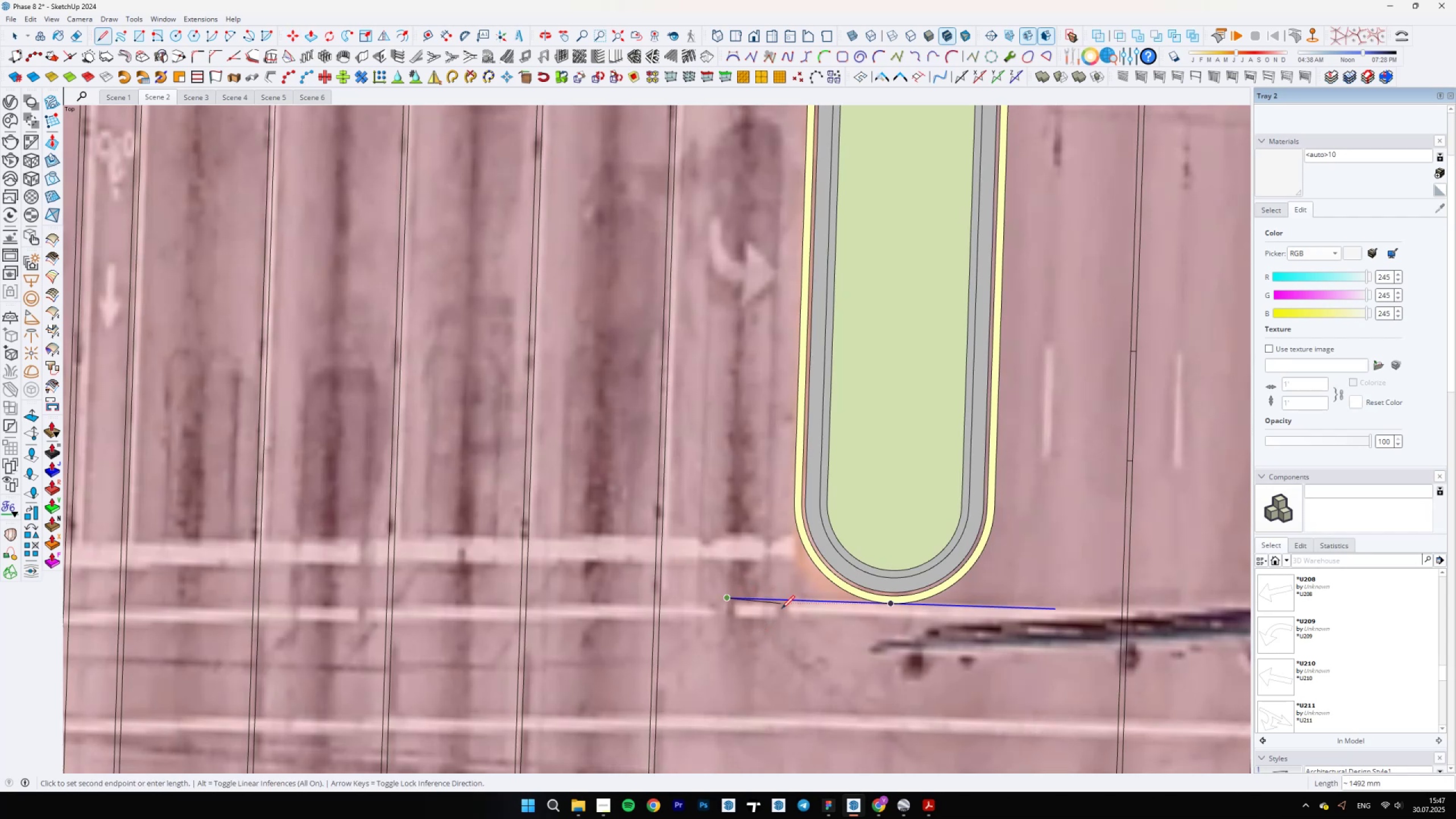 
scroll: coordinate [843, 601], scroll_direction: down, amount: 4.0
 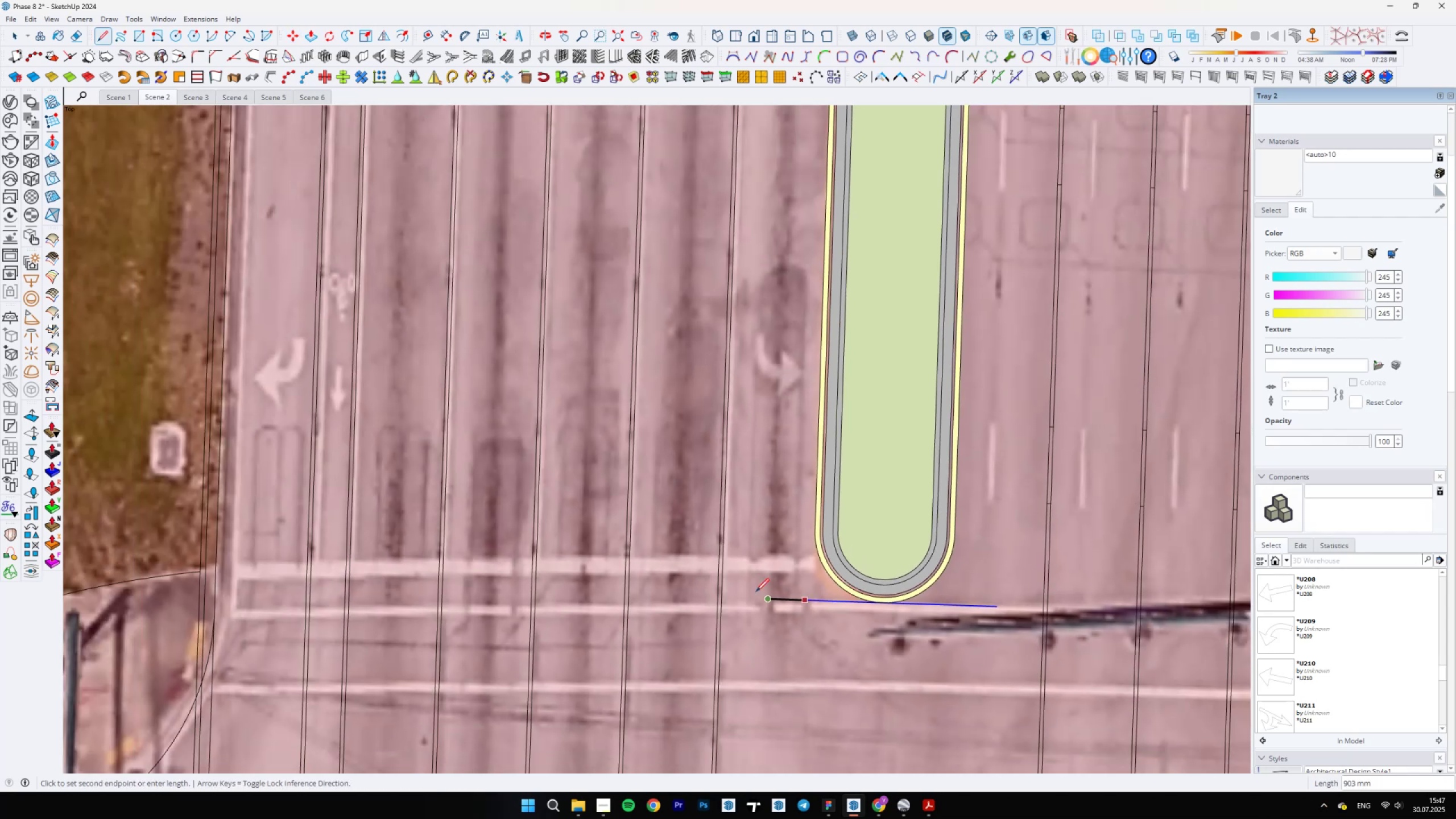 
hold_key(key=ShiftLeft, duration=1.52)
scroll: coordinate [220, 581], scroll_direction: up, amount: 9.0
 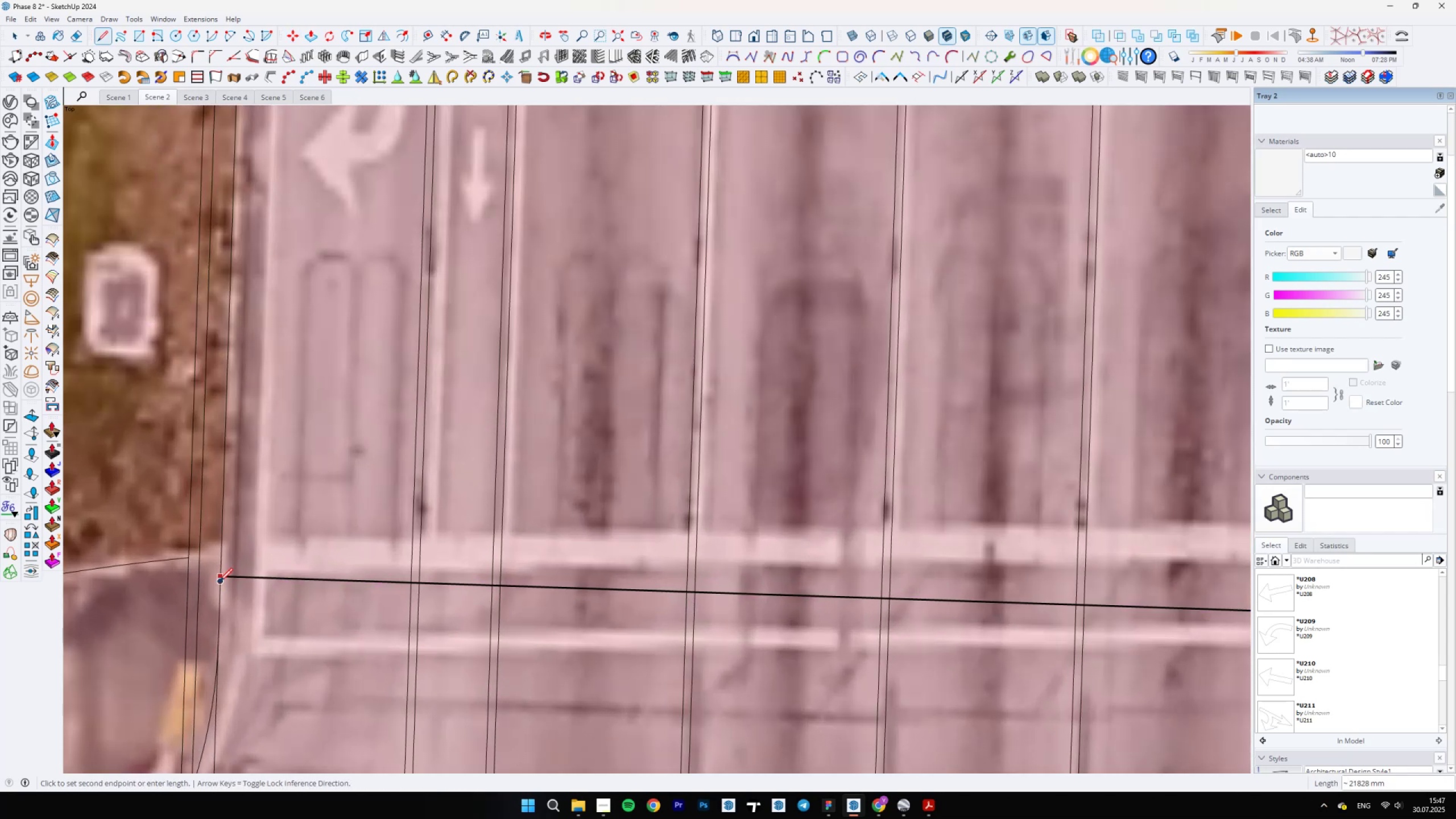 
hold_key(key=ShiftLeft, duration=1.09)
left_click([222, 575])
 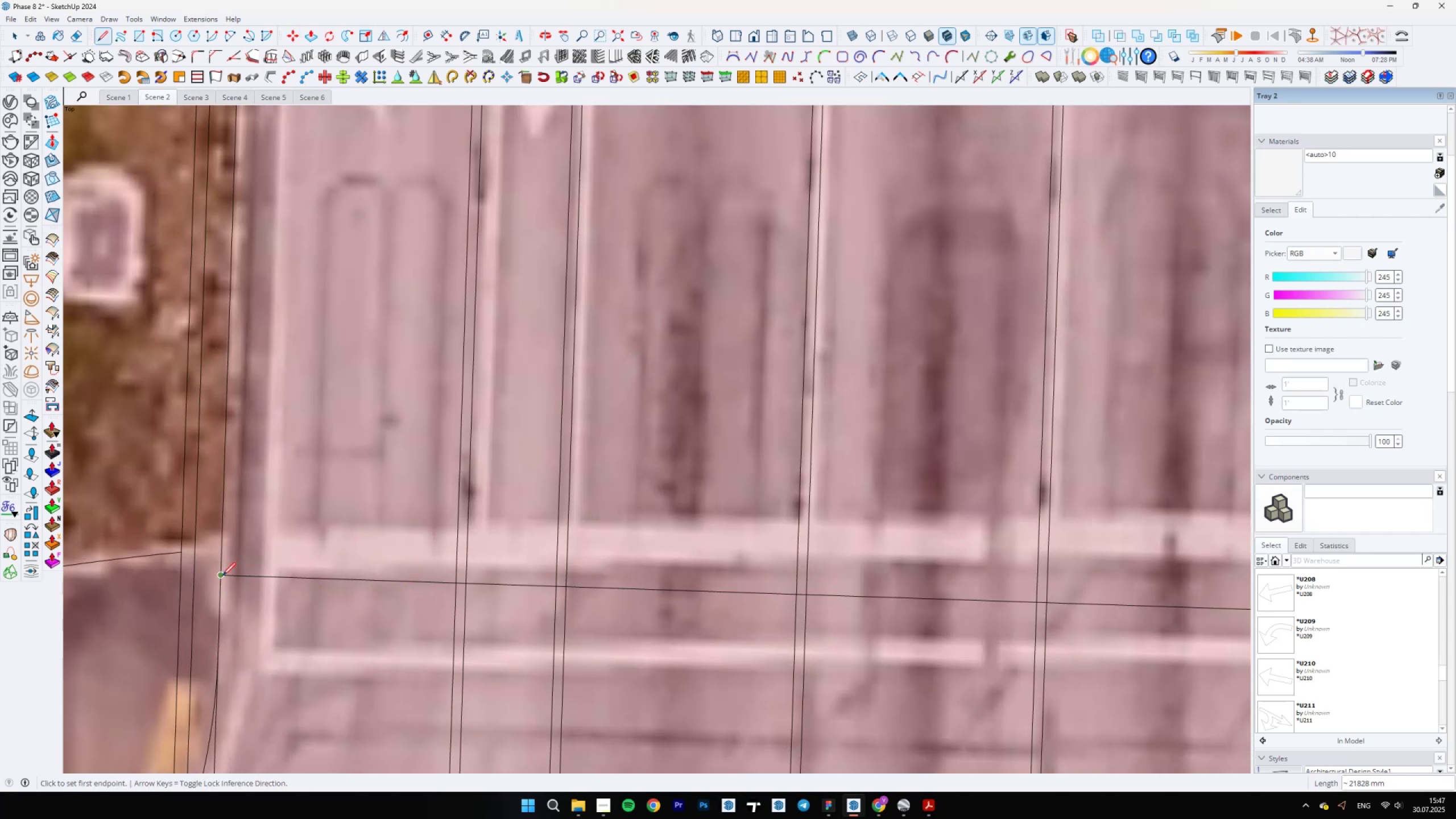 
scroll: coordinate [561, 512], scroll_direction: down, amount: 9.0
 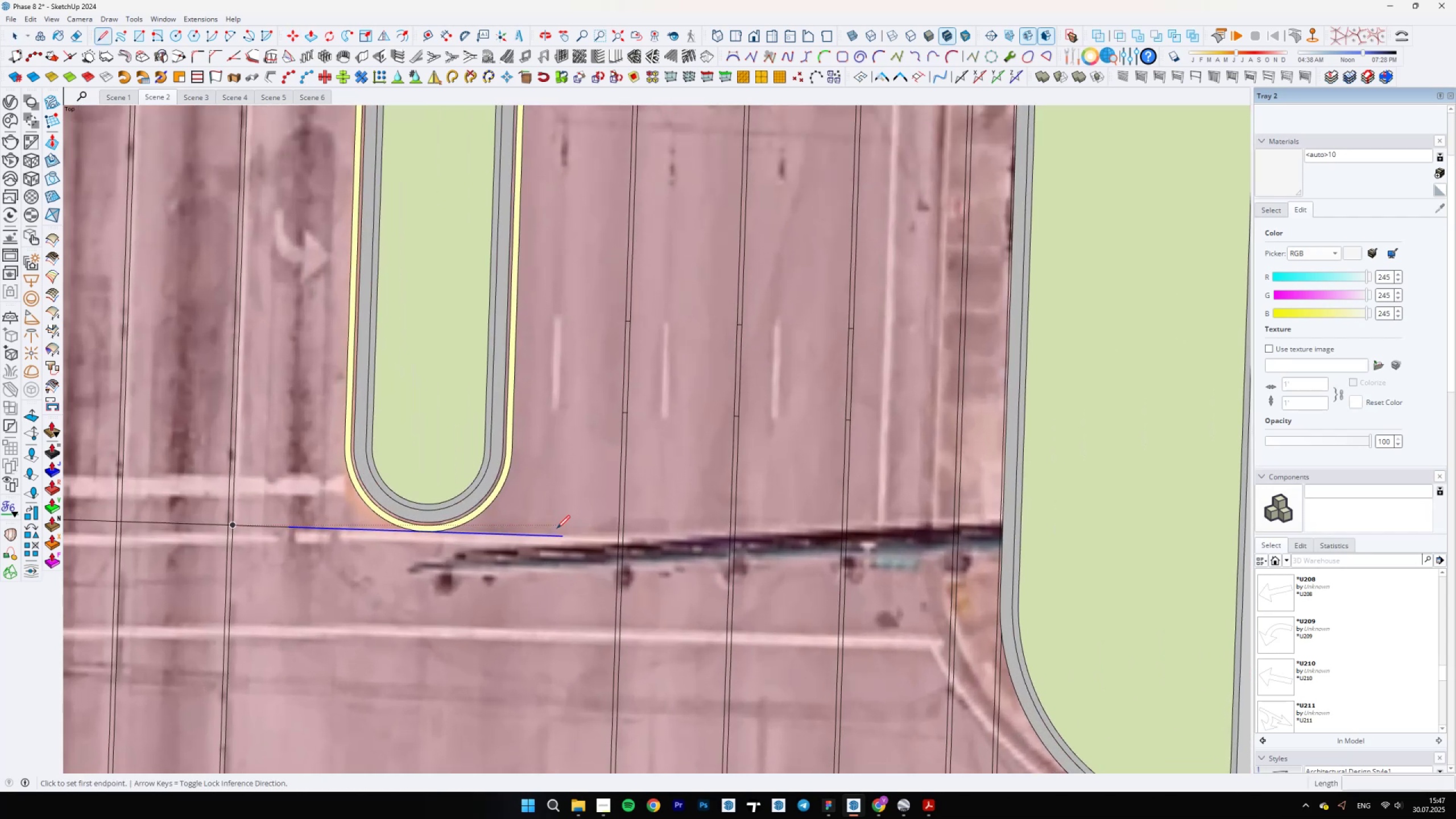 
key(Space)
 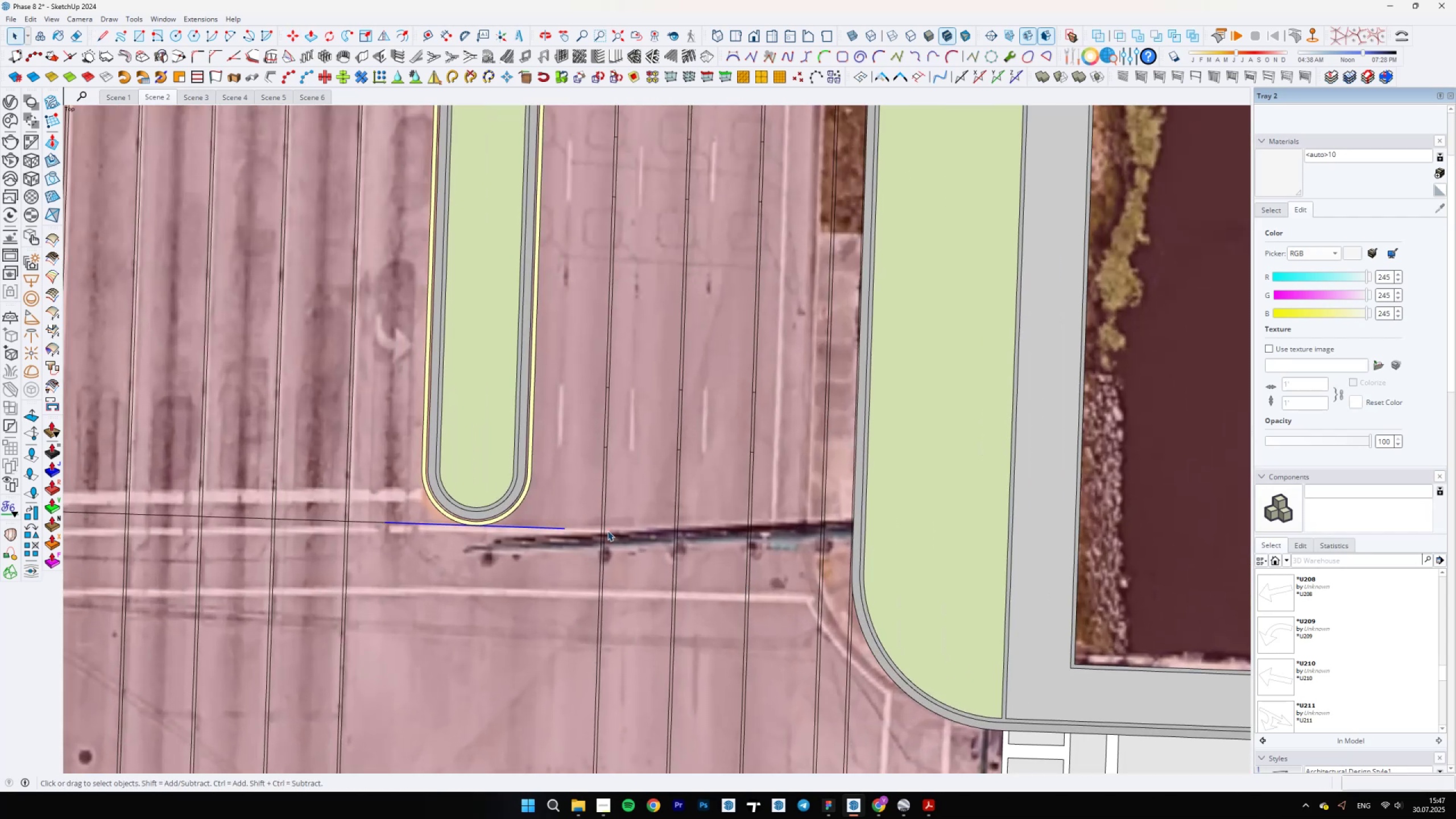 
key(L)
 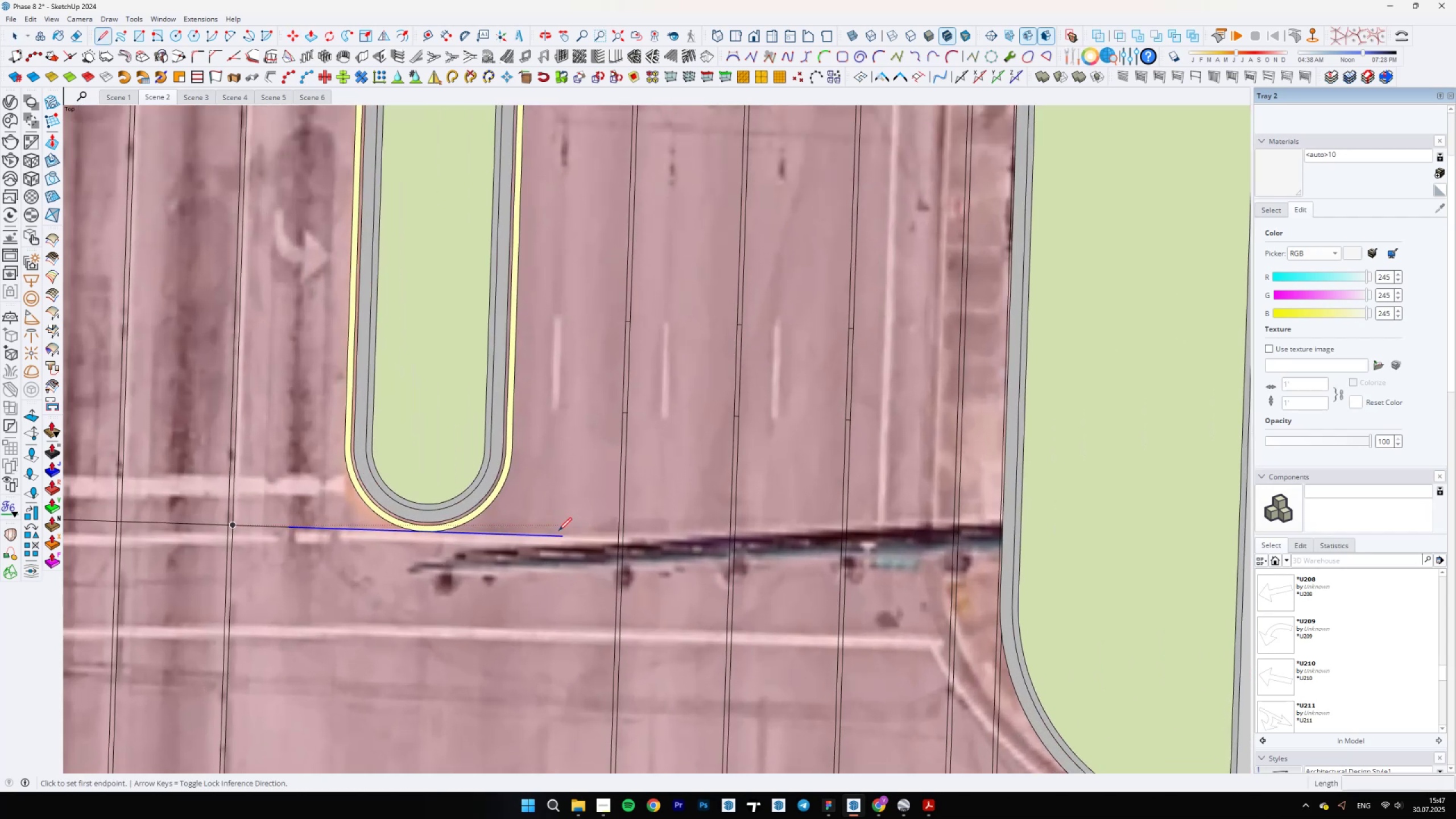 
left_click([560, 539])
 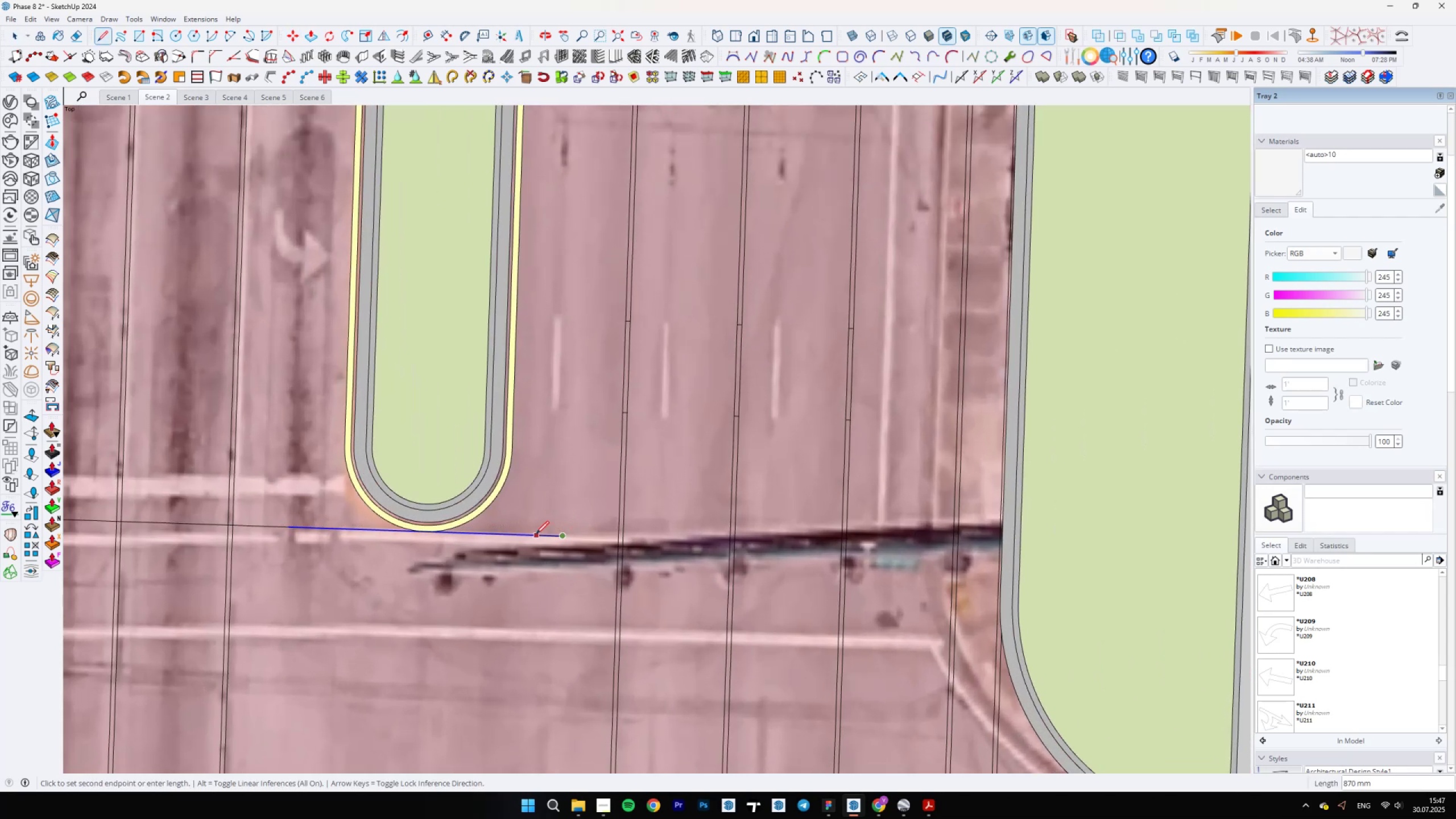 
hold_key(key=ShiftLeft, duration=1.52)
scroll: coordinate [1020, 540], scroll_direction: up, amount: 12.0
 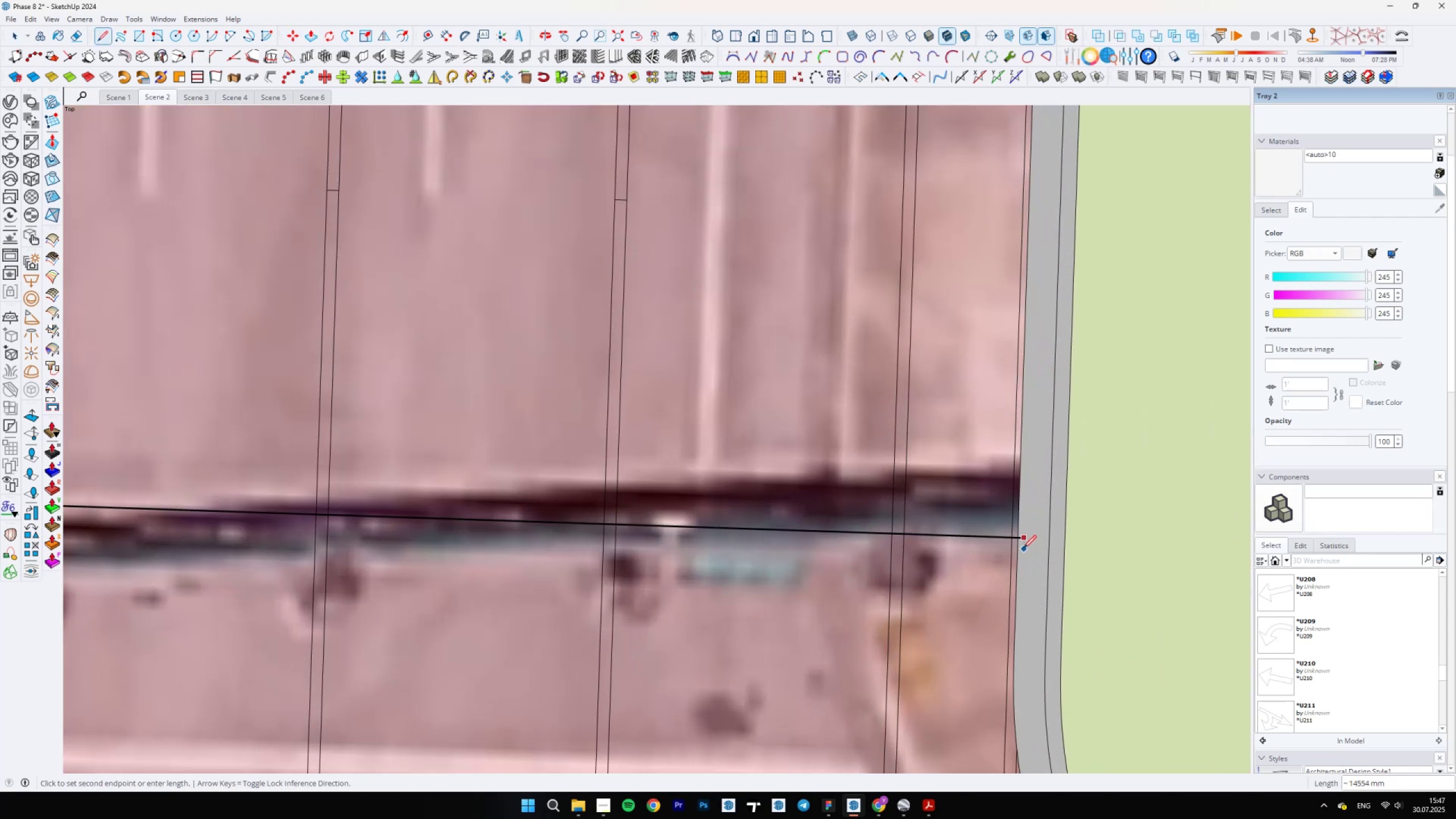 
hold_key(key=ShiftLeft, duration=1.11)
left_click([1019, 537])
 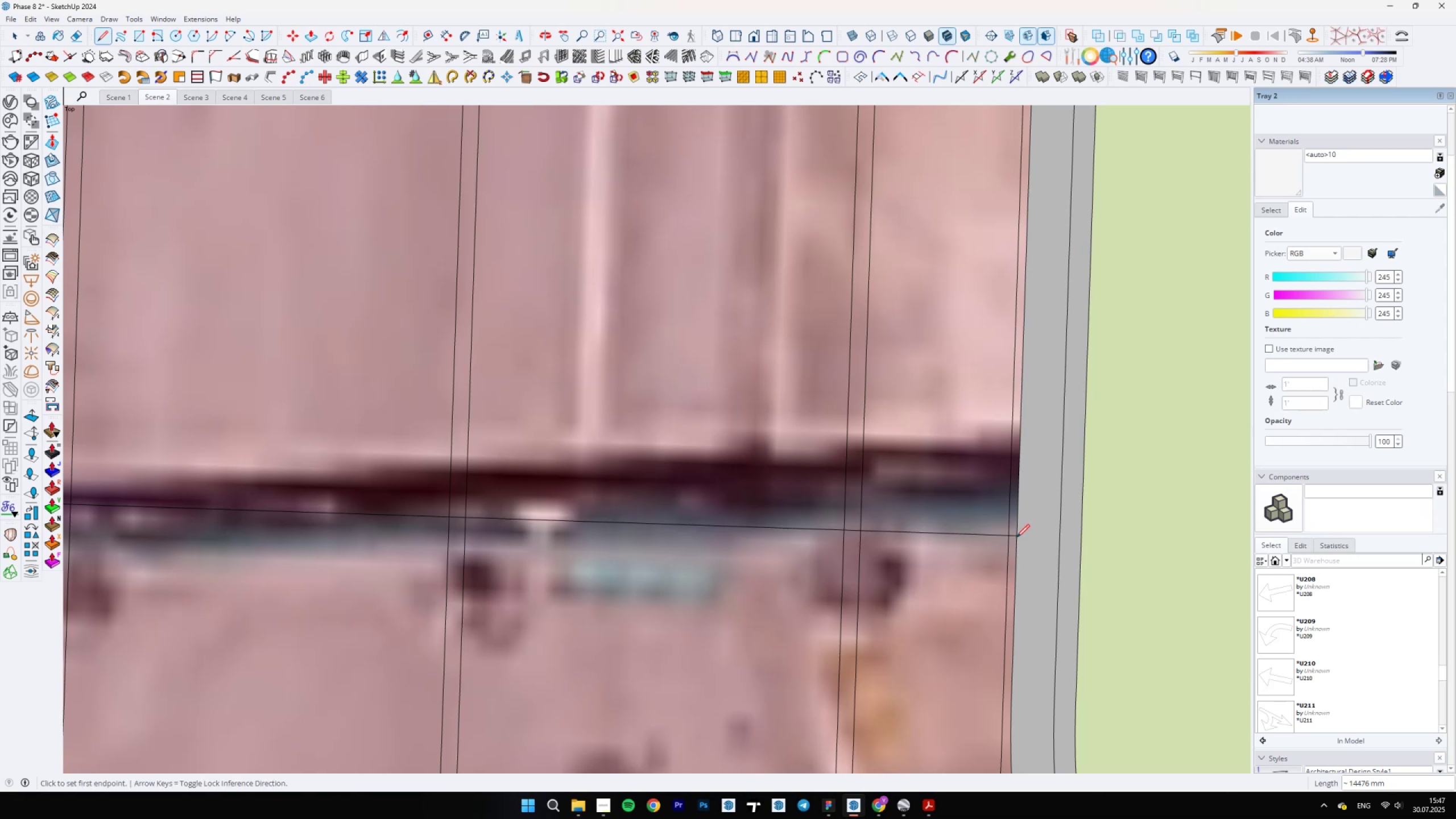 
scroll: coordinate [752, 462], scroll_direction: down, amount: 32.0
 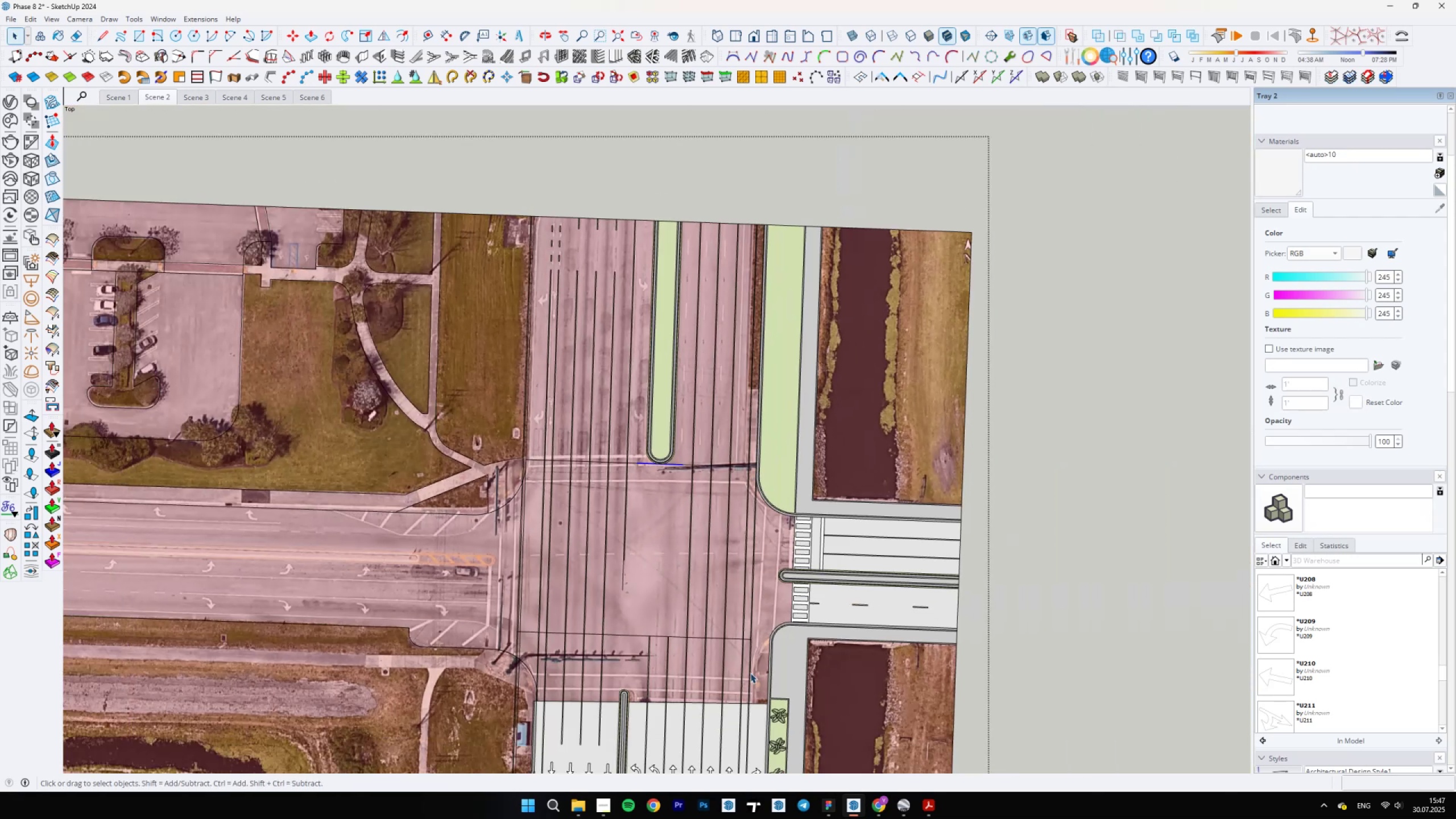 
key(Space)
 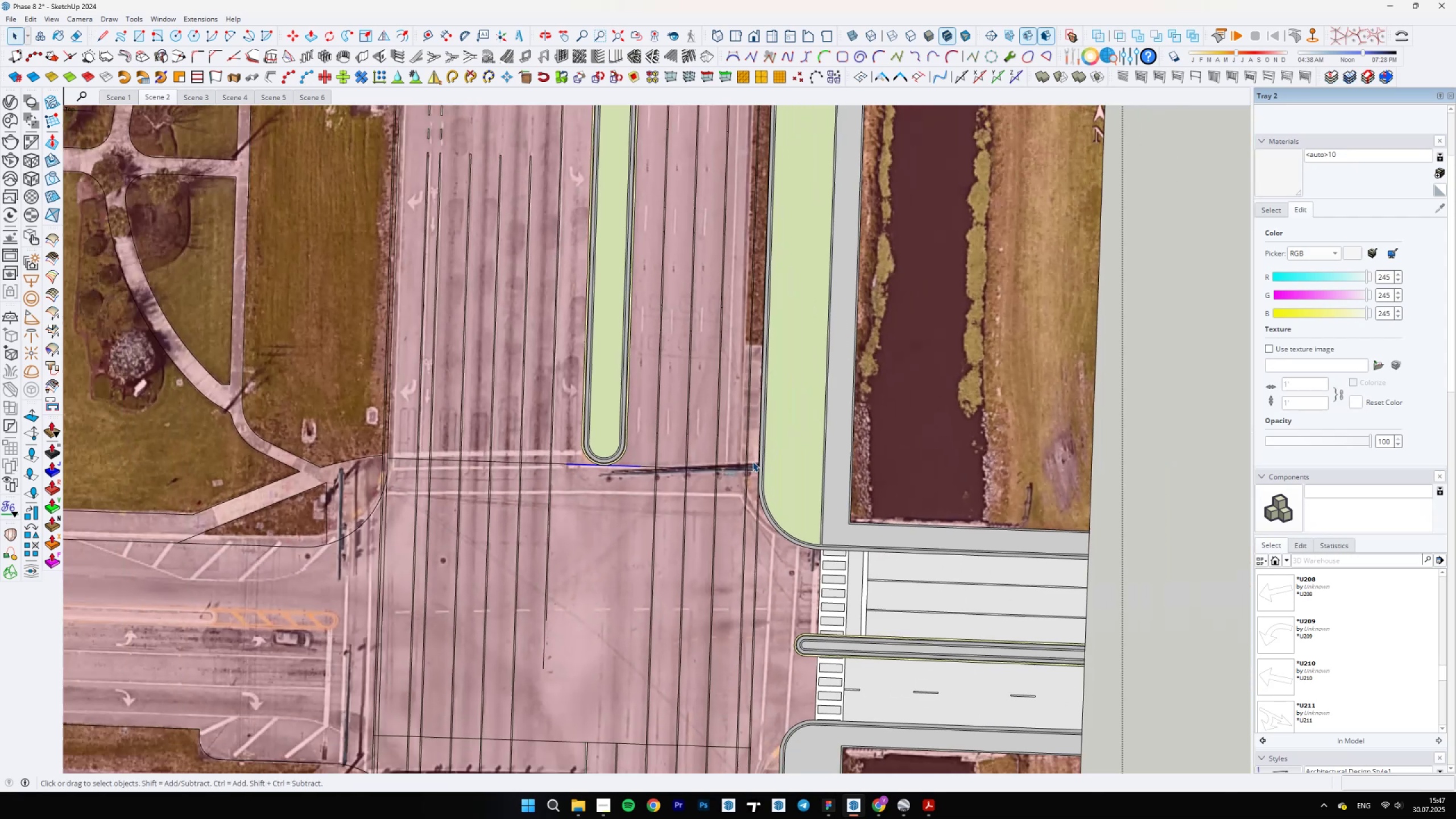 
scroll: coordinate [710, 412], scroll_direction: up, amount: 3.0
 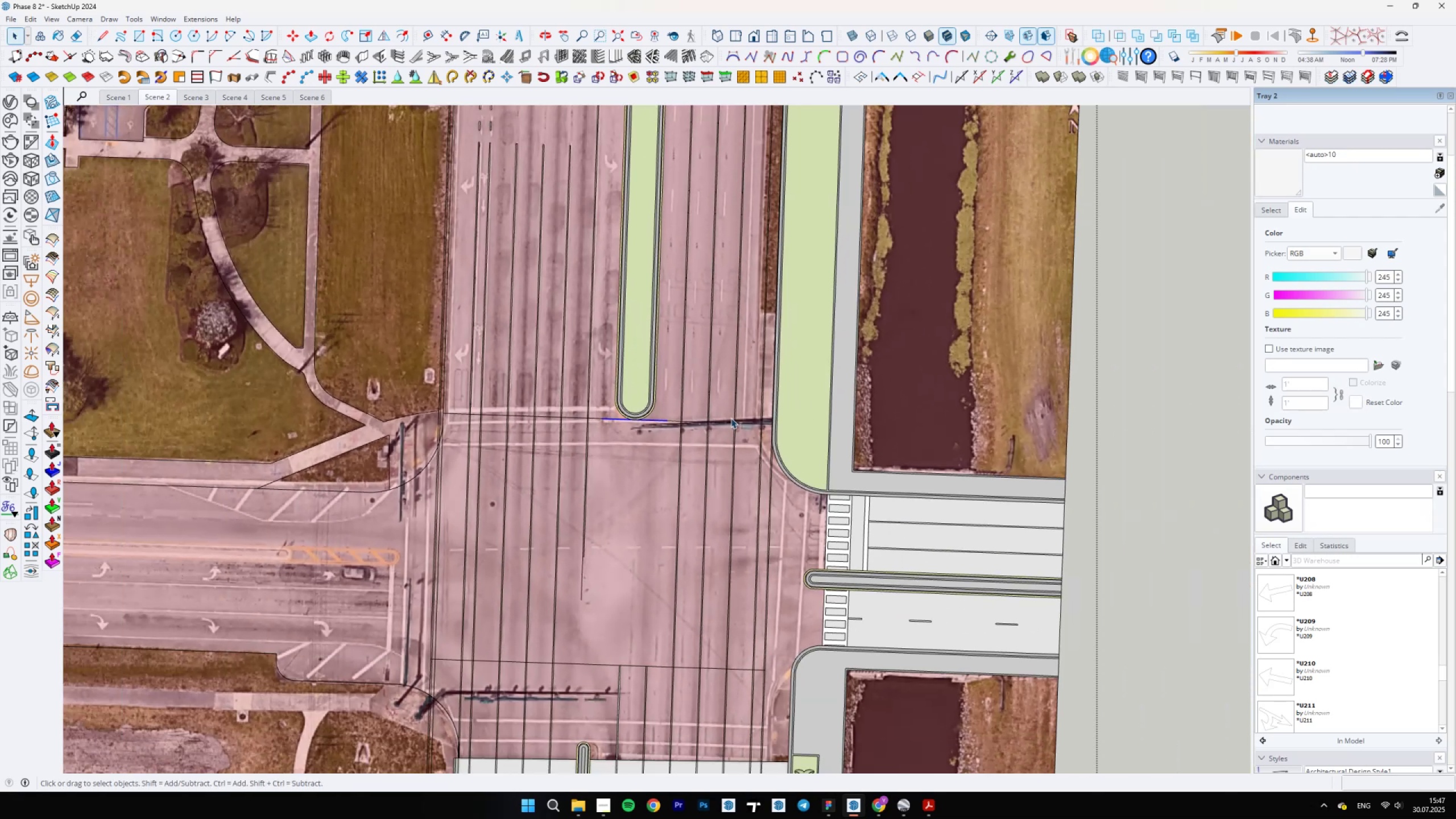 
wait(7.69)
 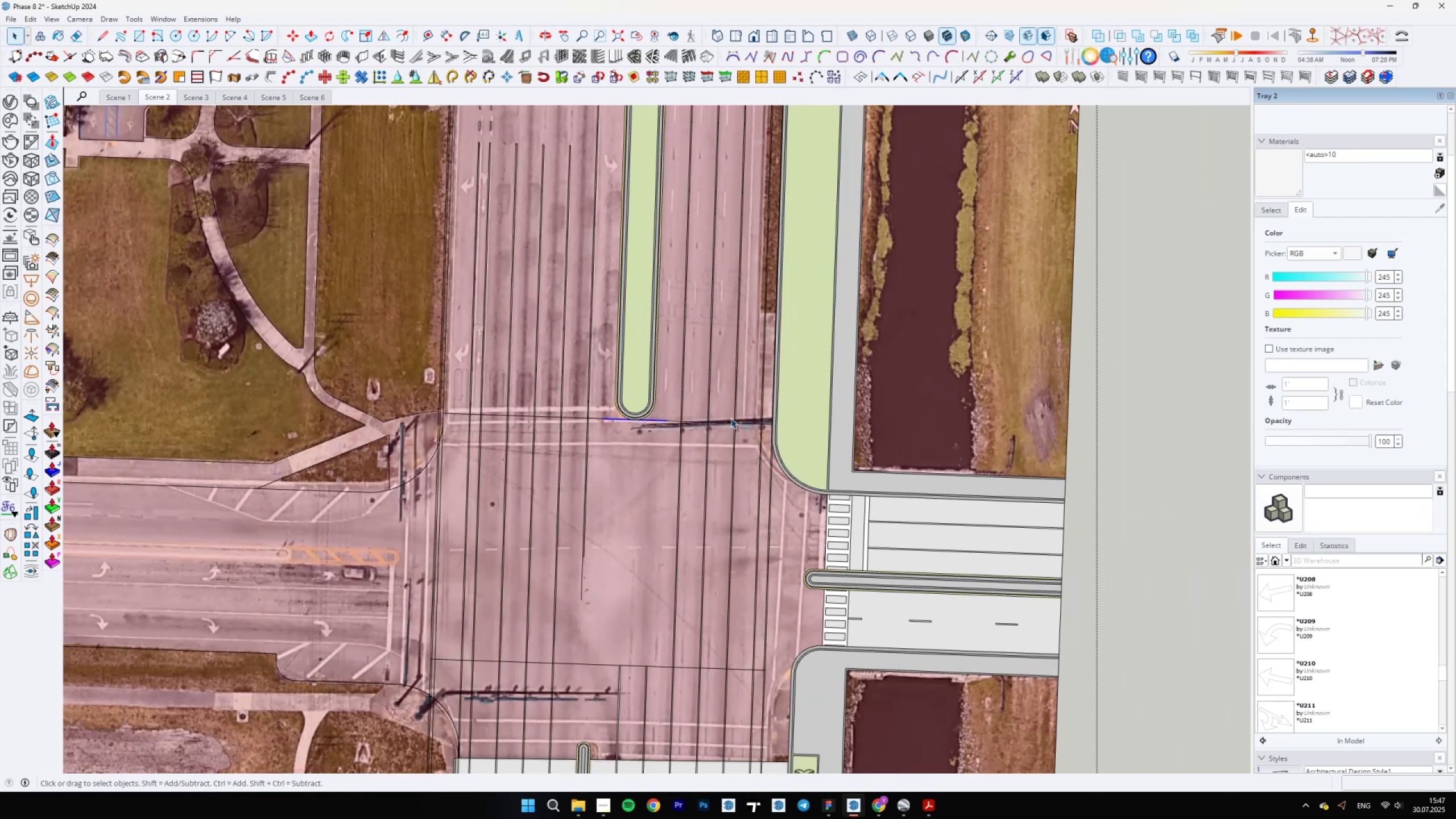 
scroll: coordinate [764, 390], scroll_direction: up, amount: 10.0
 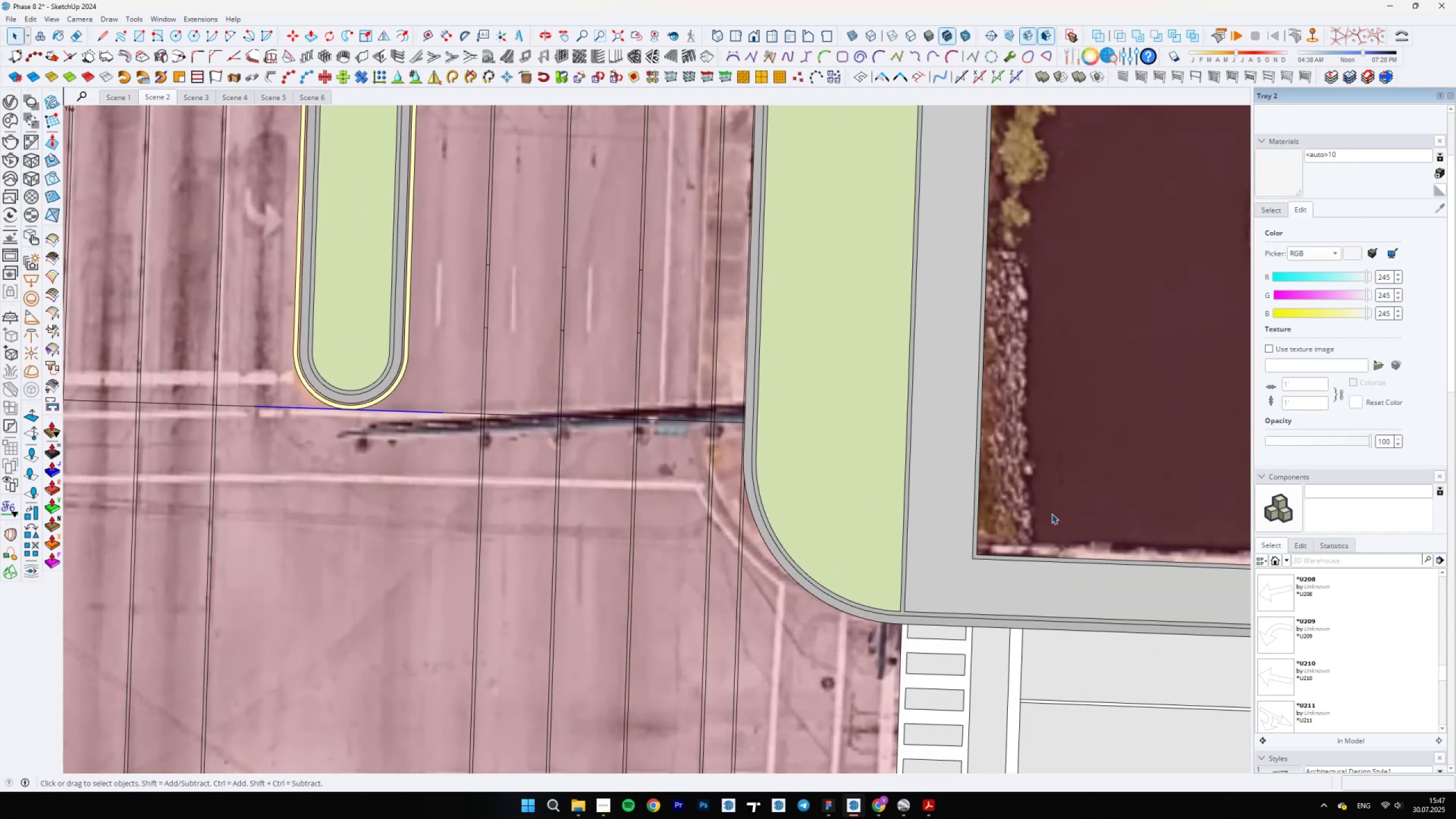 
scroll: coordinate [826, 453], scroll_direction: down, amount: 11.0
 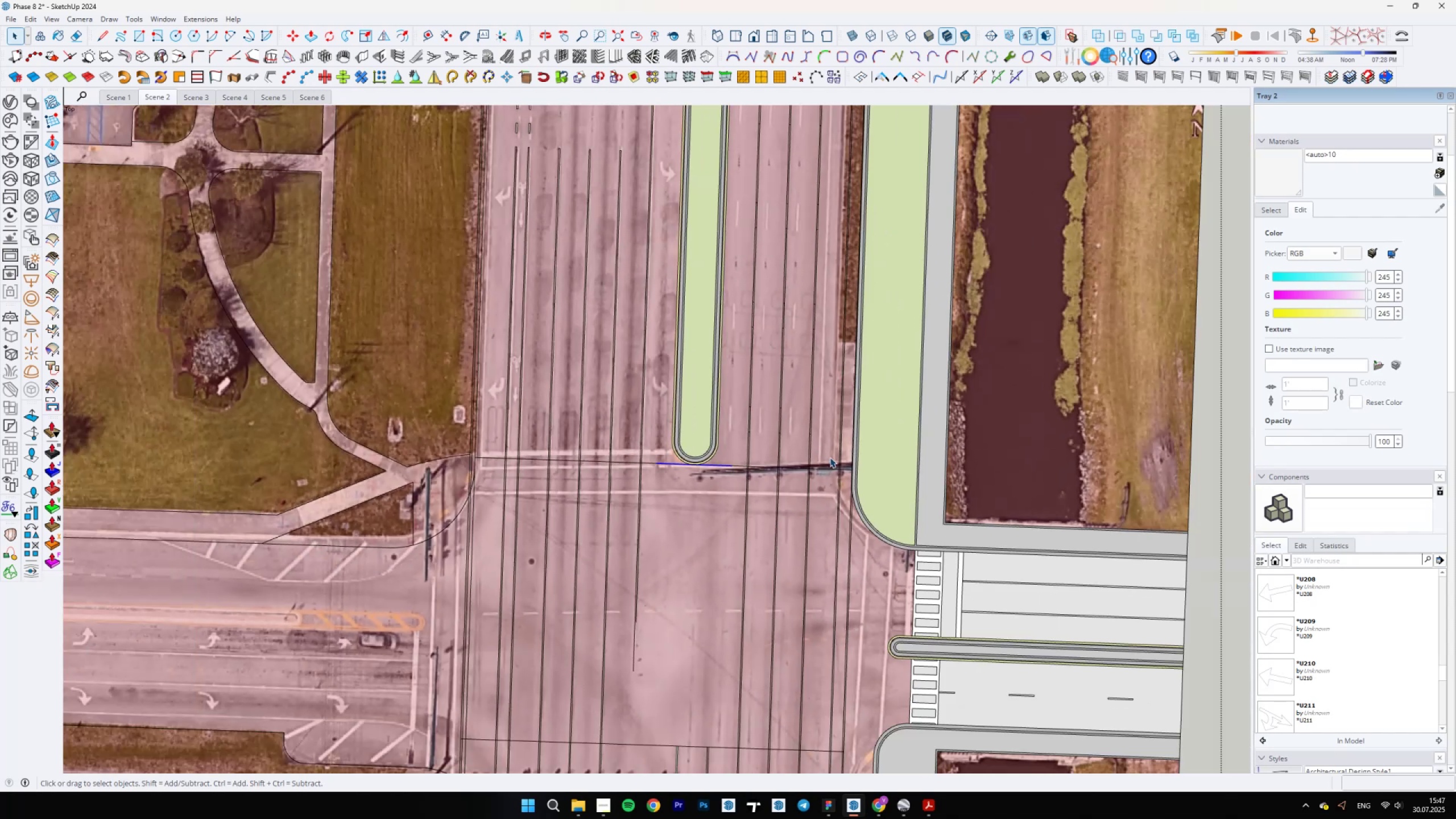 
scroll: coordinate [850, 483], scroll_direction: up, amount: 10.0
 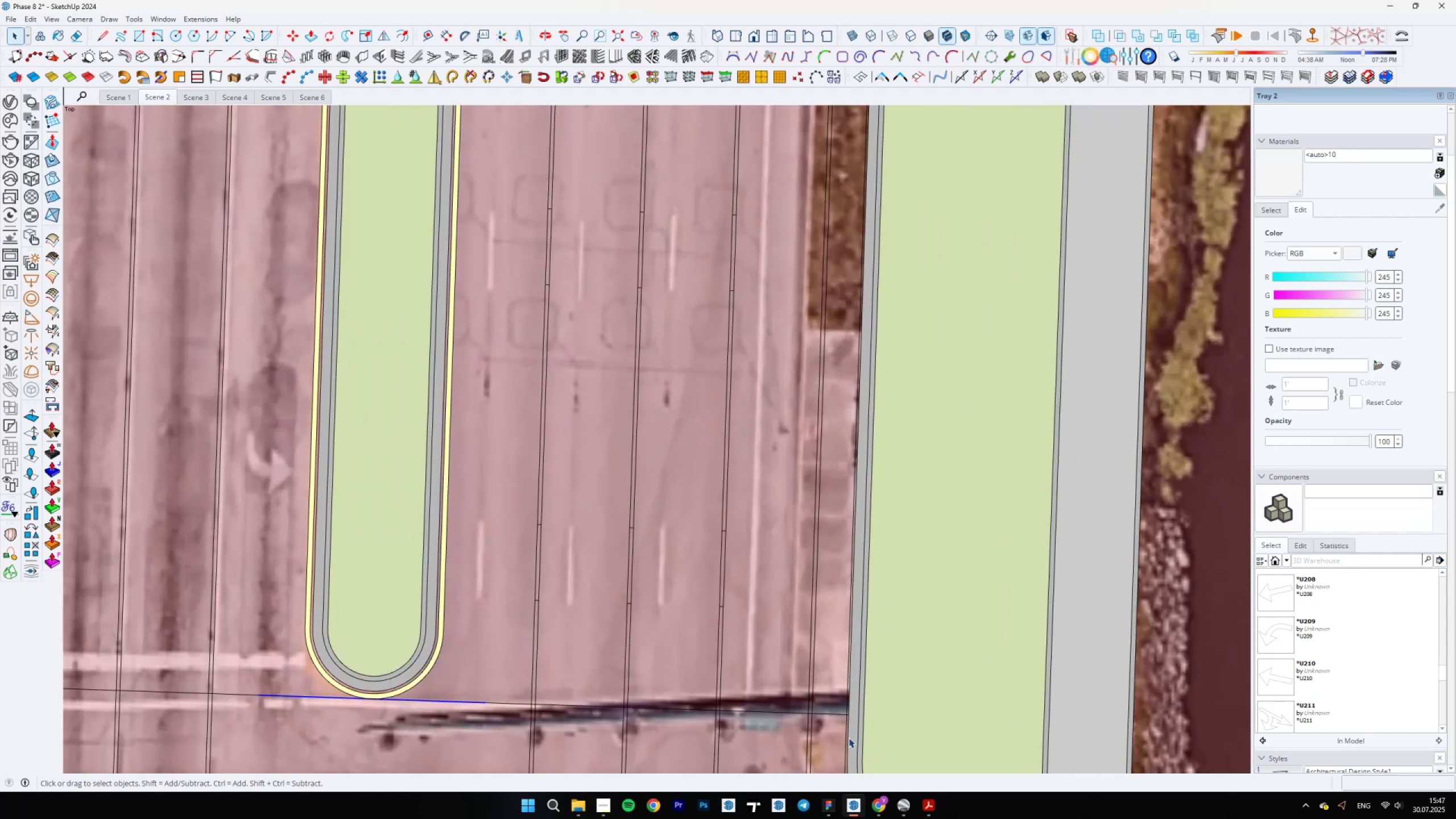 
scroll: coordinate [531, 524], scroll_direction: down, amount: 12.0
 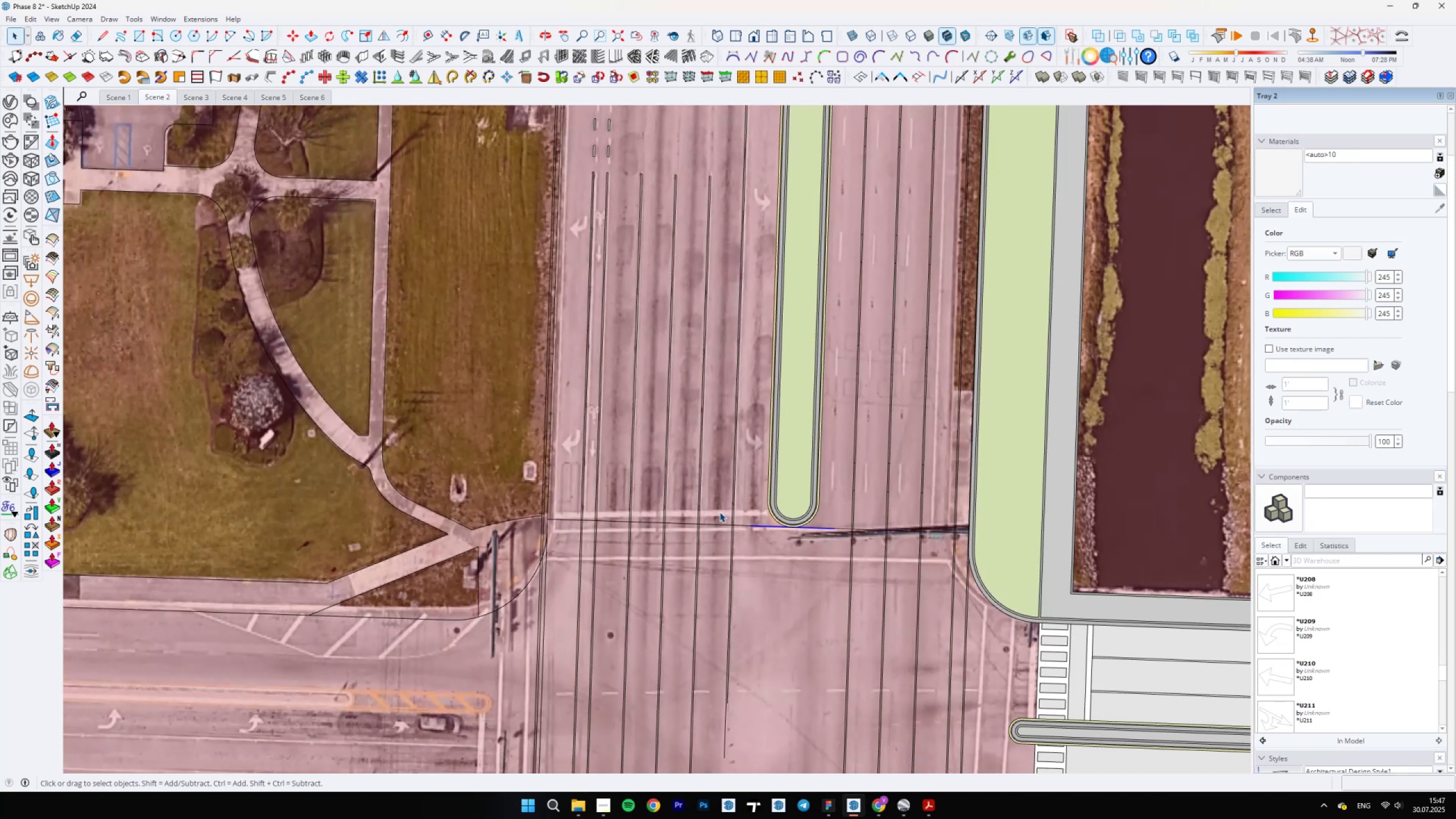 
scroll: coordinate [702, 530], scroll_direction: up, amount: 6.0
 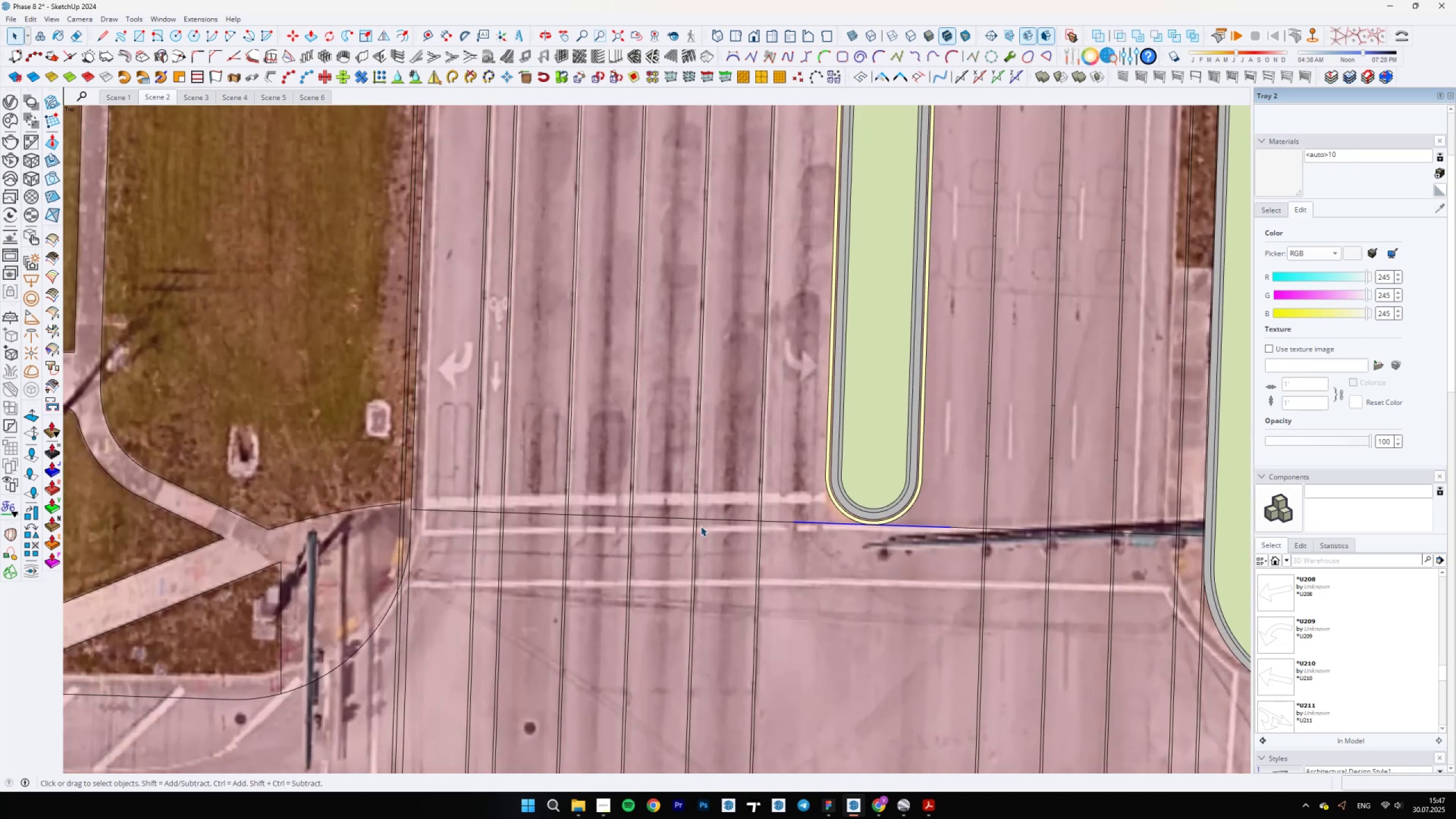 
scroll: coordinate [536, 470], scroll_direction: down, amount: 8.0
 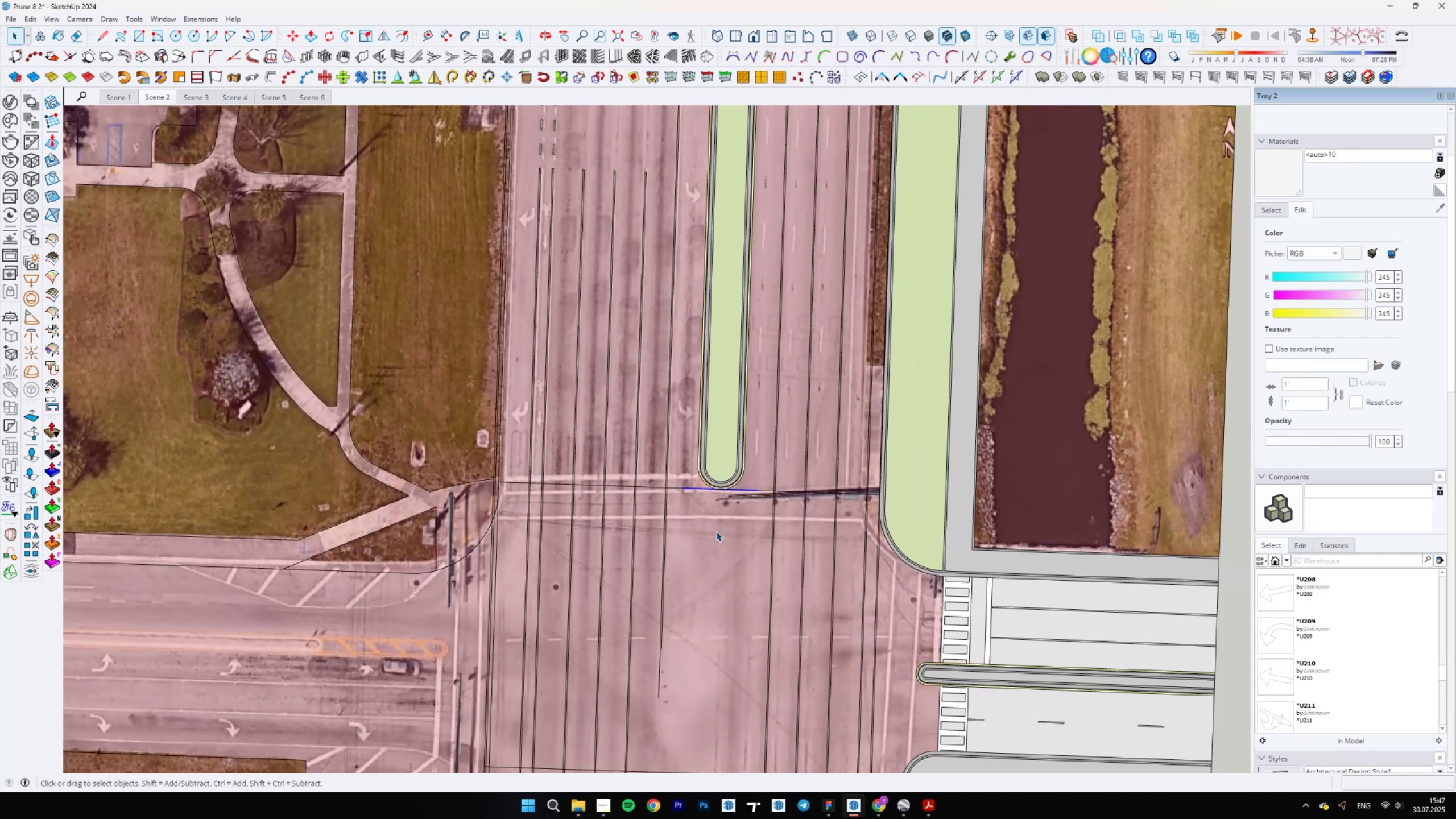 
scroll: coordinate [495, 496], scroll_direction: up, amount: 4.0
 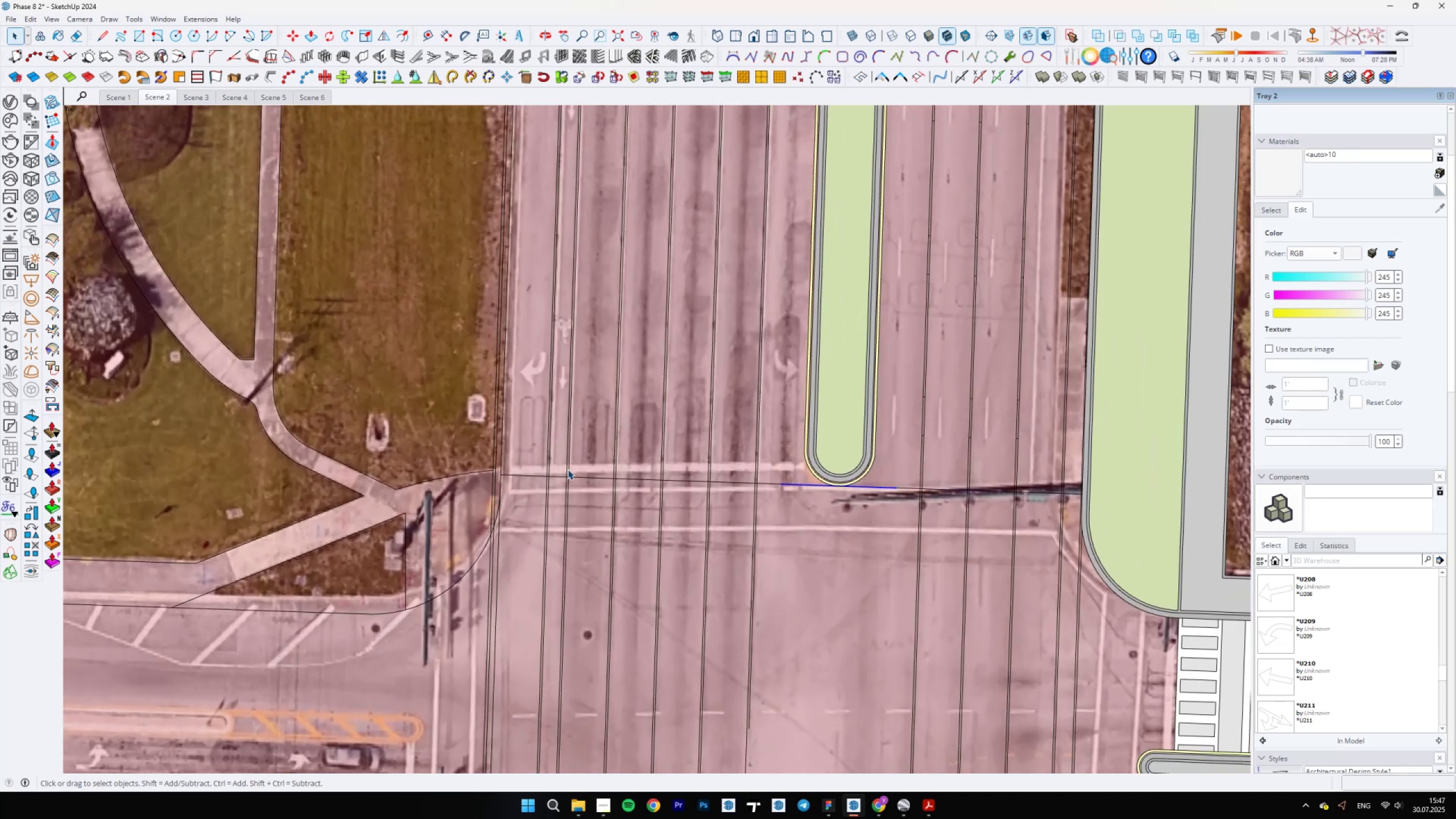 
scroll: coordinate [605, 431], scroll_direction: down, amount: 10.0
 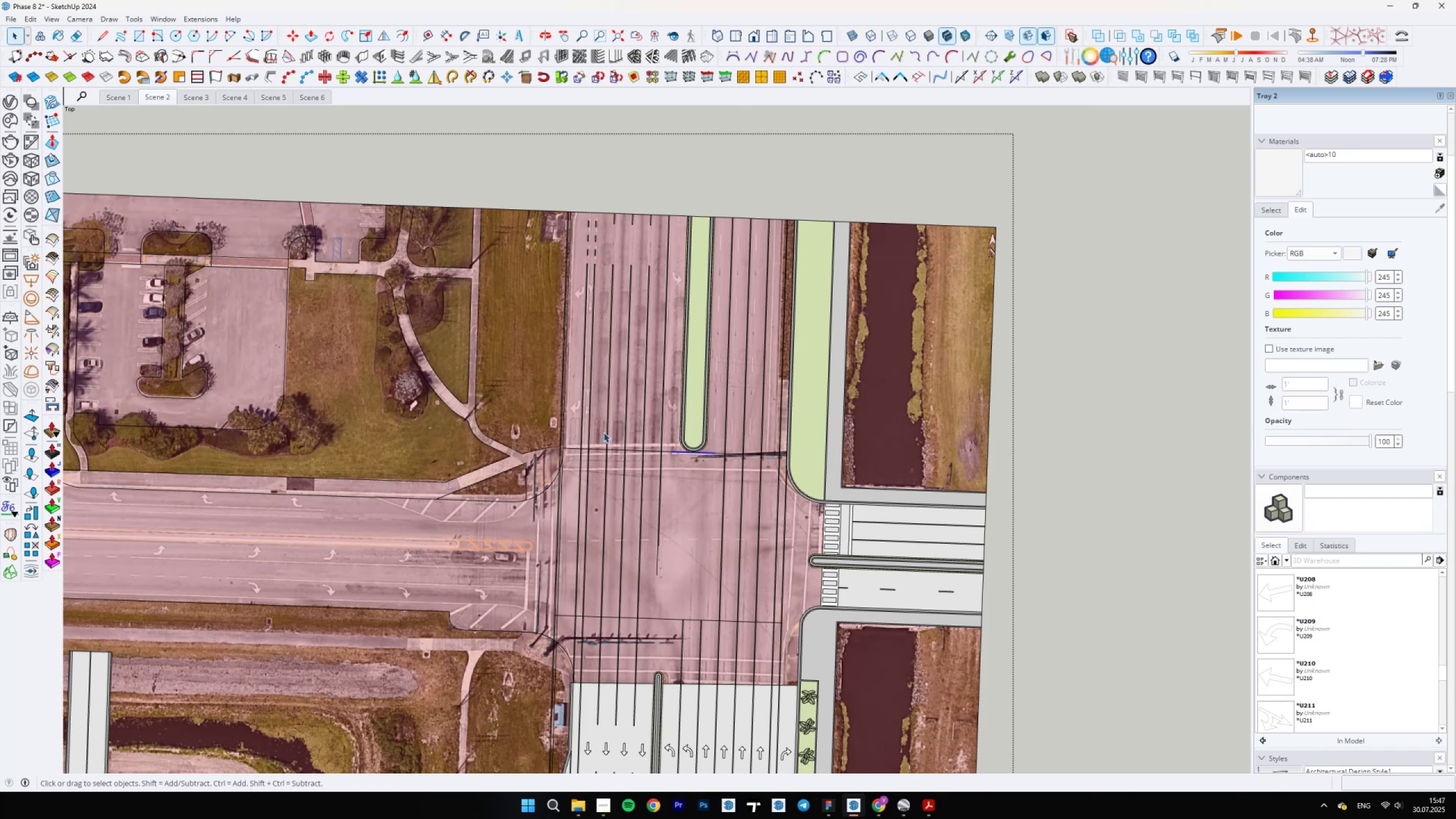 
scroll: coordinate [573, 484], scroll_direction: up, amount: 6.0
 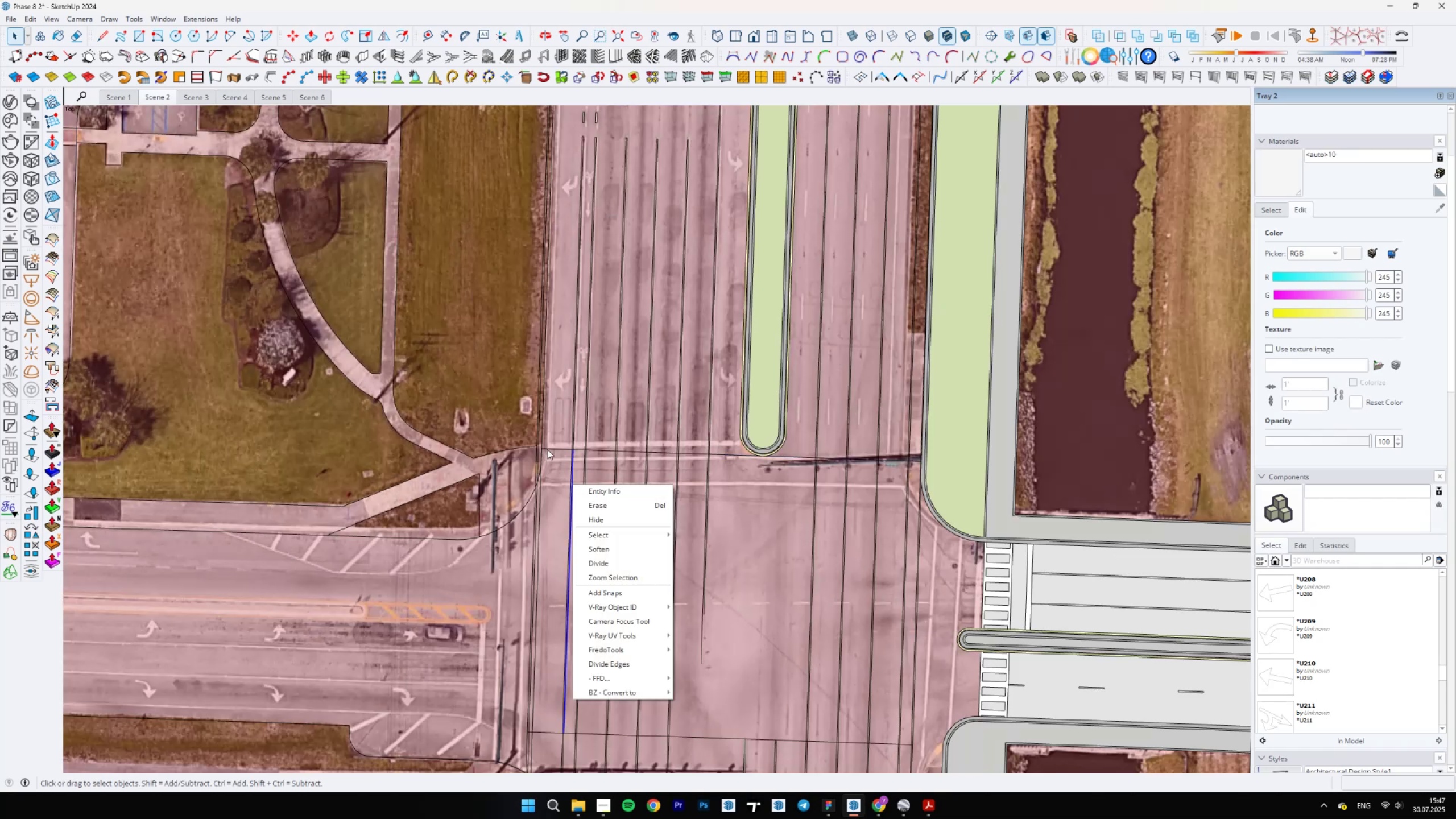 
key(CapsLock)
 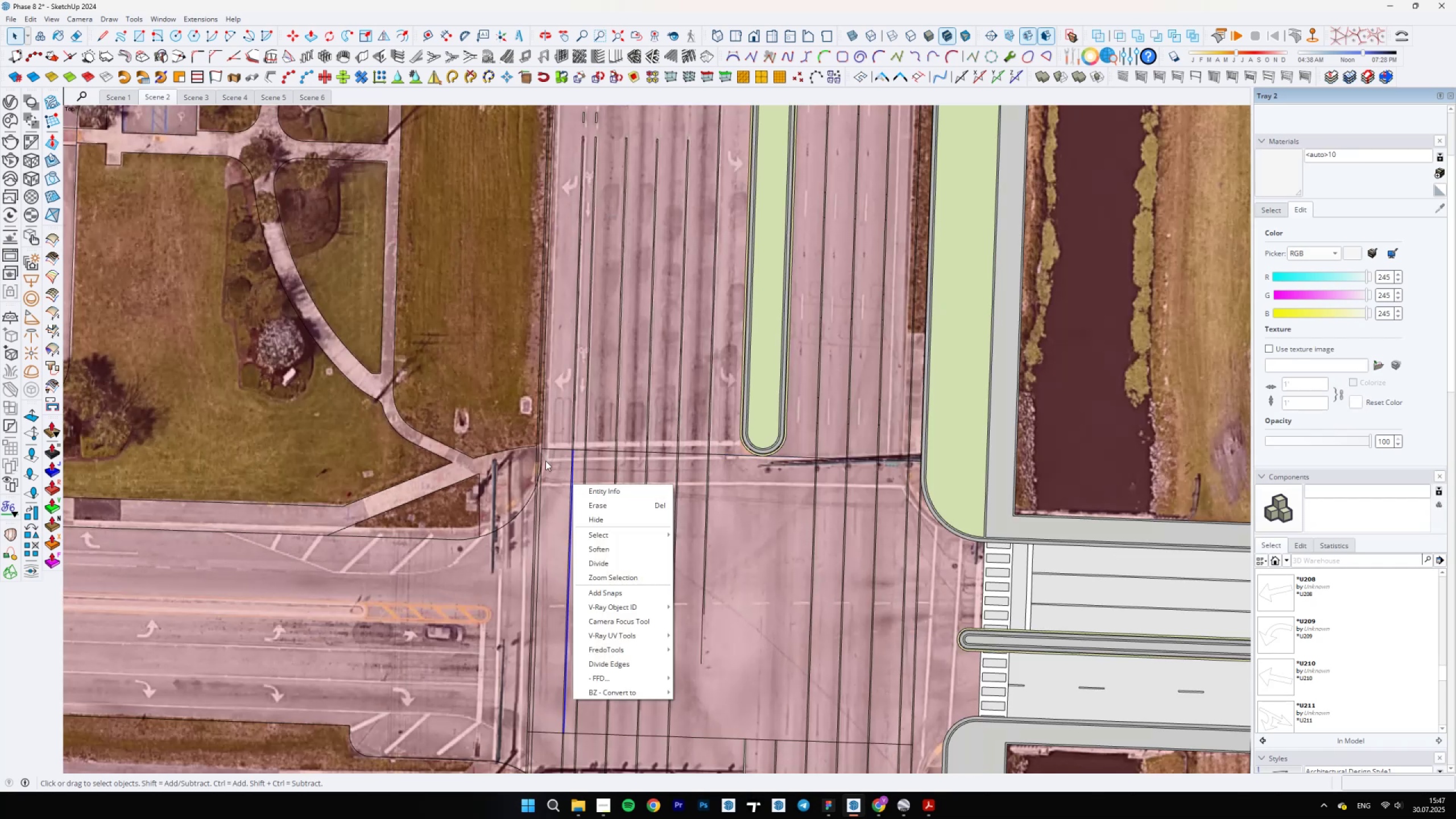 
hold_key(key=ShiftLeft, duration=0.51)
scroll: coordinate [552, 433], scroll_direction: up, amount: 21.0
 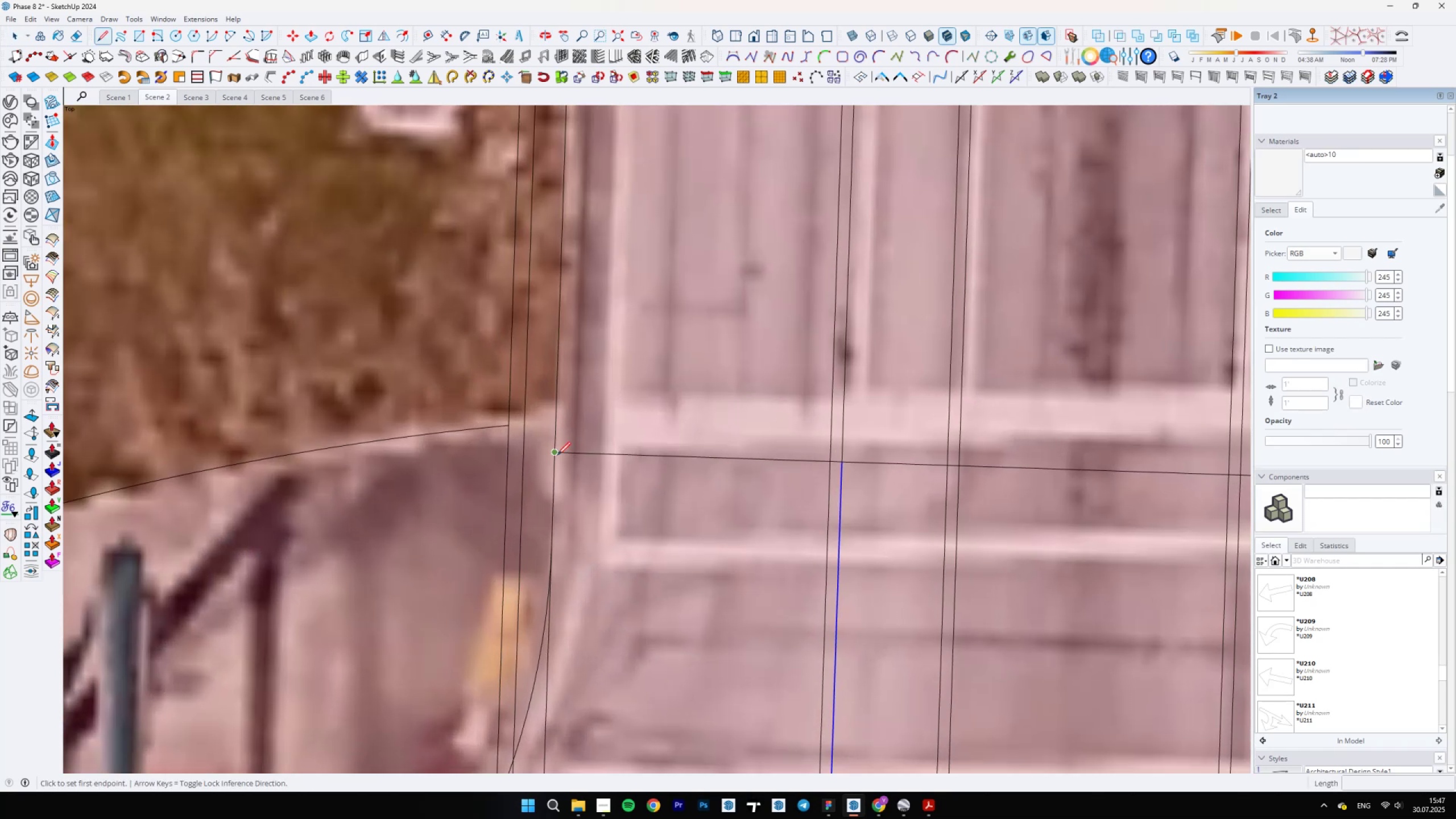 
key(L)
 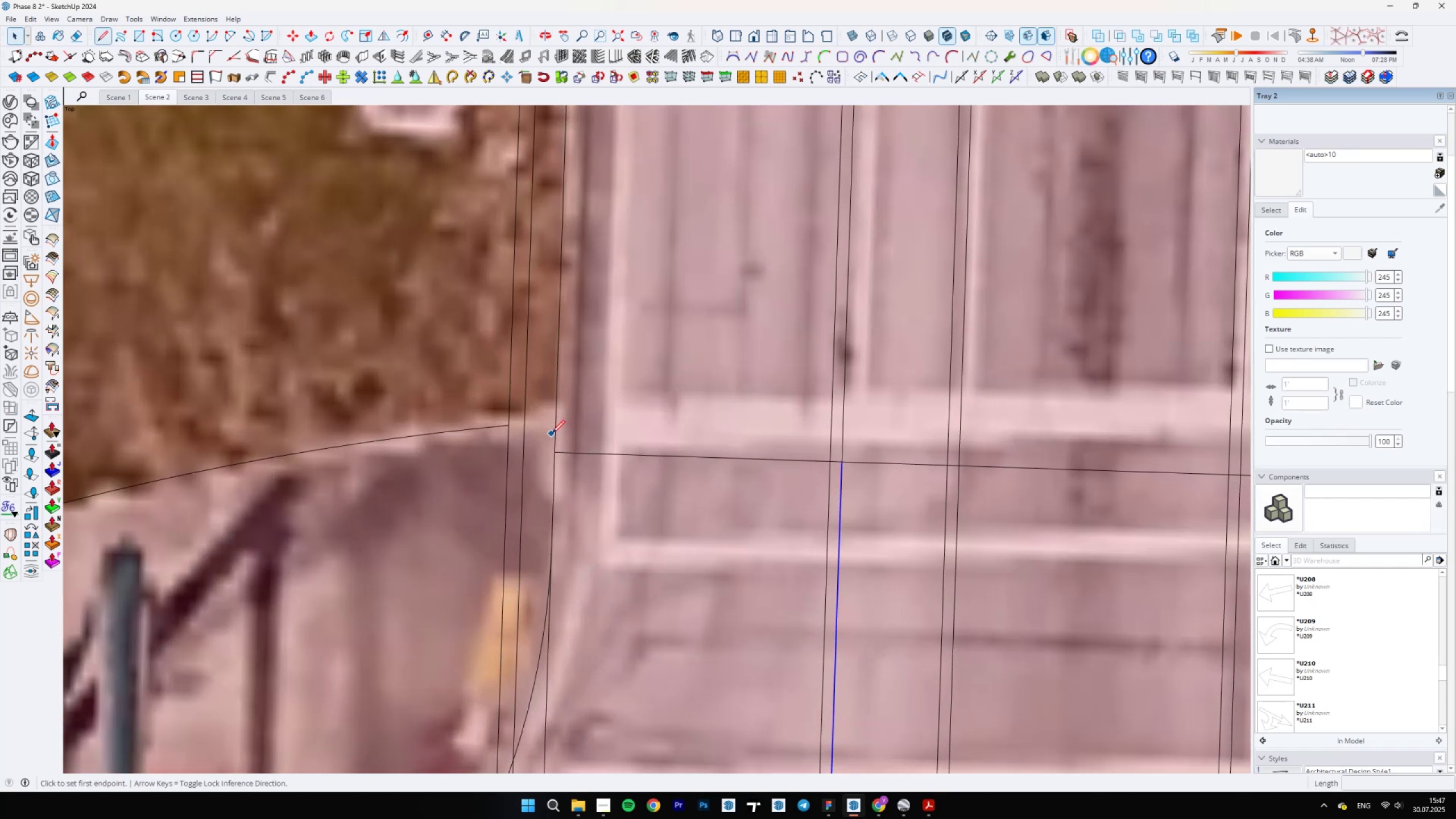 
left_click([555, 454])
 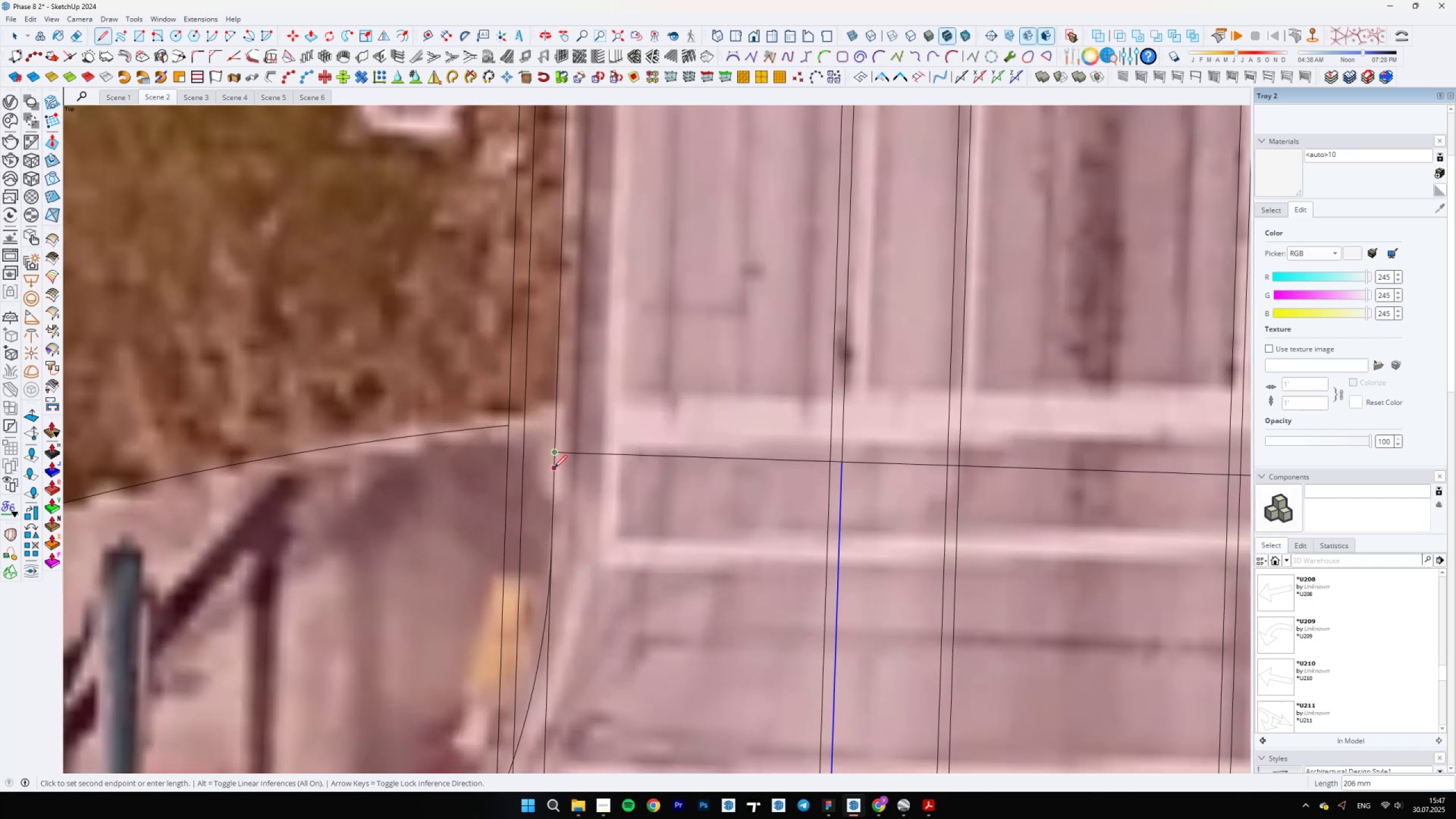 
scroll: coordinate [553, 469], scroll_direction: up, amount: 4.0
 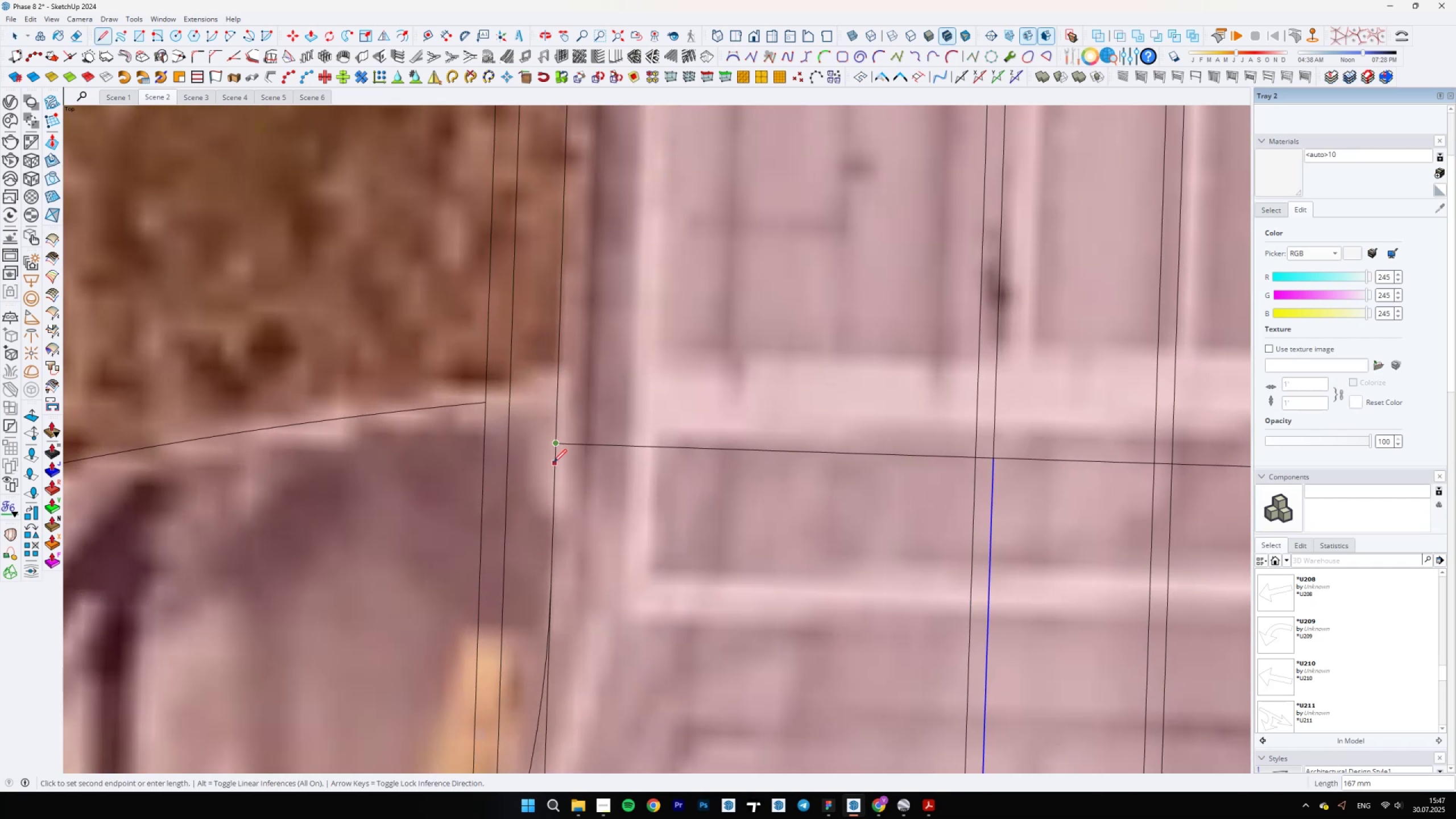 
type(200)
 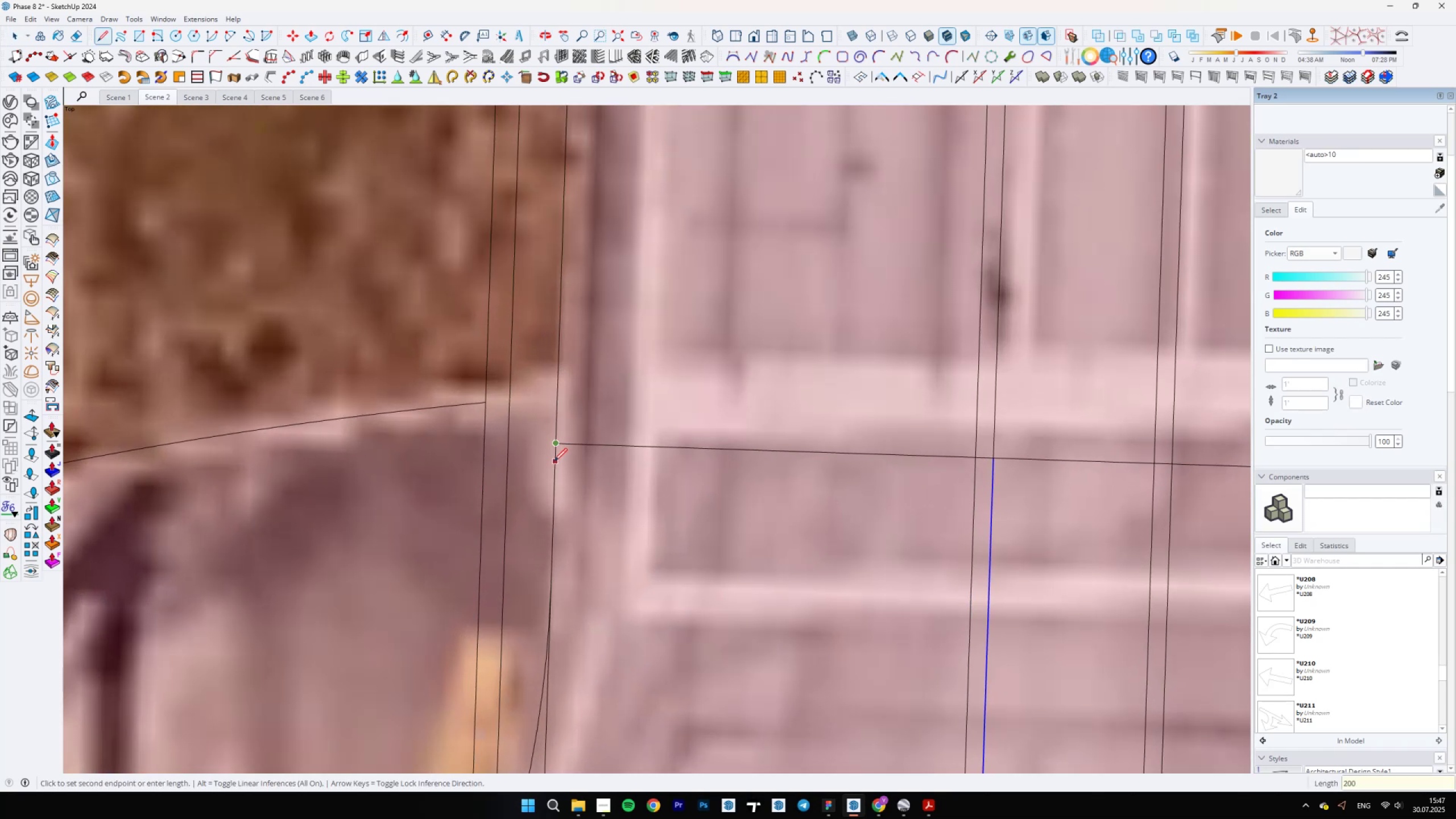 
key(Enter)
 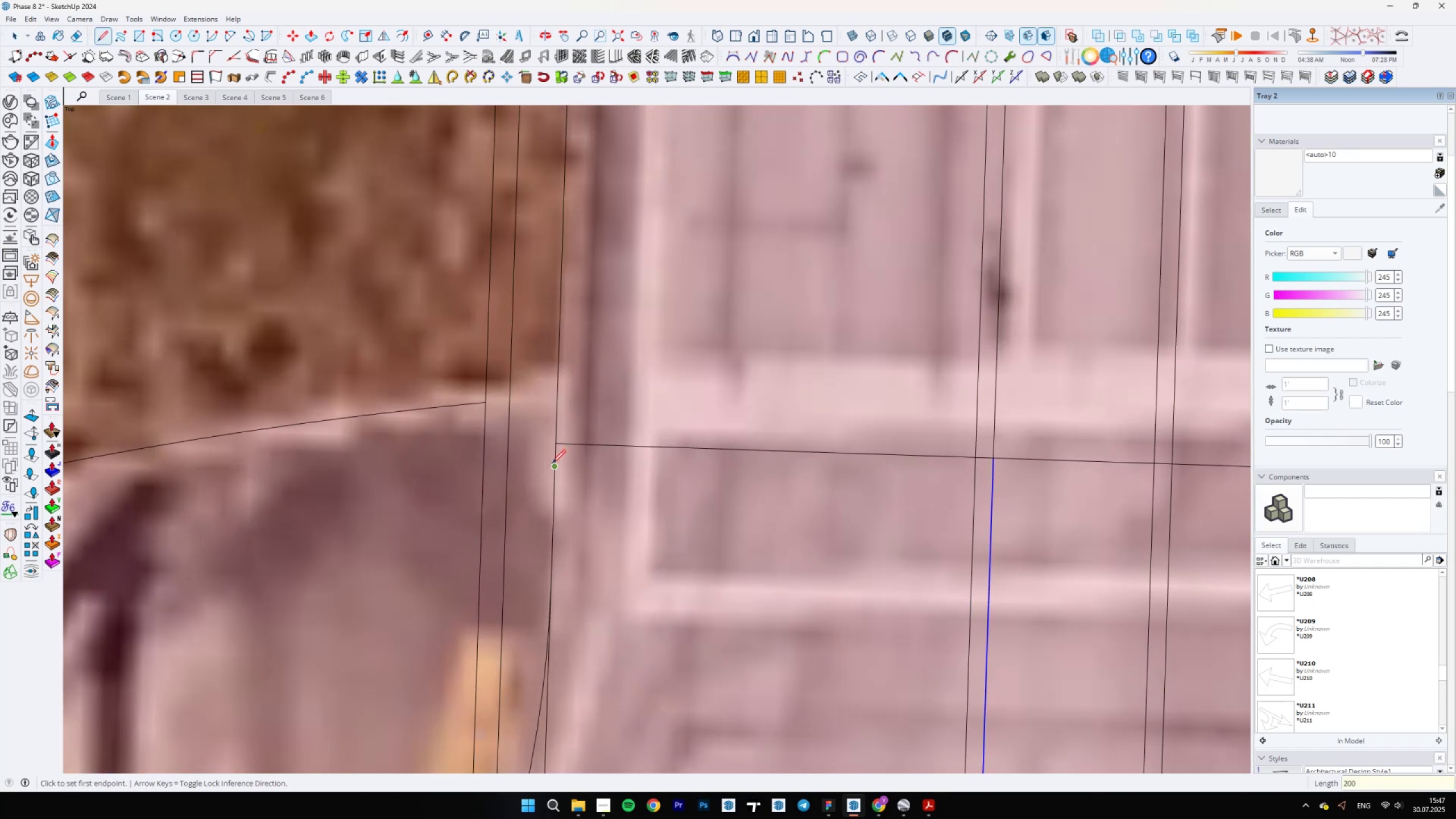 
left_click([554, 467])
 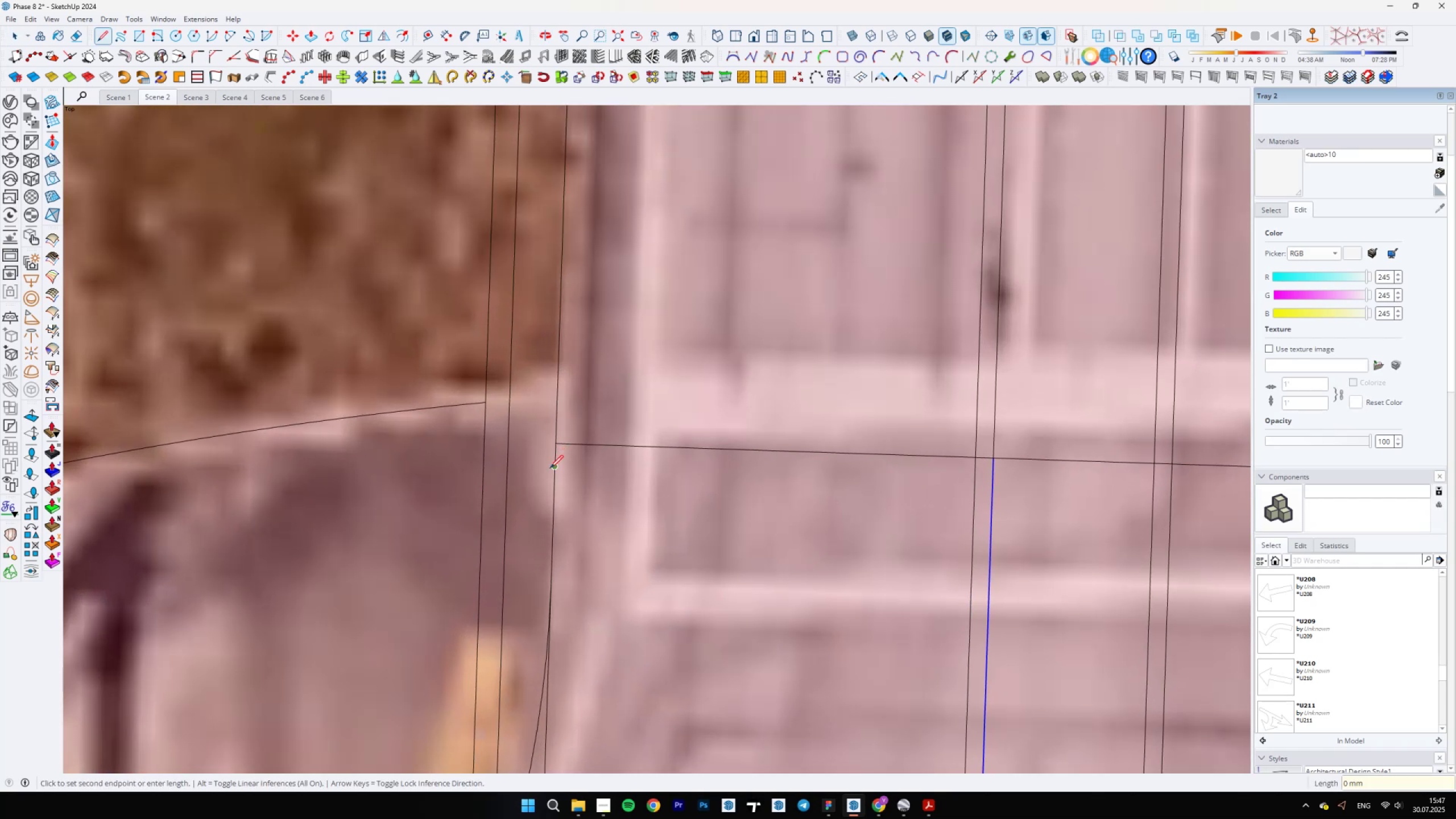 
scroll: coordinate [473, 479], scroll_direction: down, amount: 2.0
 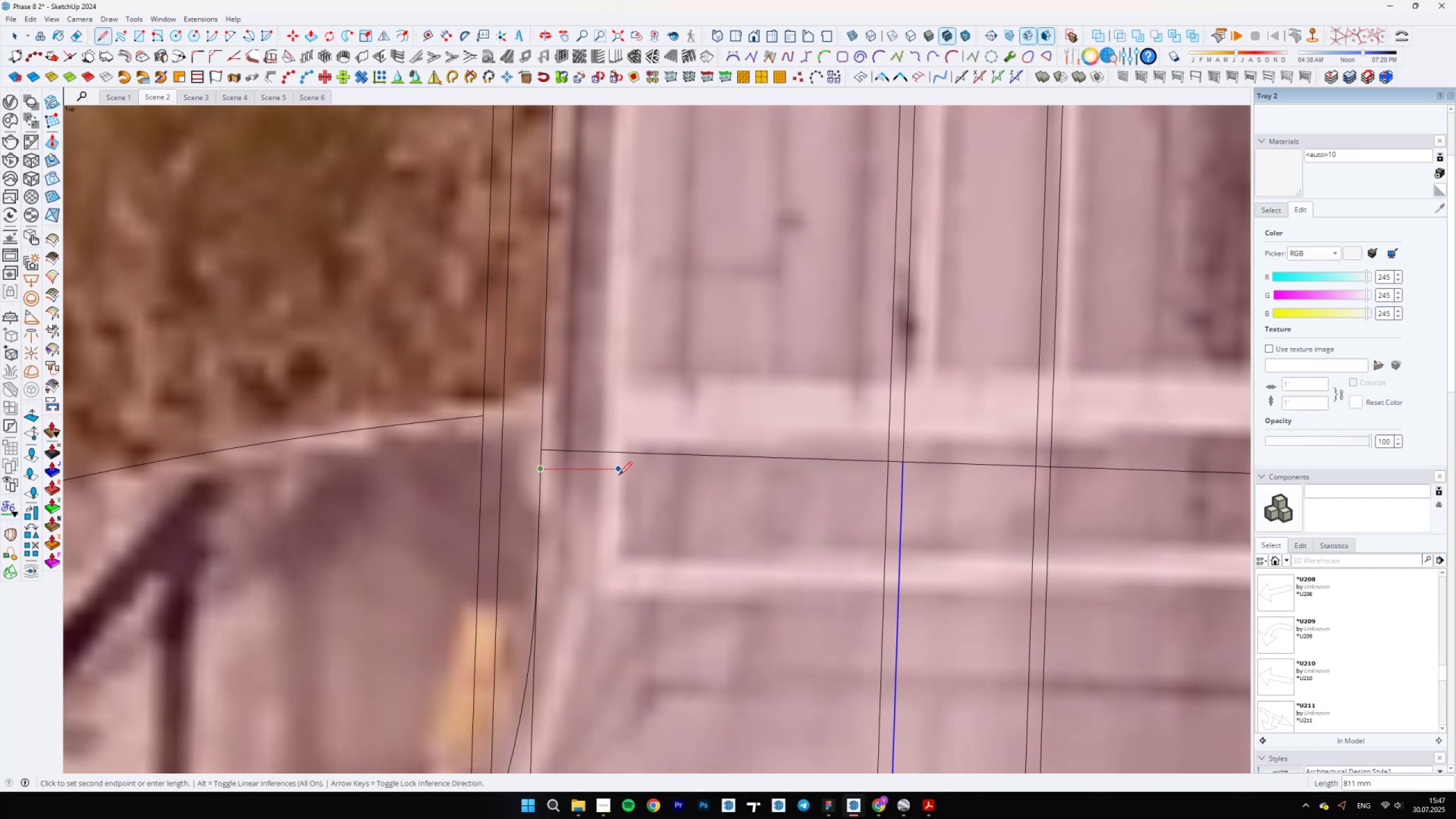 
left_click([544, 453])
 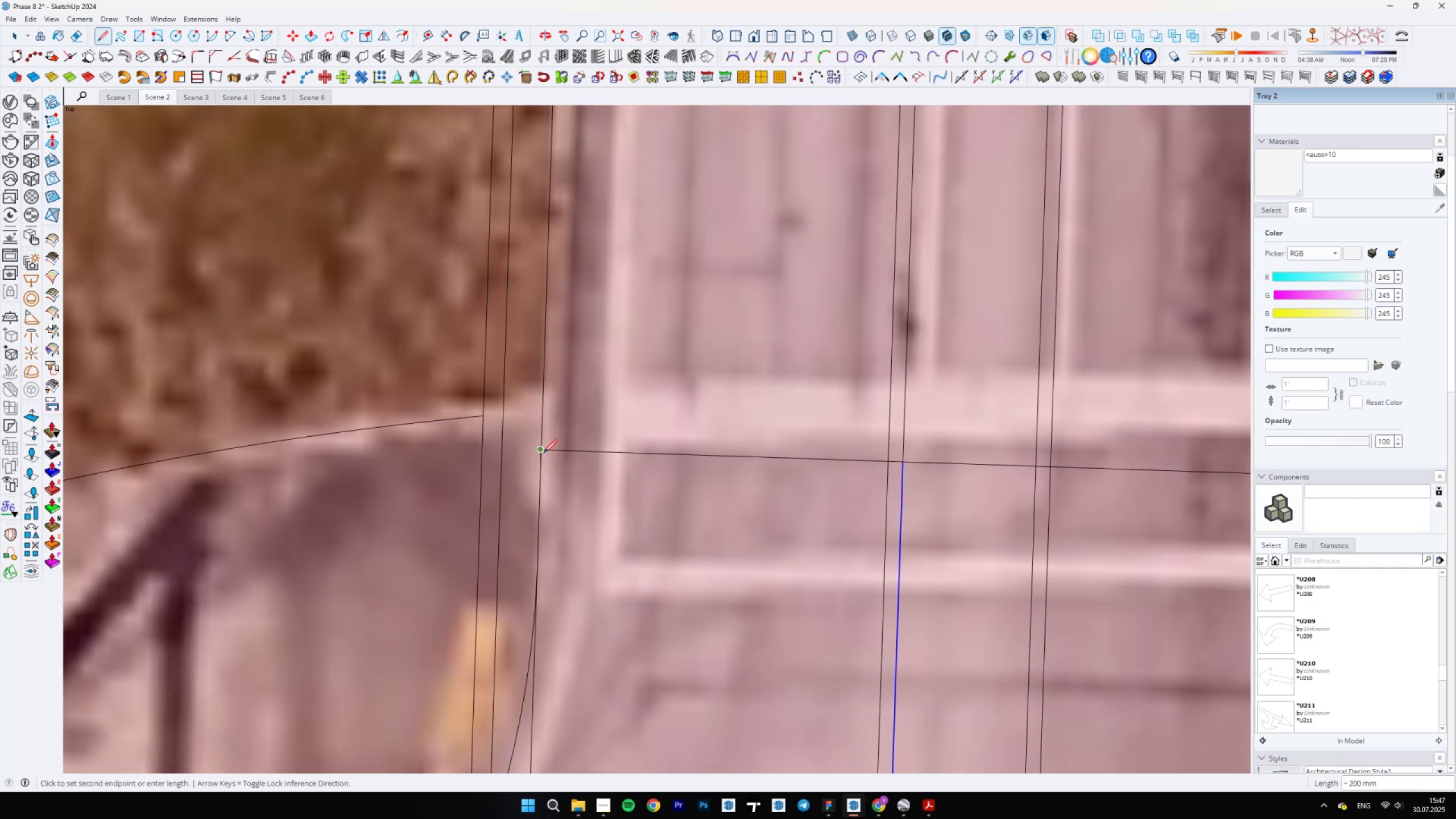 
scroll: coordinate [542, 453], scroll_direction: up, amount: 5.0
 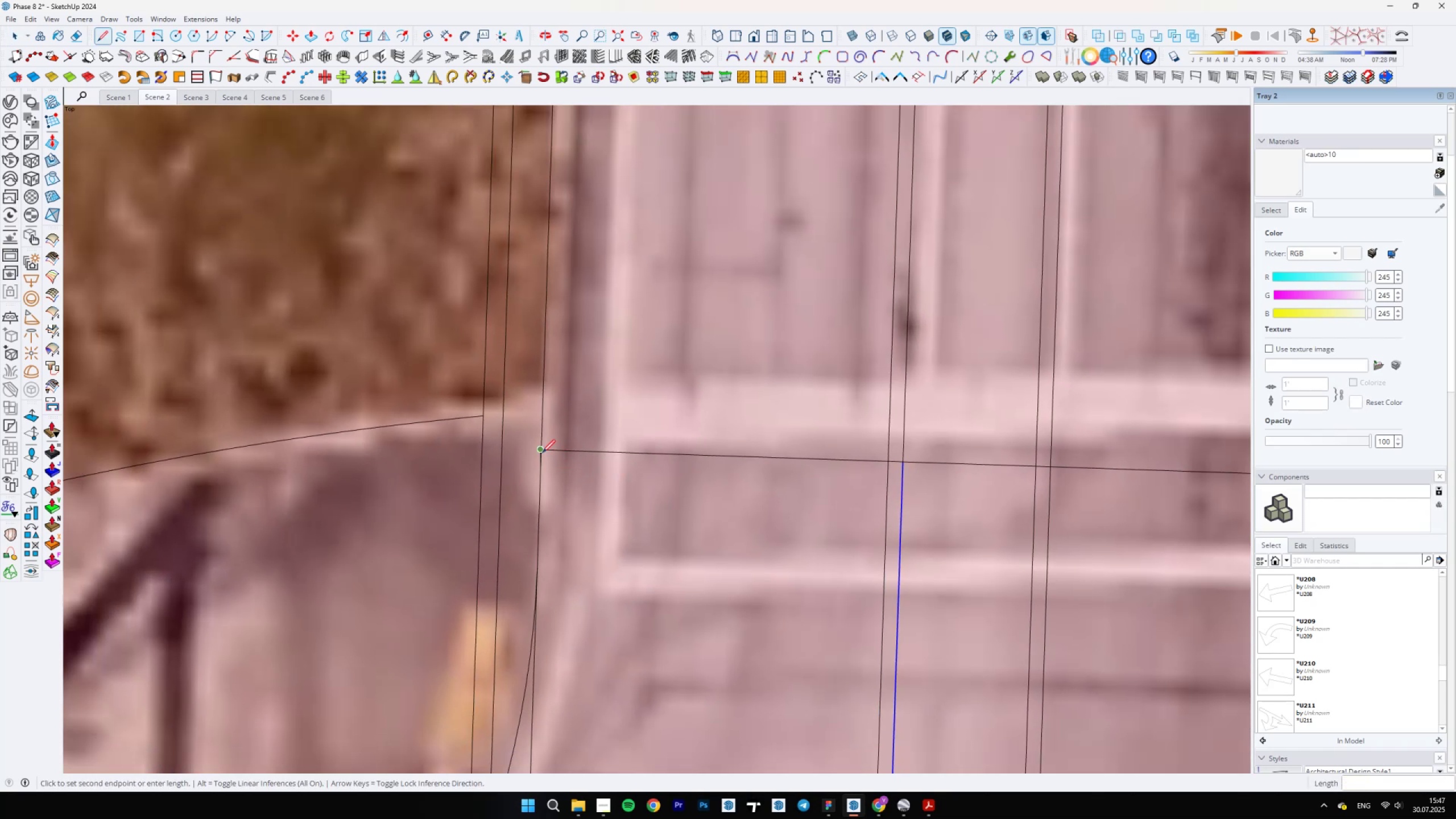 
key(Control+Z)
 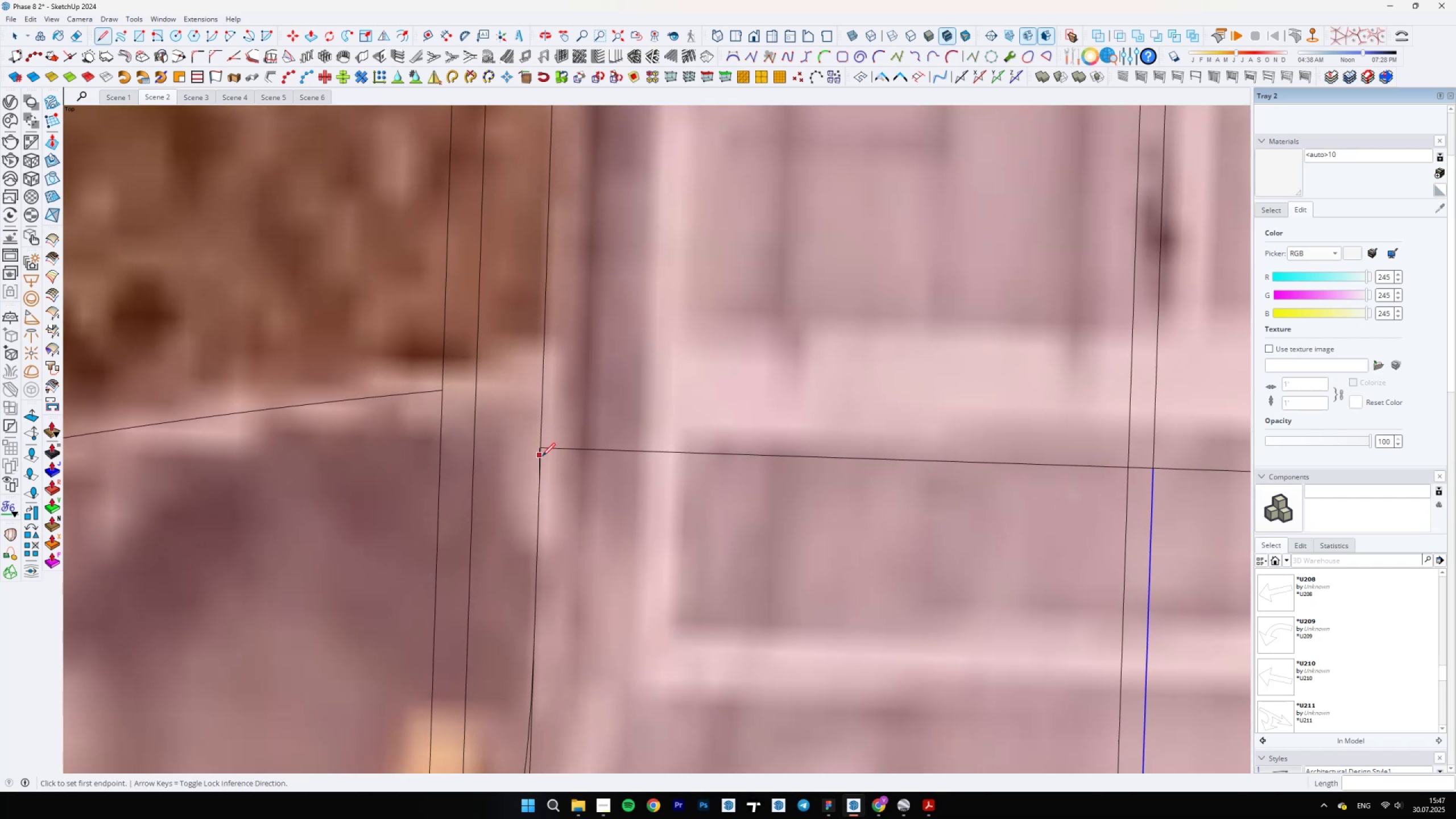 
key(Control+Z)
 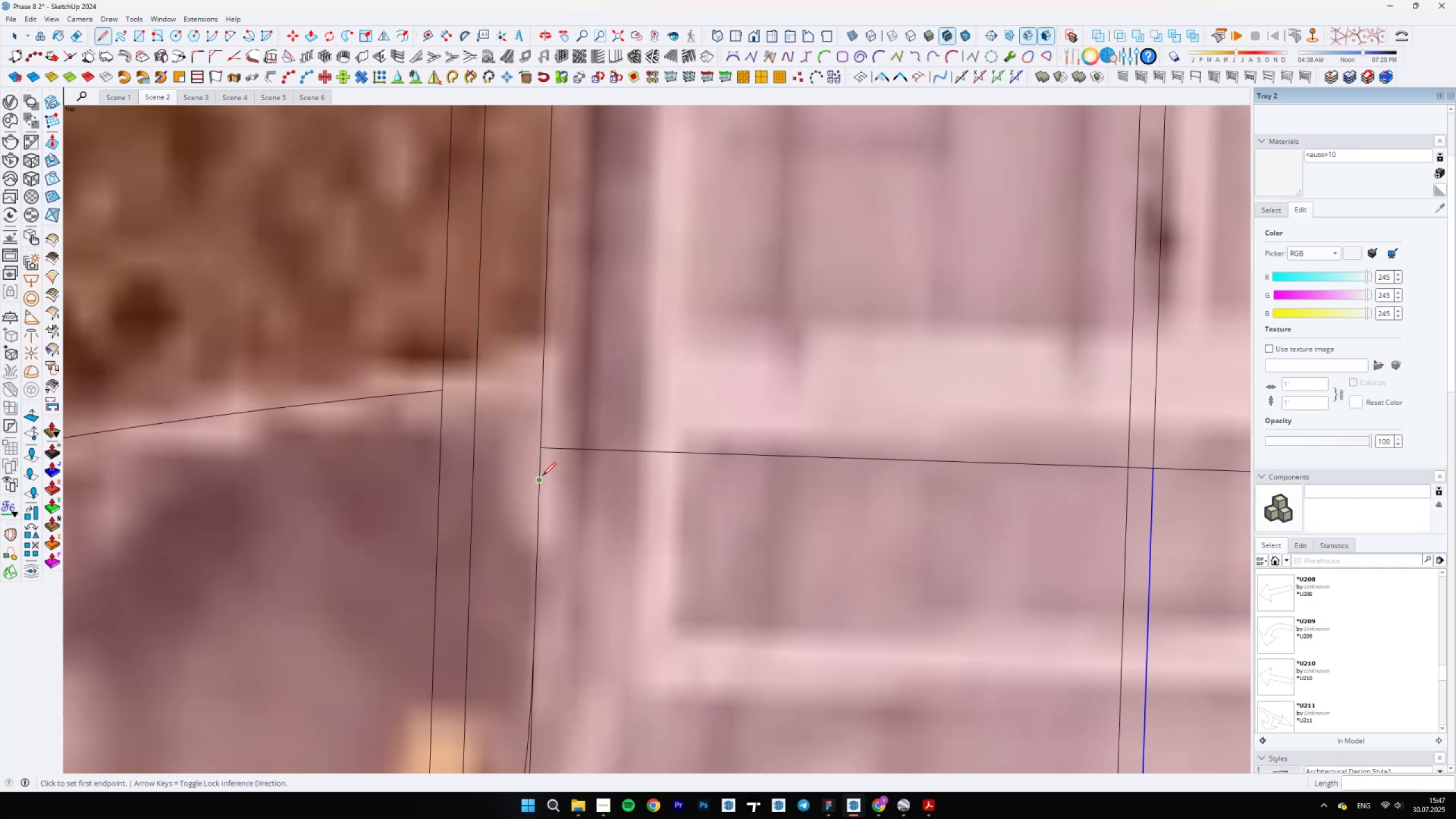 
left_click([543, 476])
 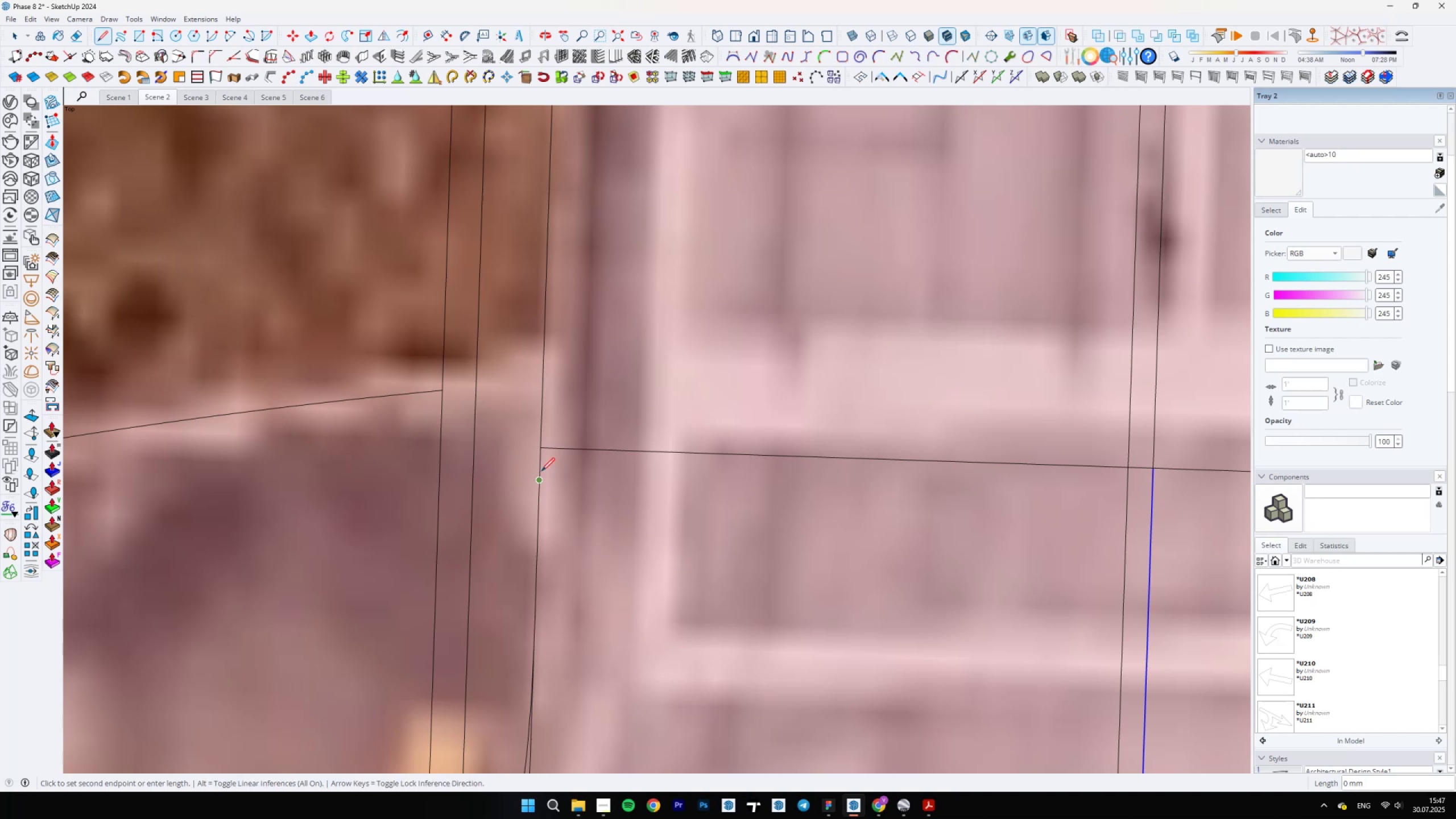 
scroll: coordinate [542, 450], scroll_direction: up, amount: 10.0
 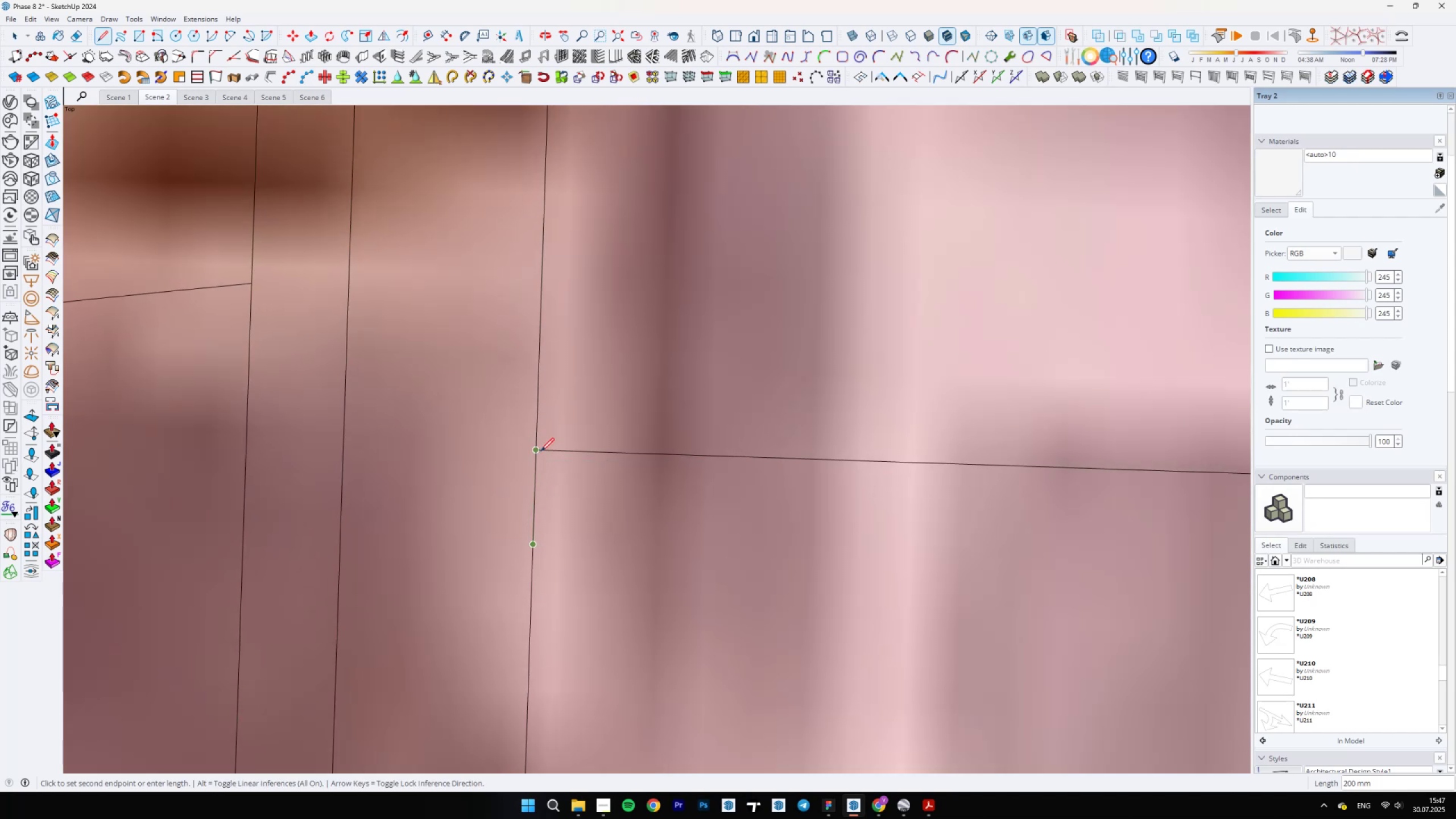 
left_click([541, 451])
 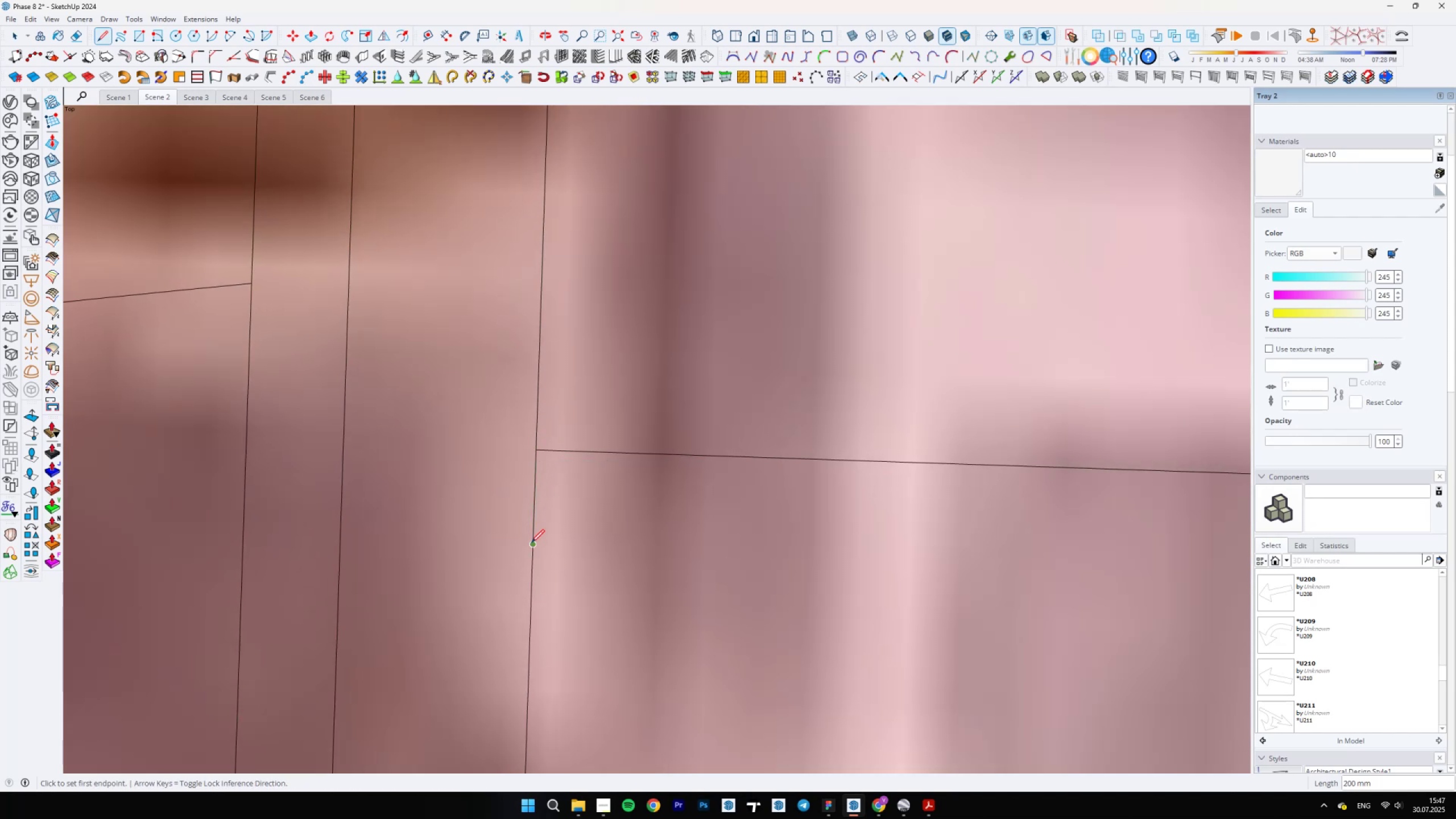 
left_click([532, 542])
 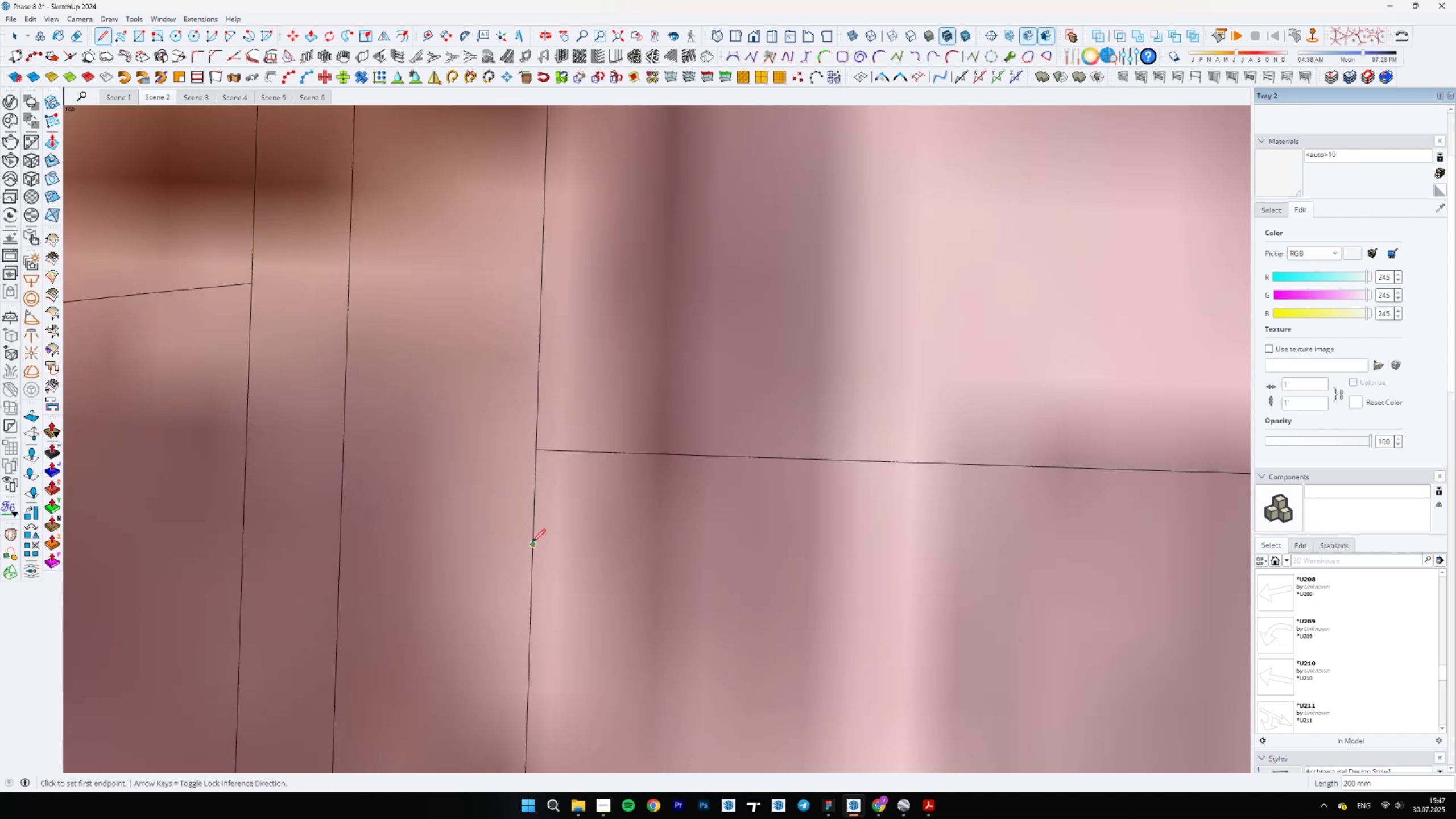 
scroll: coordinate [10, 500], scroll_direction: down, amount: 32.0
 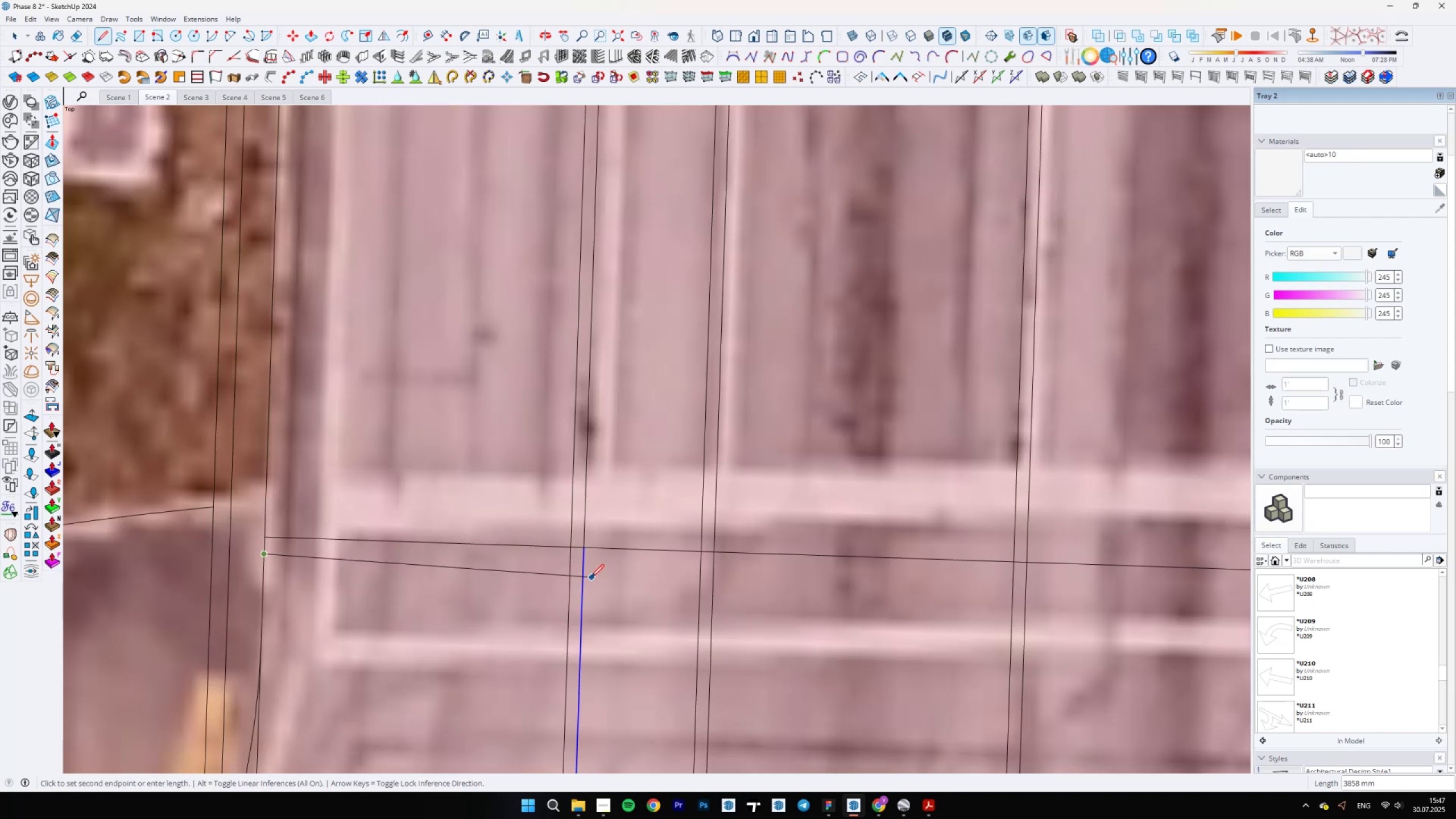 
hold_key(key=ShiftLeft, duration=0.61)
scroll: coordinate [215, 585], scroll_direction: down, amount: 7.0
 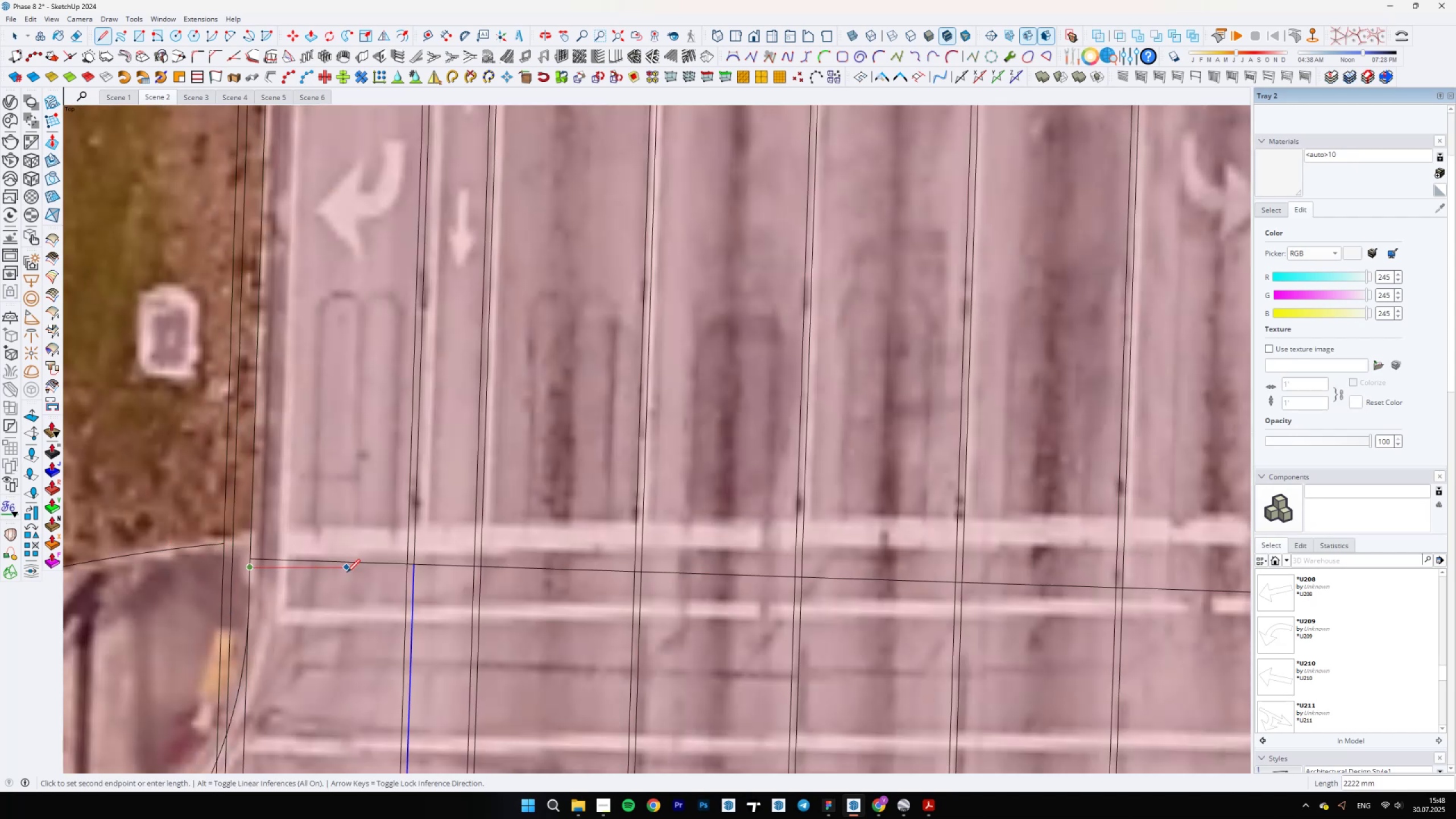 
hold_key(key=ShiftLeft, duration=1.54)
scroll: coordinate [124, 560], scroll_direction: down, amount: 10.0
 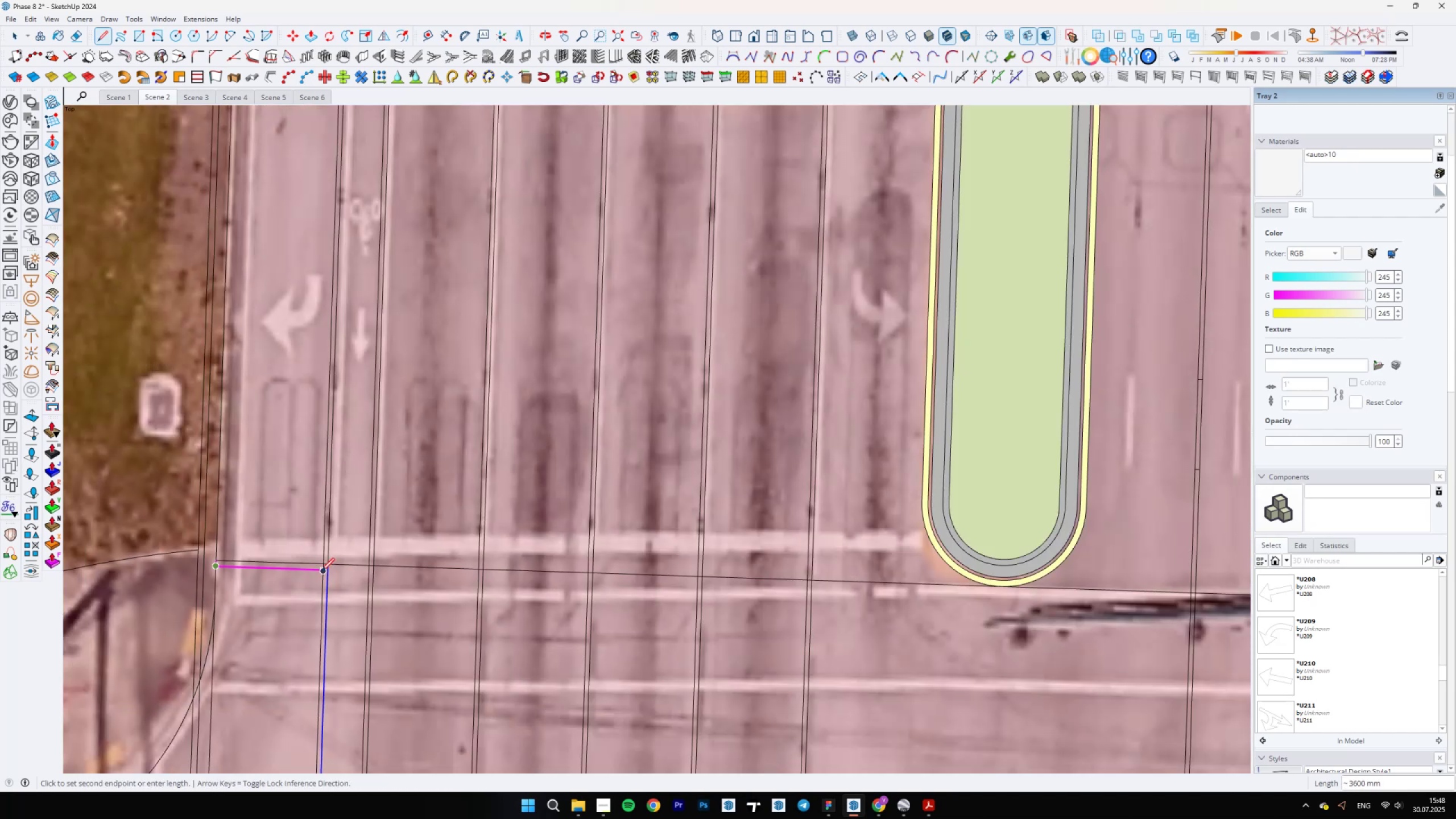 
scroll: coordinate [684, 582], scroll_direction: up, amount: 11.0
 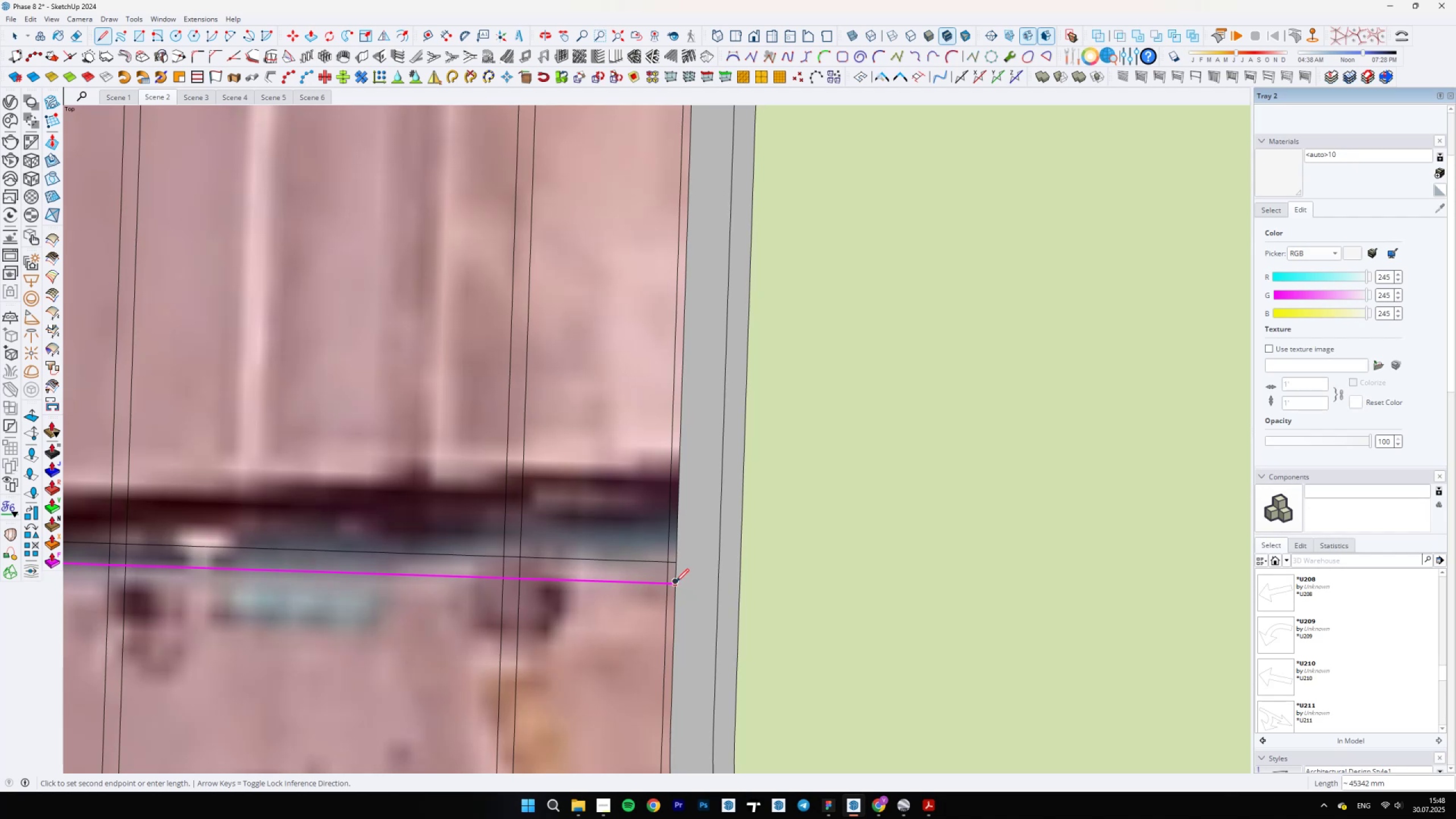 
hold_key(key=ShiftLeft, duration=1.52)
 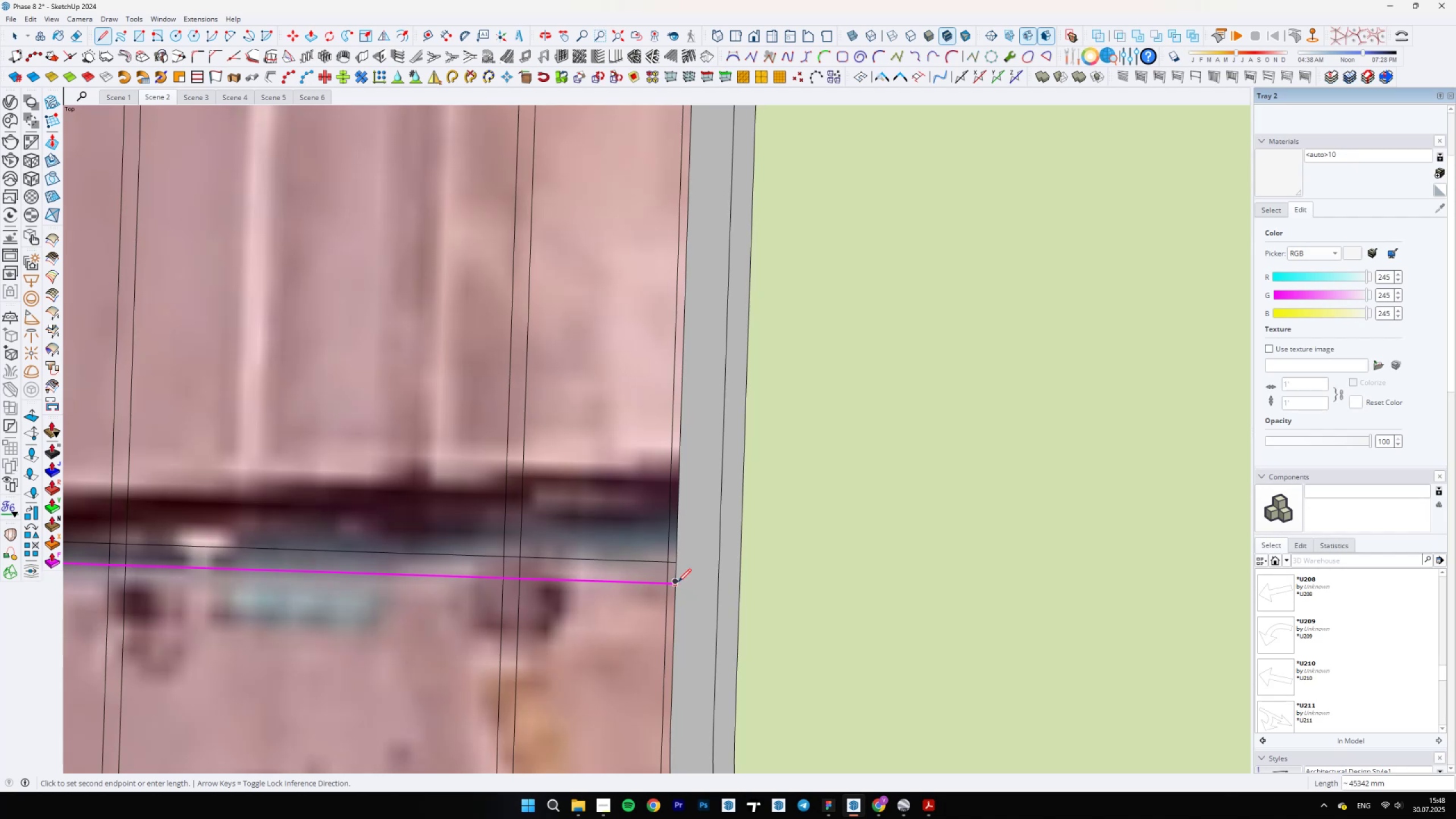 
hold_key(key=ShiftLeft, duration=1.18)
left_click([675, 582])
 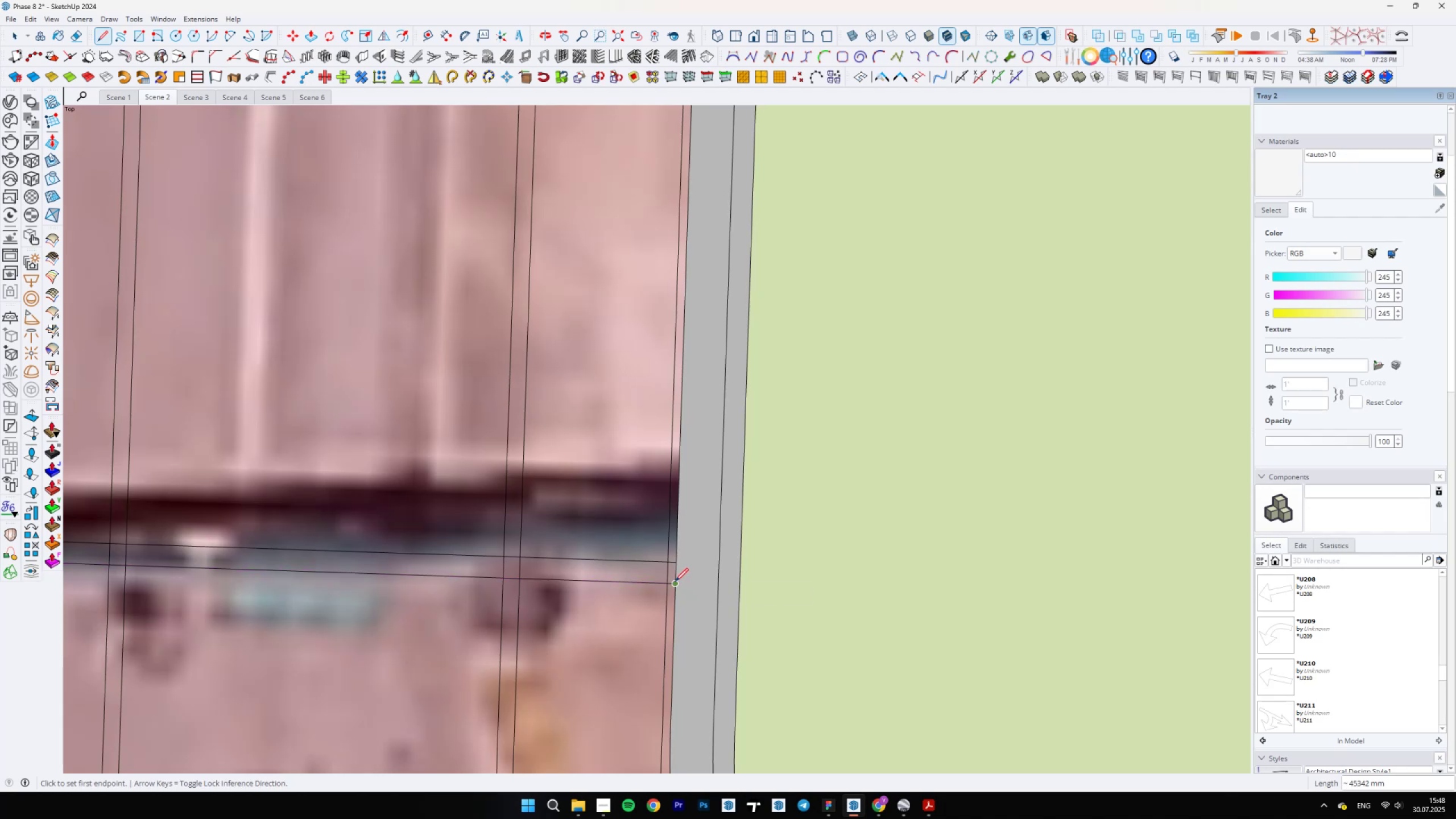 
scroll: coordinate [676, 583], scroll_direction: up, amount: 10.0
 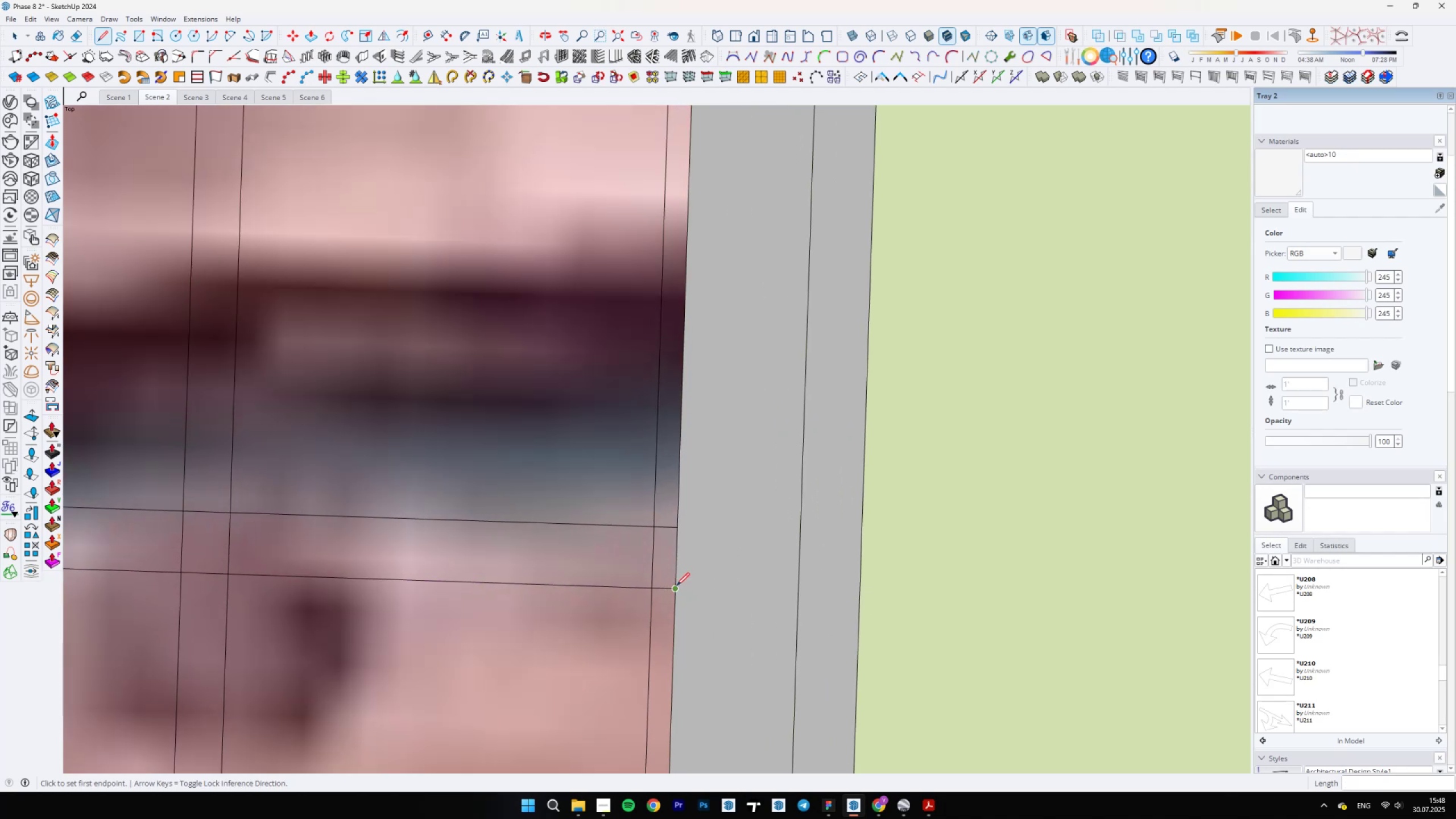 
left_click([676, 586])
 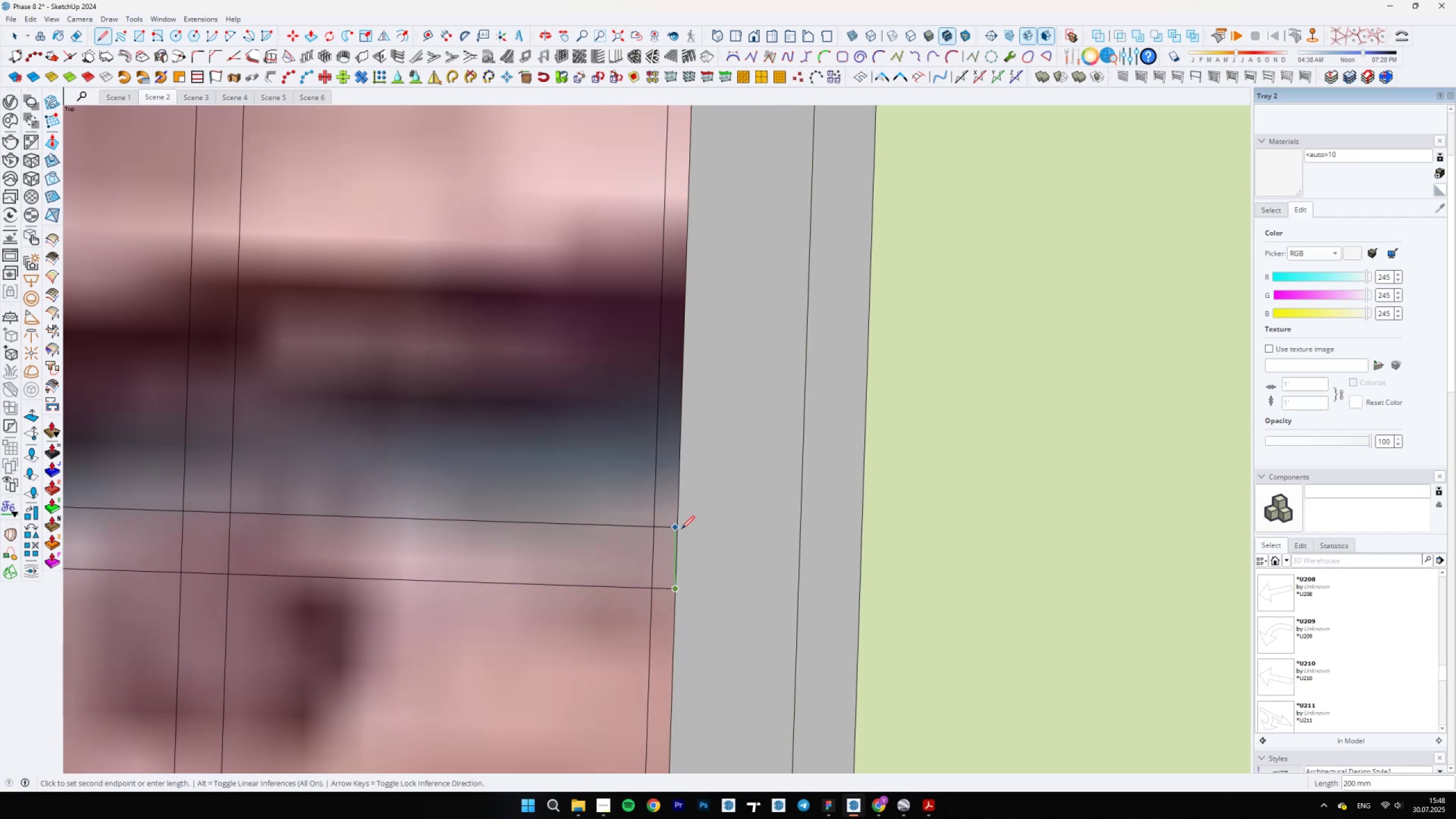 
scroll: coordinate [677, 526], scroll_direction: up, amount: 13.0
 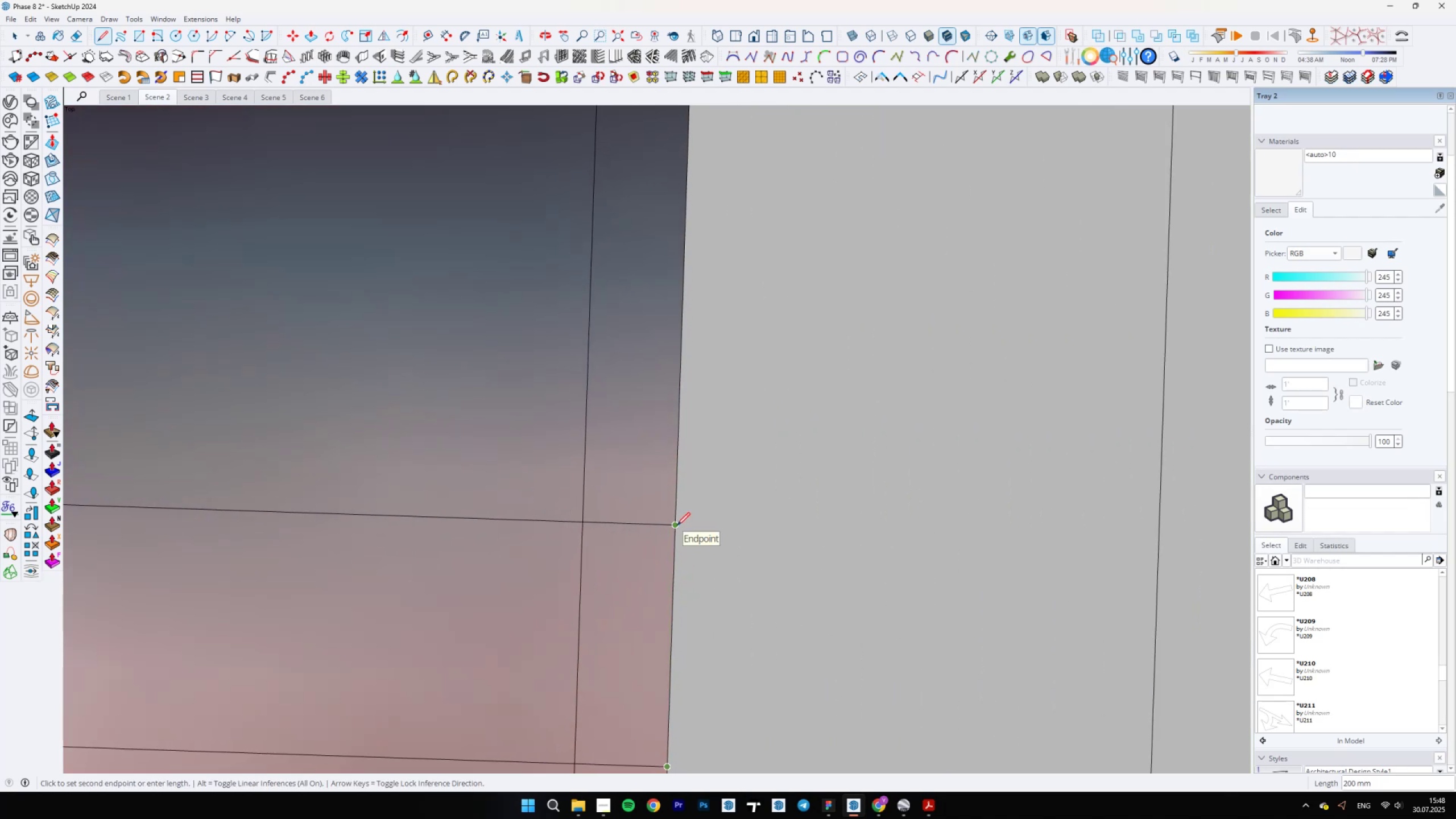 
scroll: coordinate [466, 576], scroll_direction: down, amount: 41.0
 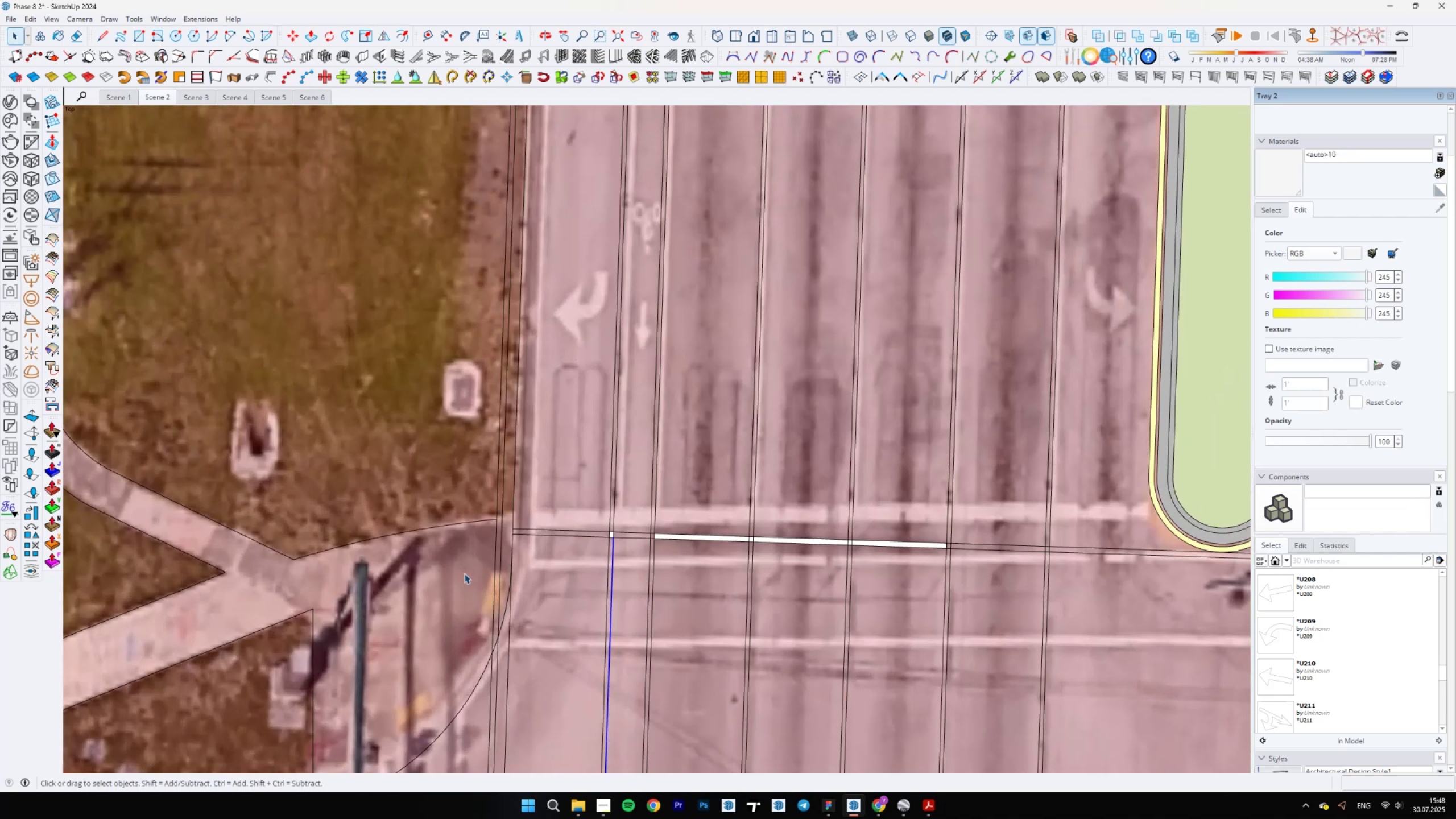 
key(Space)
 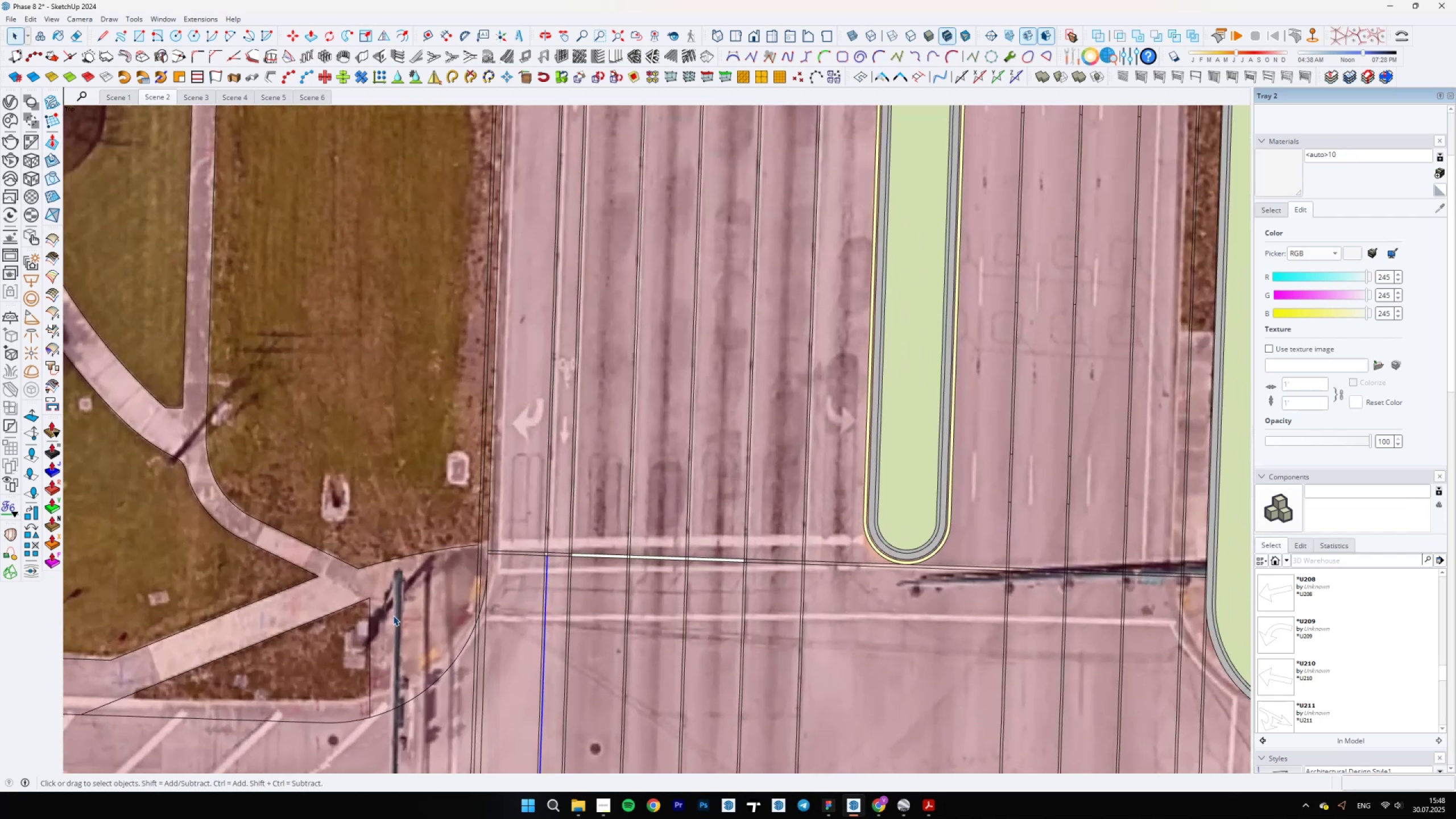 
scroll: coordinate [428, 569], scroll_direction: down, amount: 11.0
 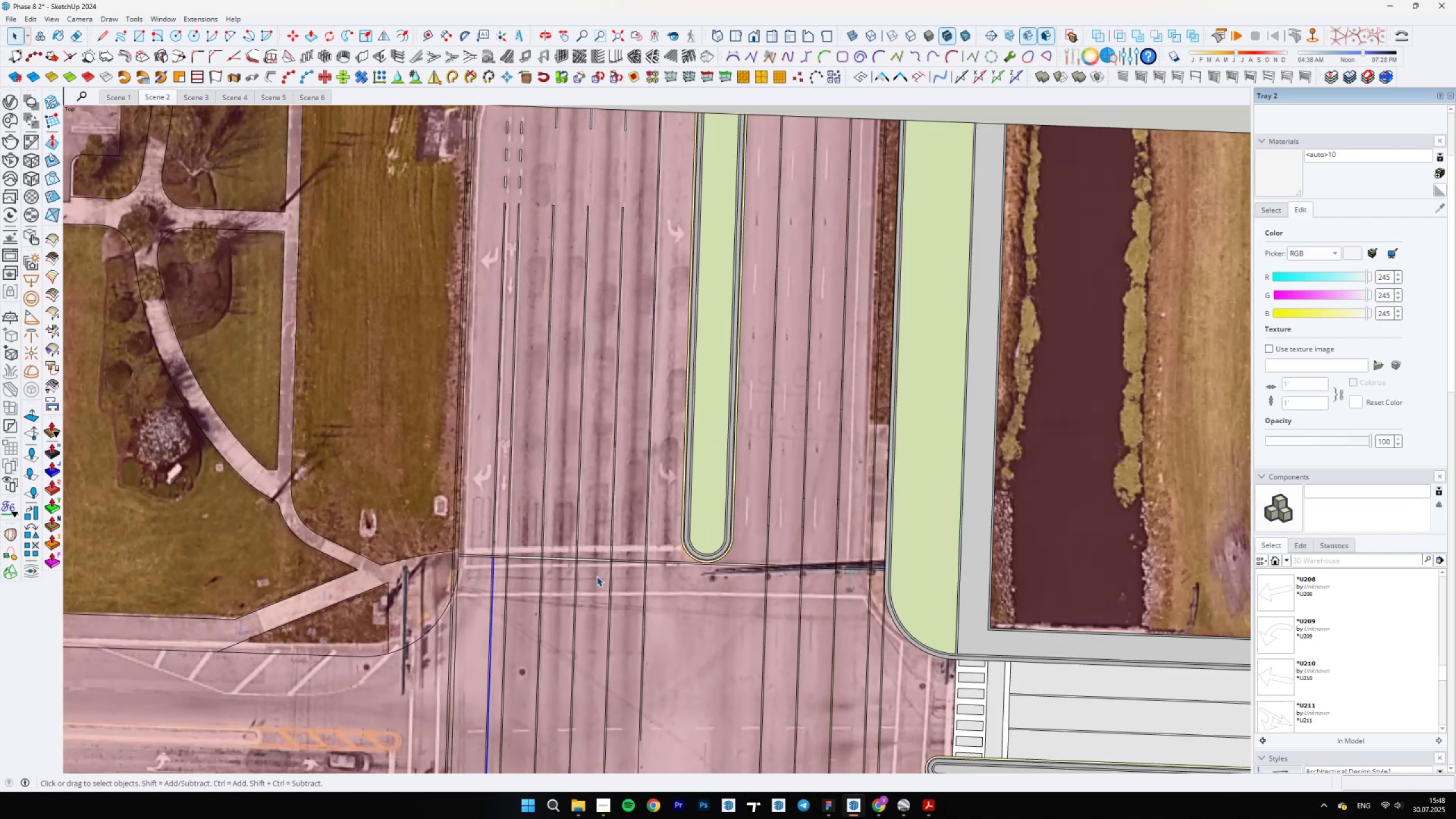 
scroll: coordinate [473, 595], scroll_direction: up, amount: 14.0
 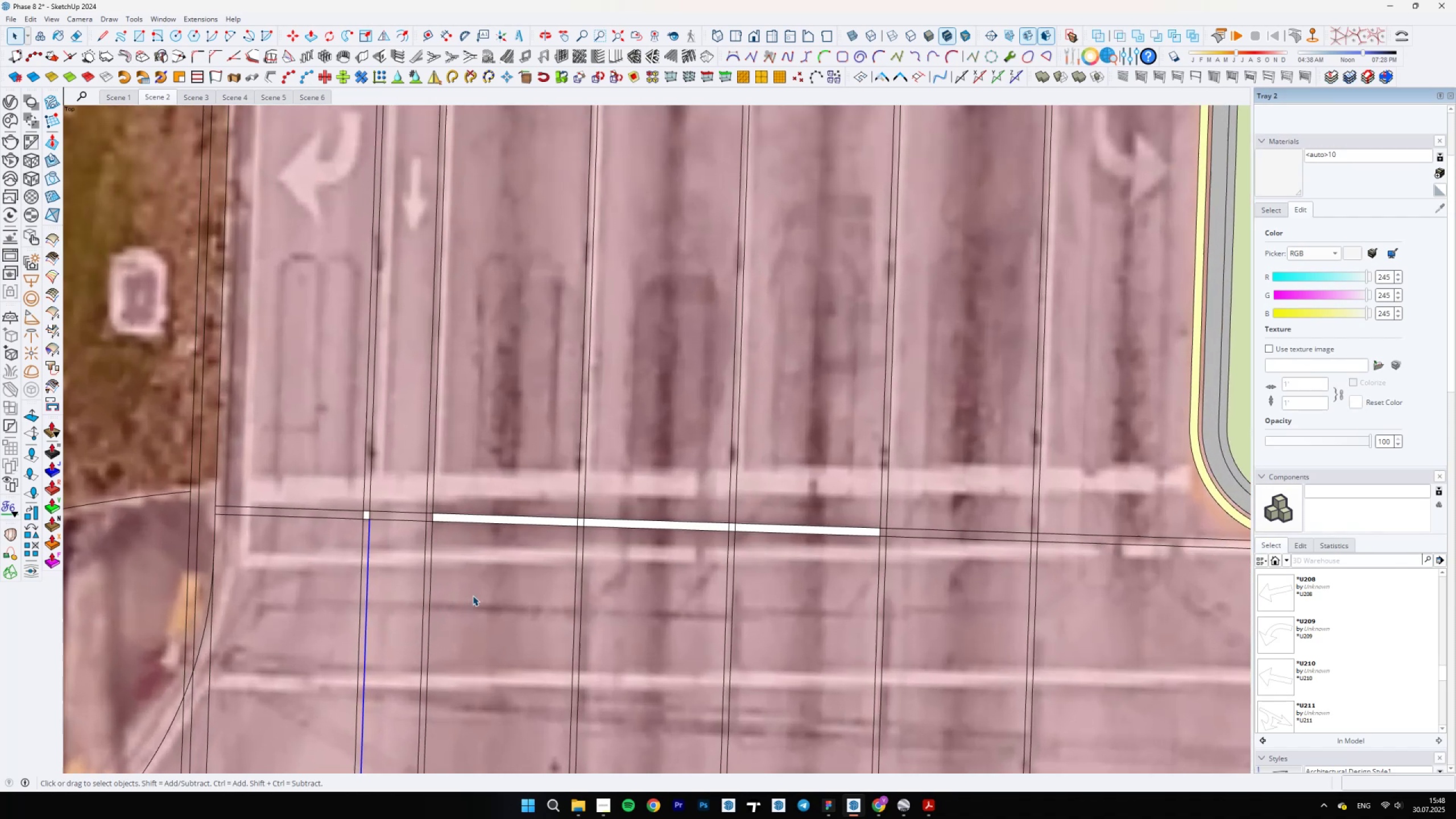 
key(L)
 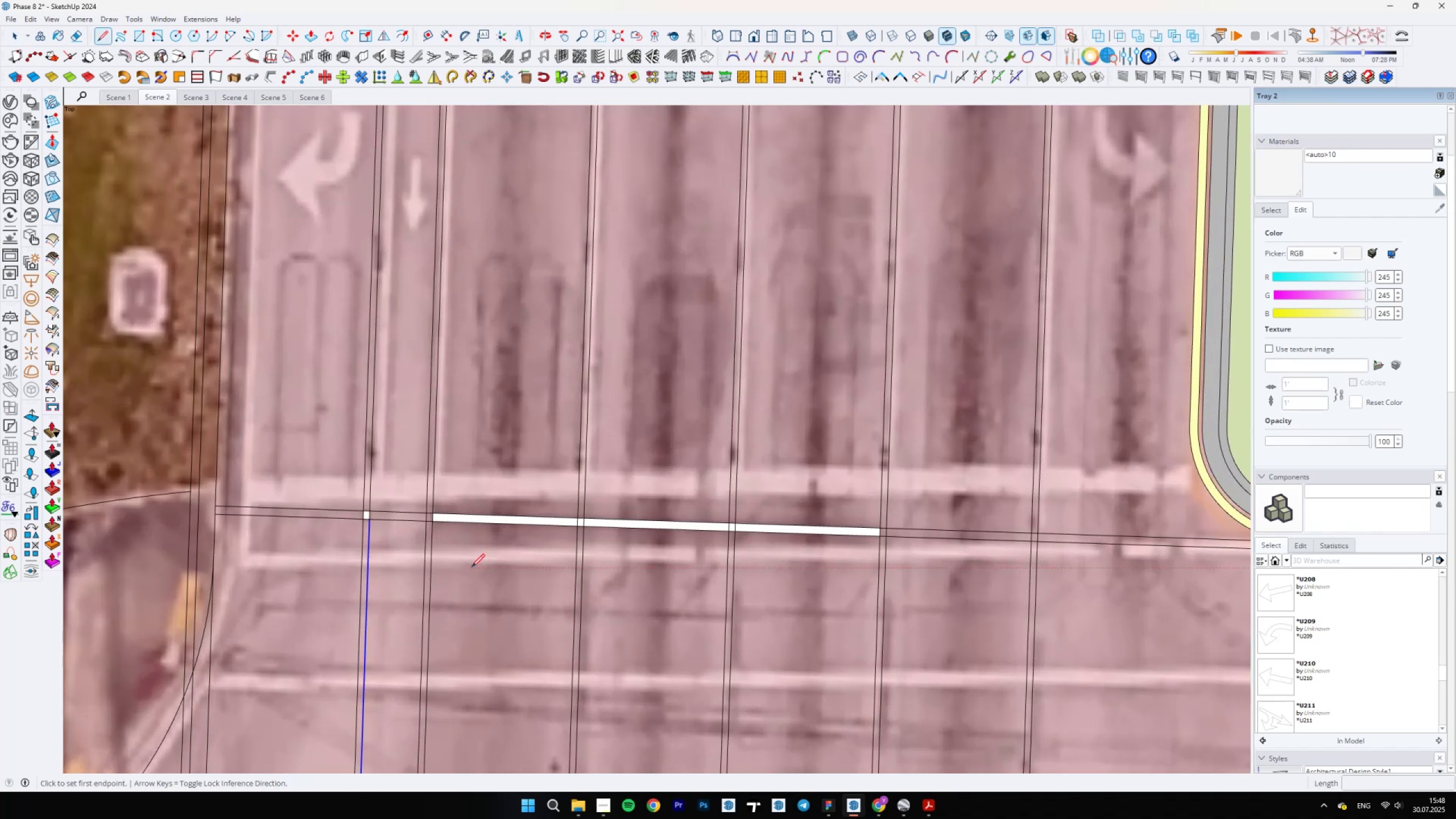 
left_click([477, 560])
 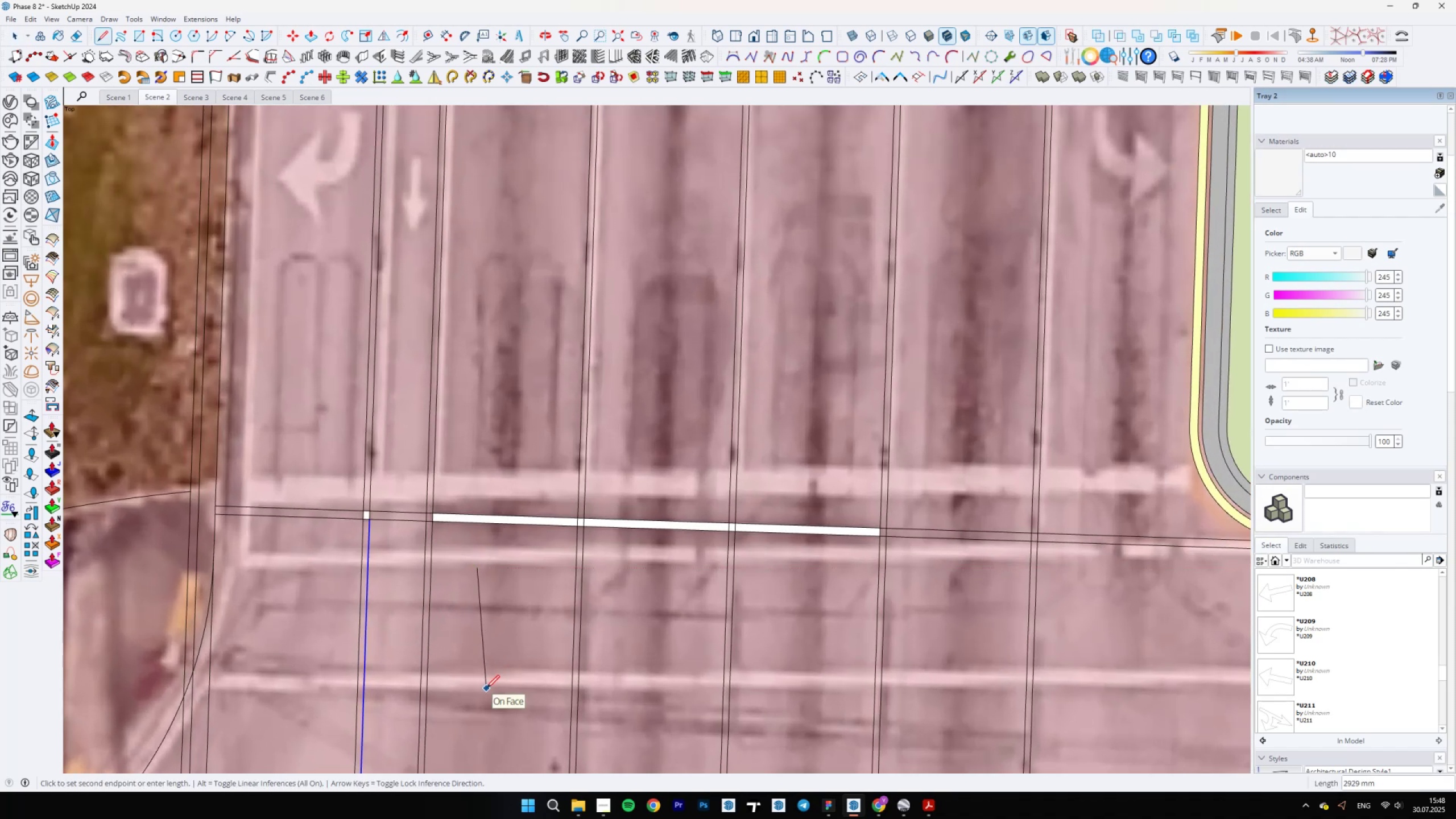 
type( L30900)
key(Backspace)
key(Backspace)
key(Backspace)
type(00)
 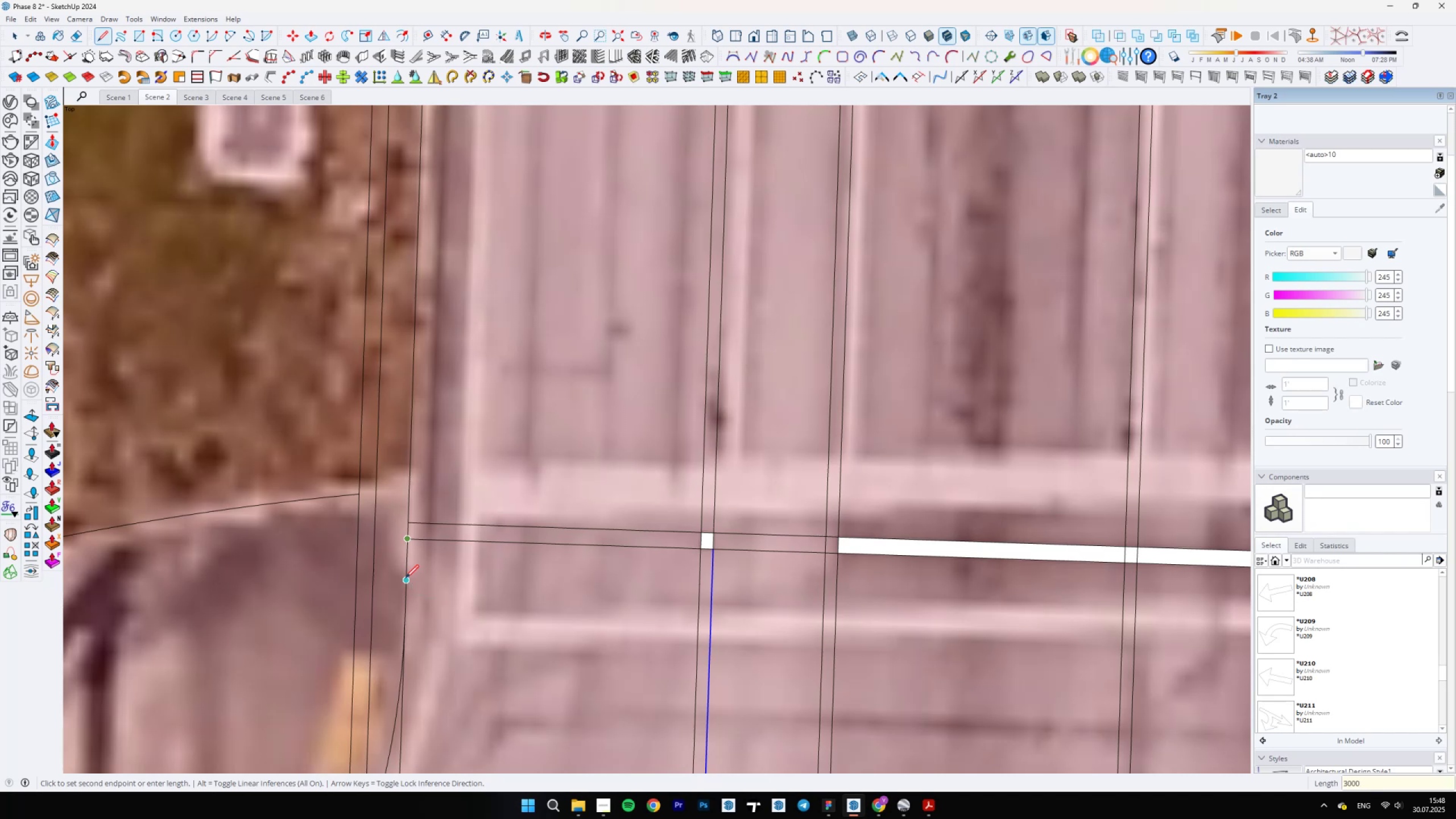 
scroll: coordinate [738, 568], scroll_direction: down, amount: 5.0
 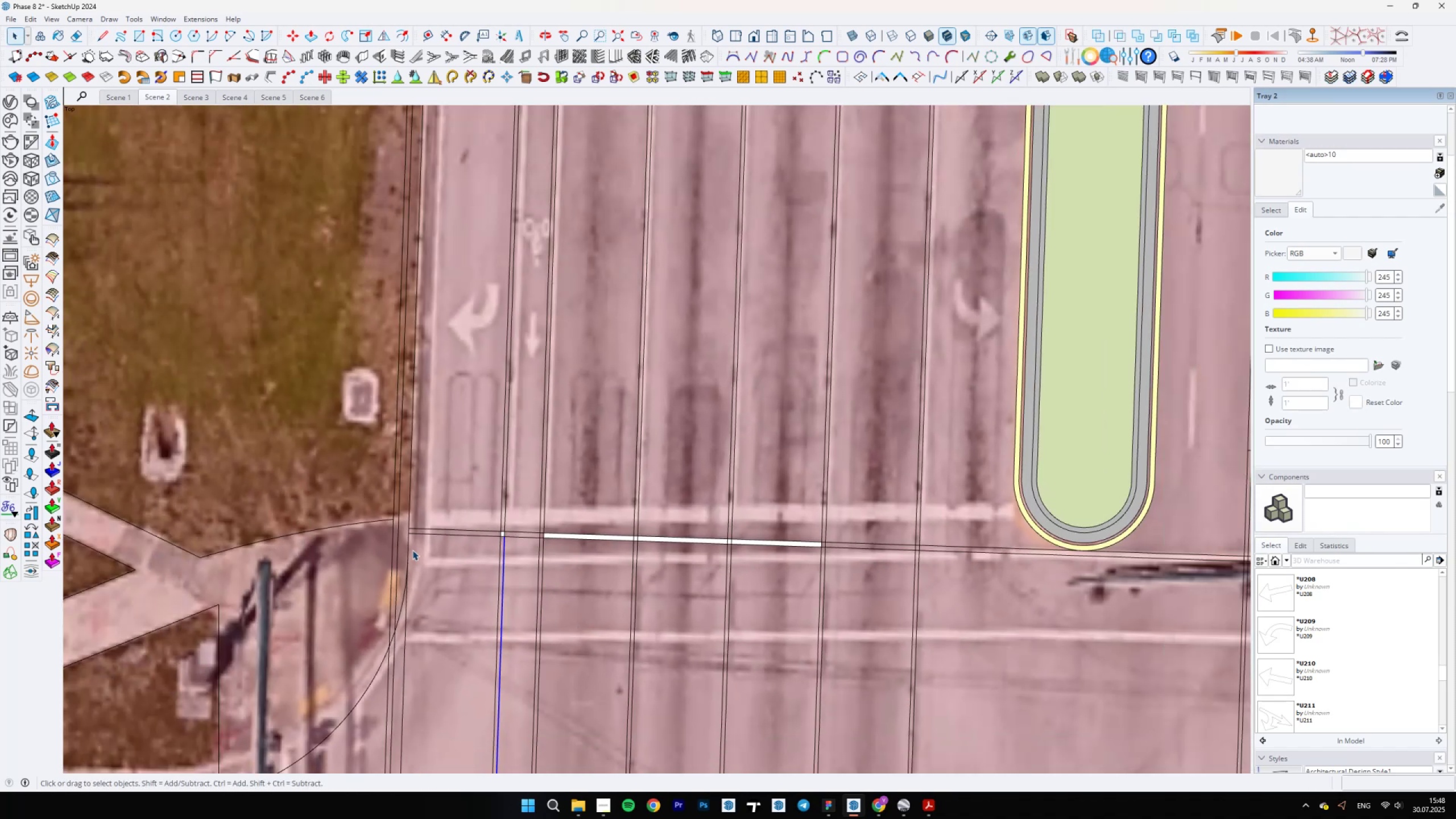 
scroll: coordinate [412, 526], scroll_direction: up, amount: 11.0
 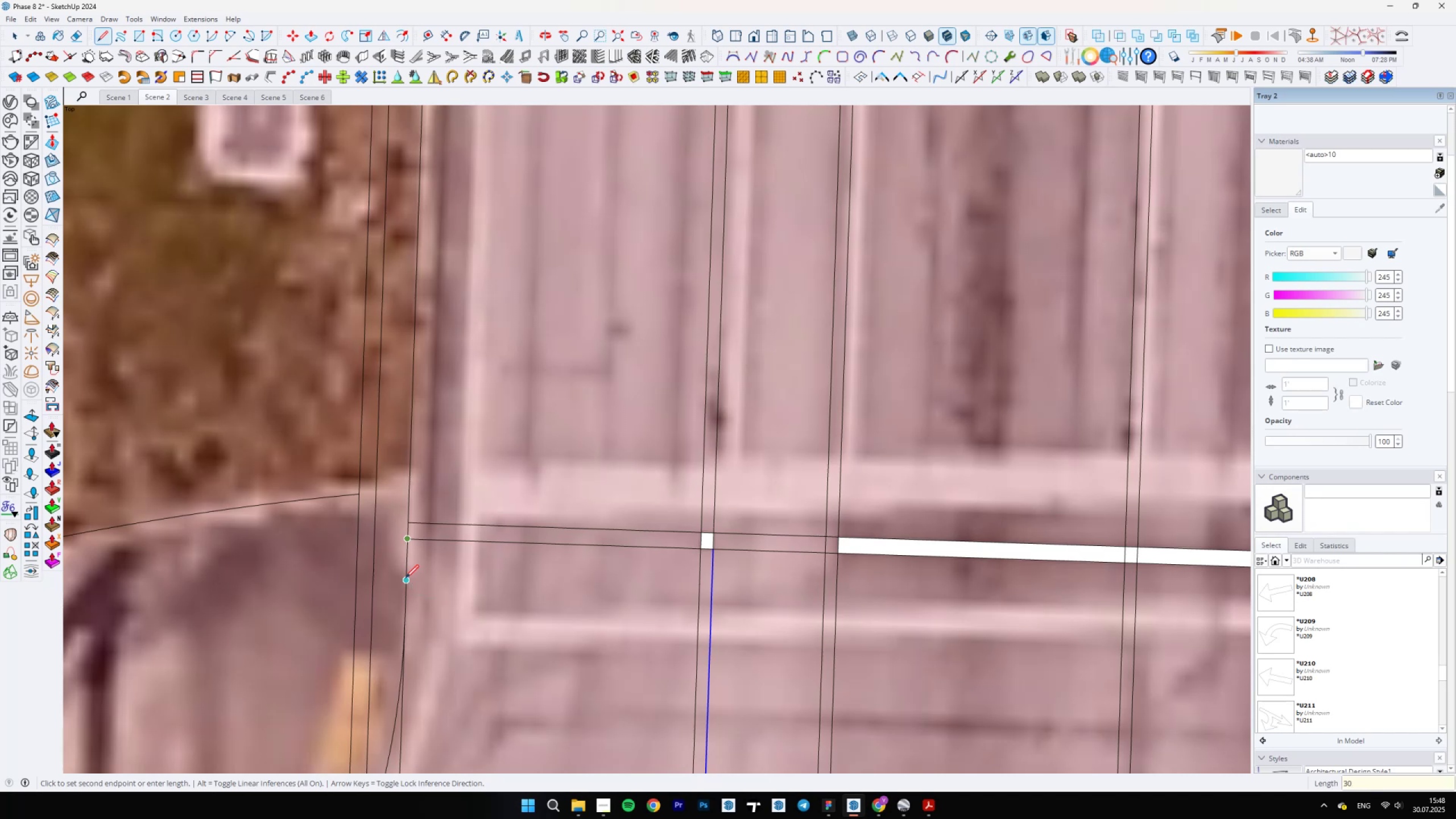 
key(Enter)
 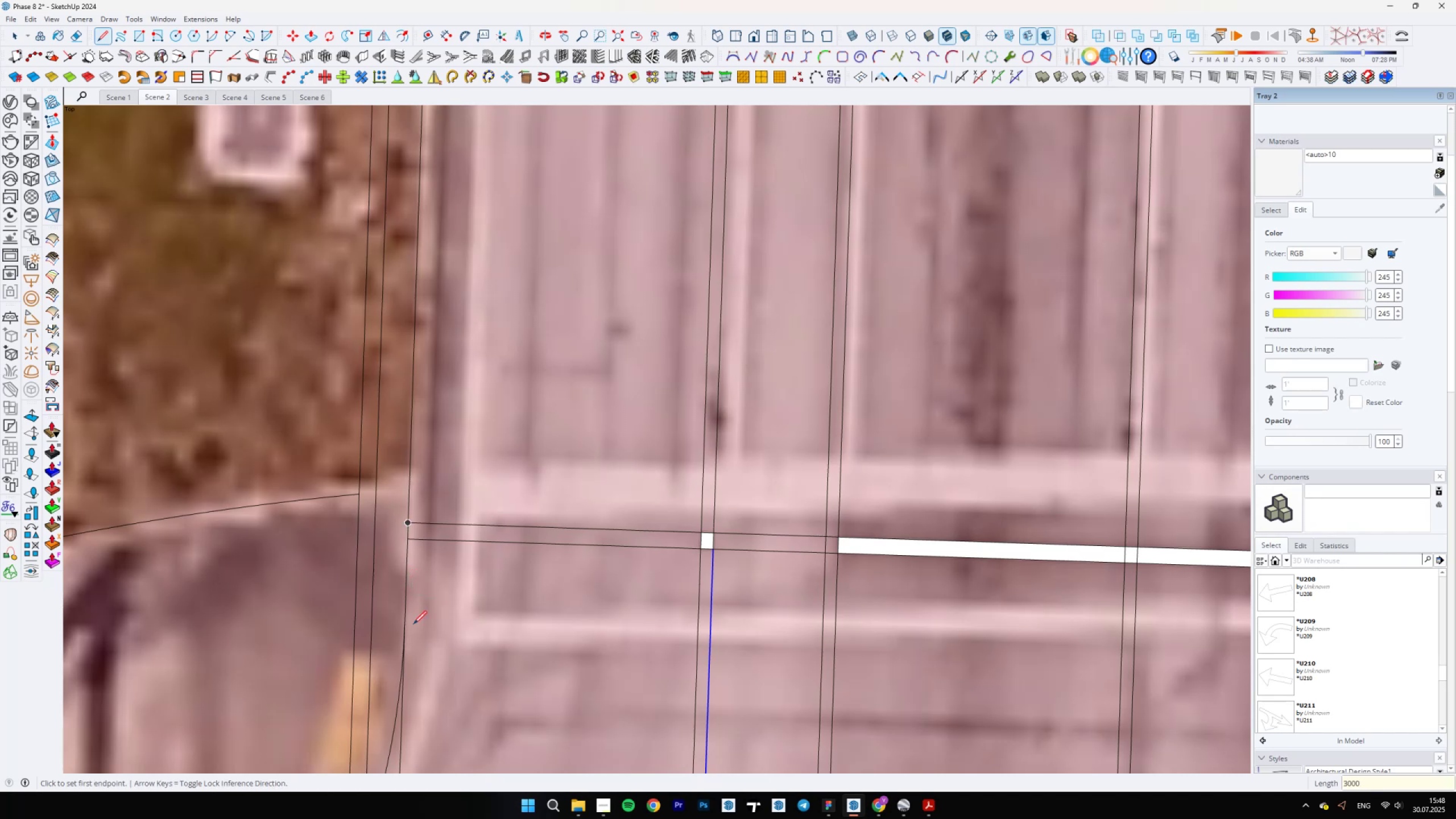 
left_click([406, 540])
 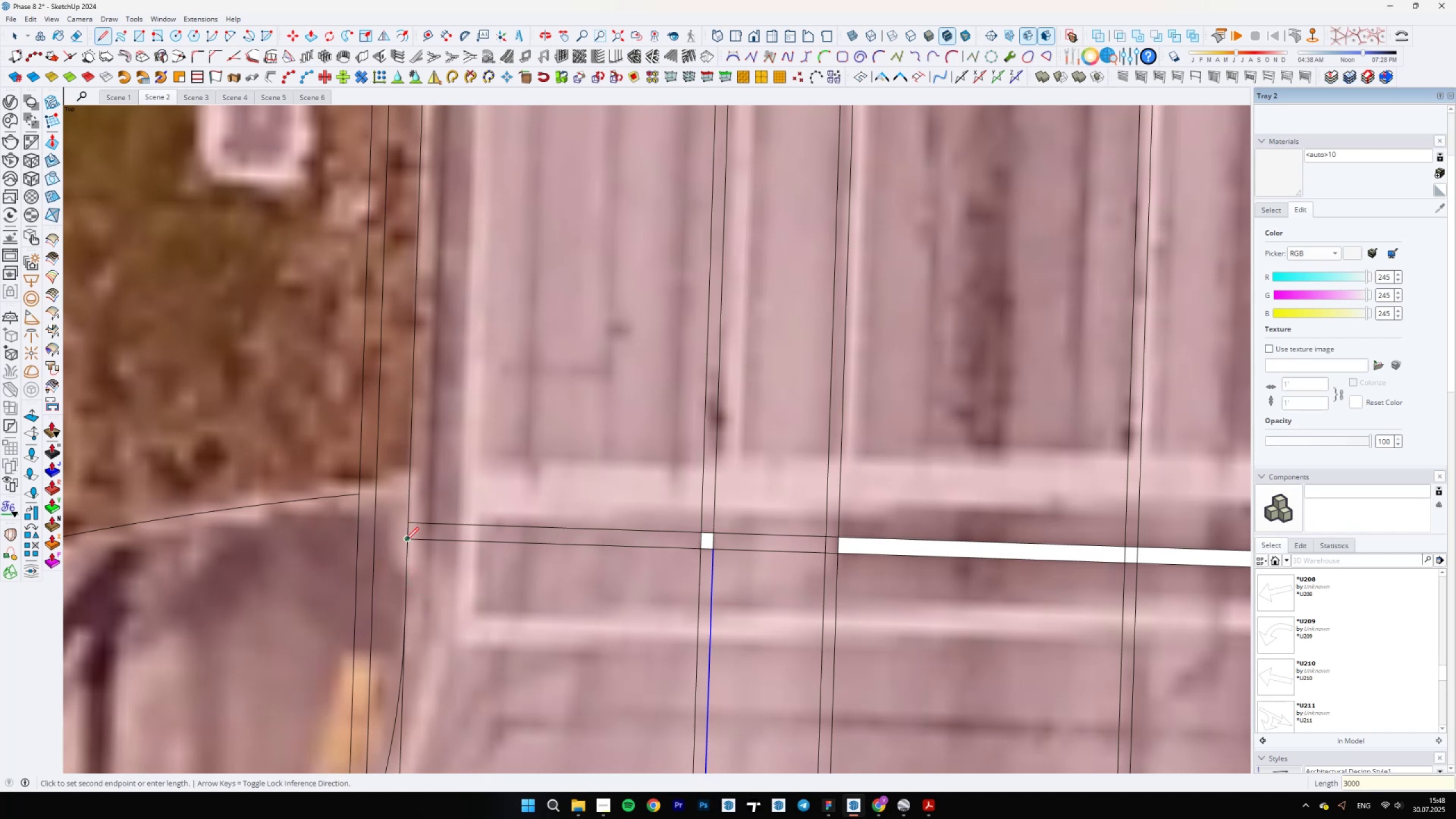 
scroll: coordinate [449, 551], scroll_direction: down, amount: 6.0
 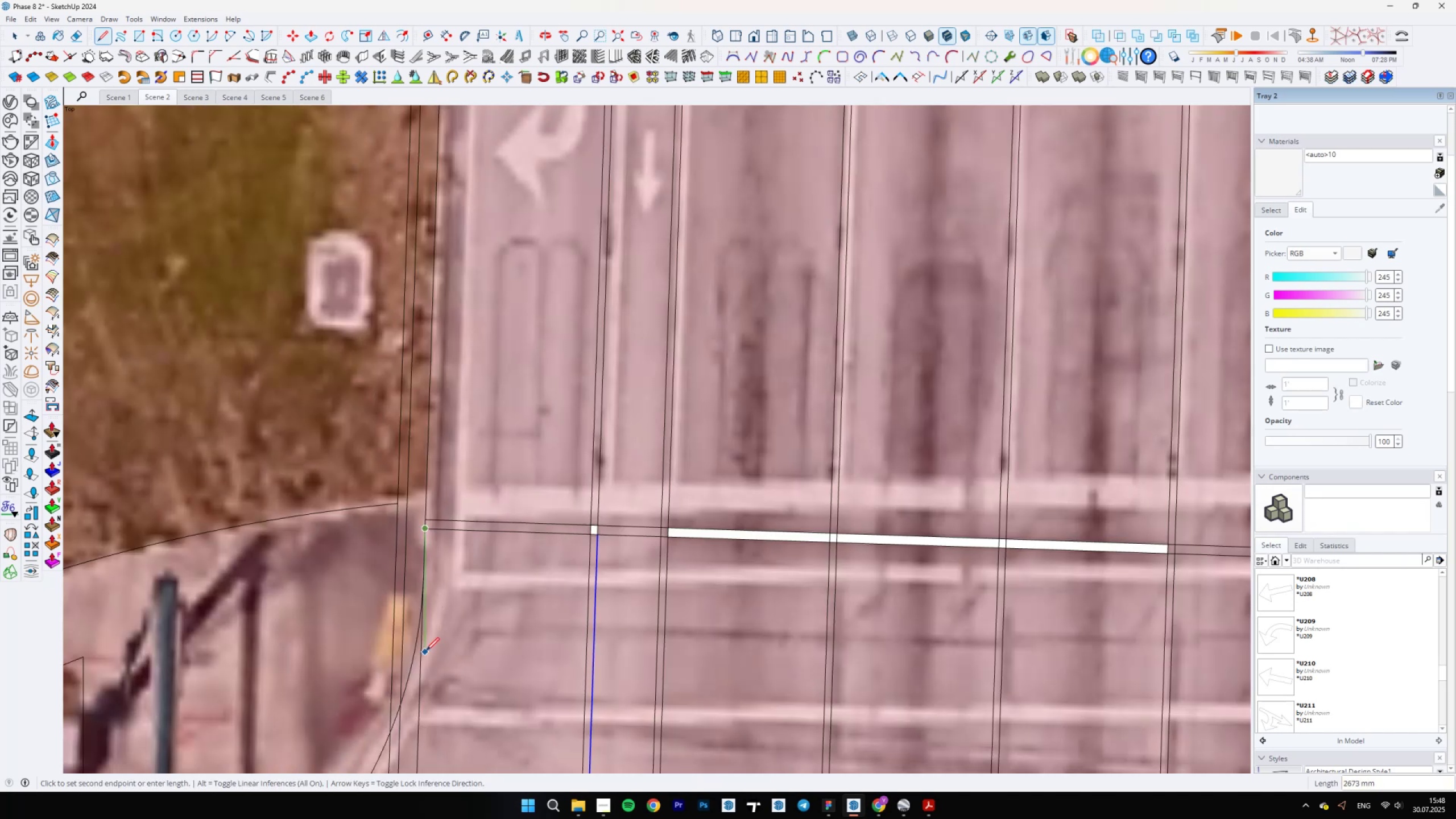 
scroll: coordinate [418, 650], scroll_direction: up, amount: 3.0
 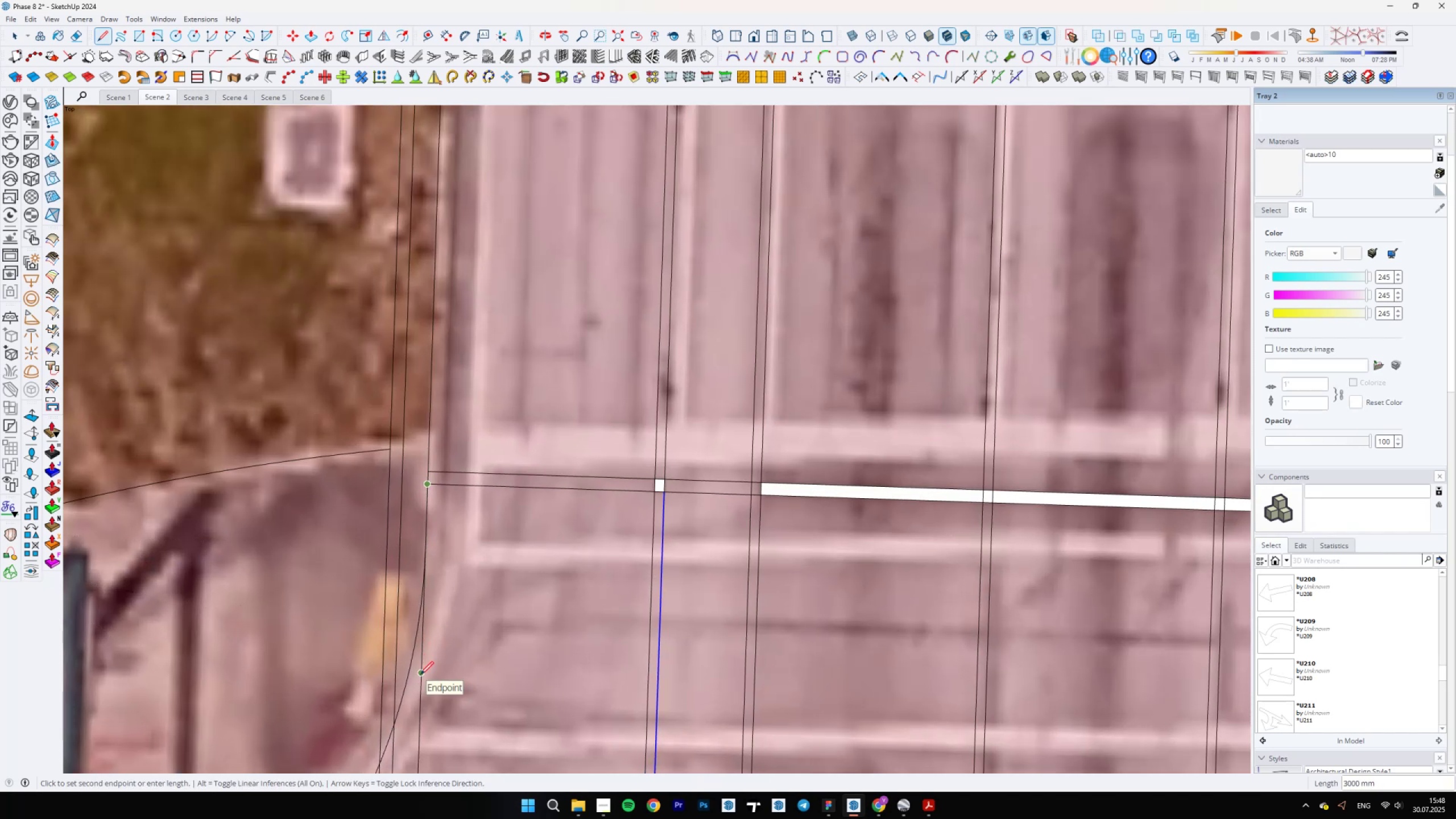 
key(Escape)
 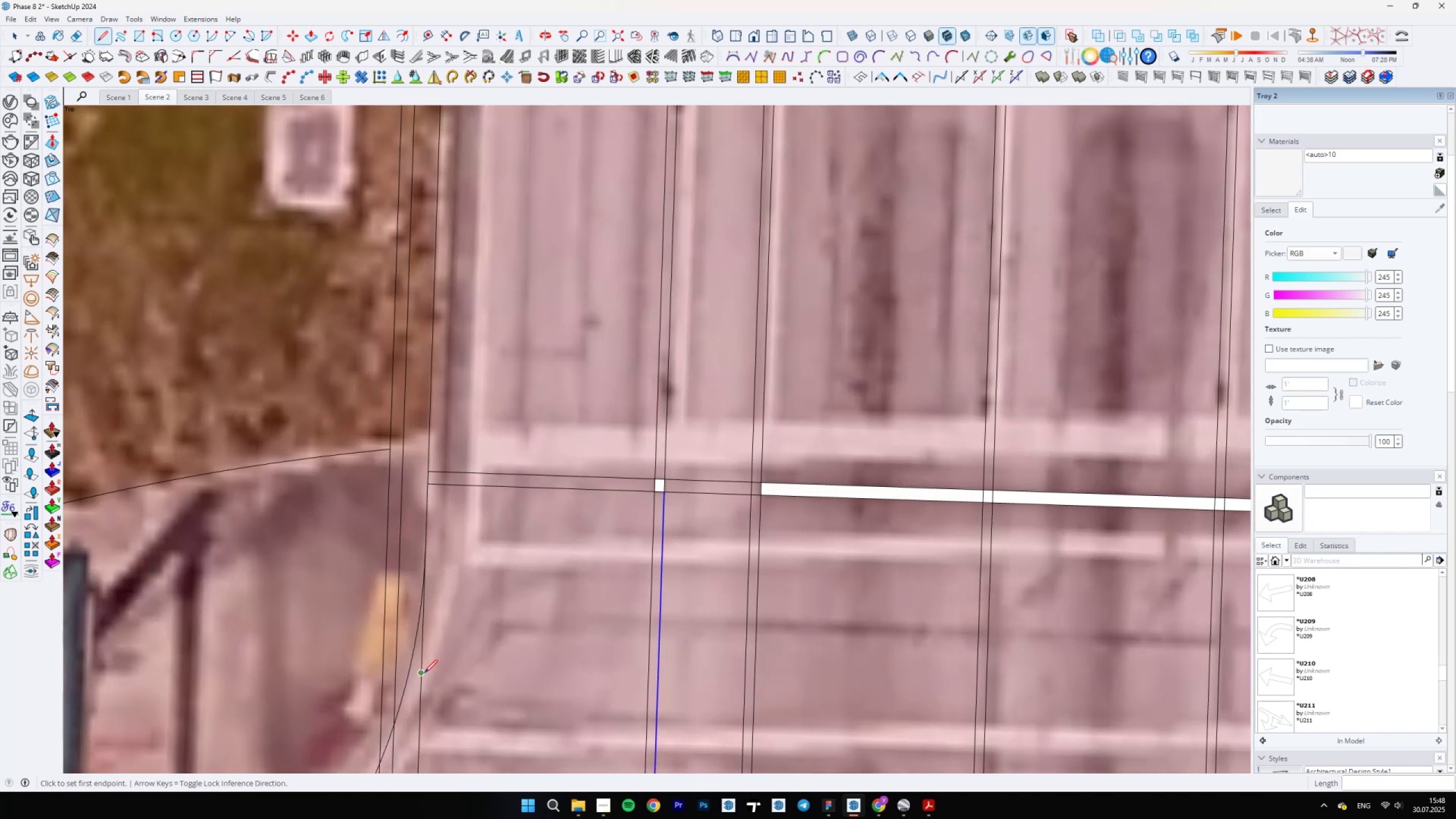 
left_click([421, 673])
 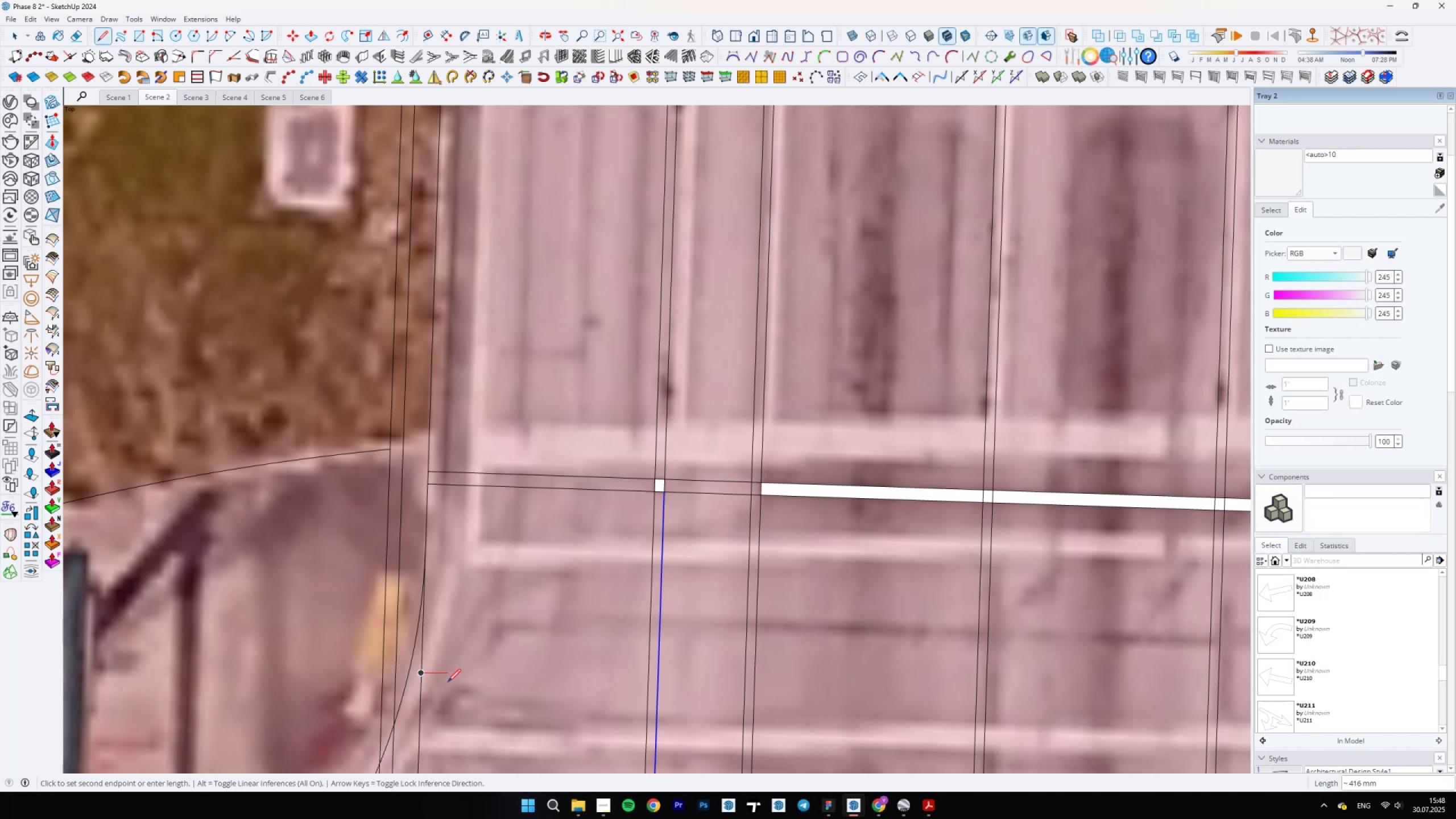 
hold_key(key=ShiftLeft, duration=1.5)
scroll: coordinate [333, 628], scroll_direction: down, amount: 11.0
 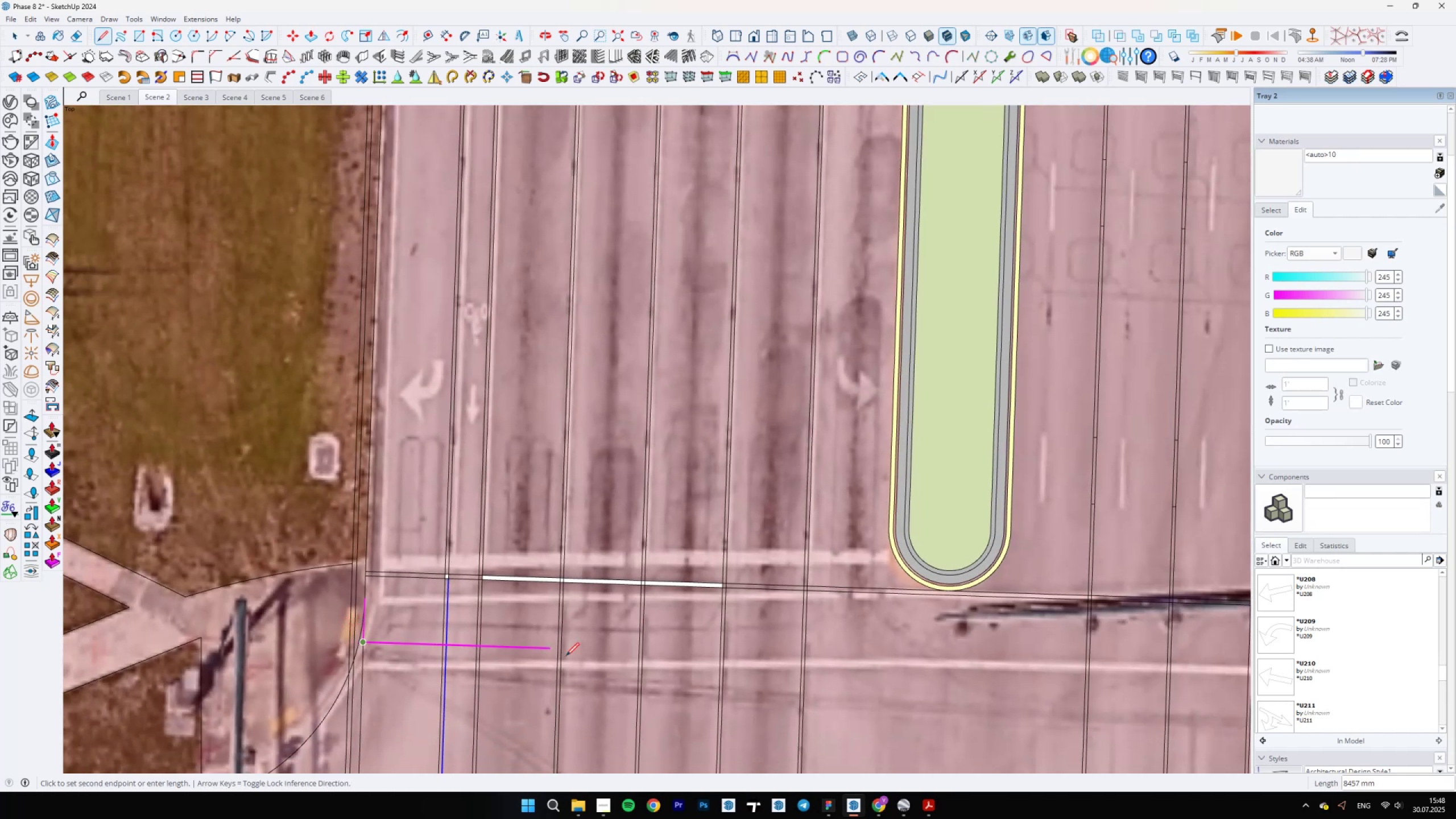 
hold_key(key=ShiftLeft, duration=1.52)
scroll: coordinate [744, 636], scroll_direction: up, amount: 18.0
 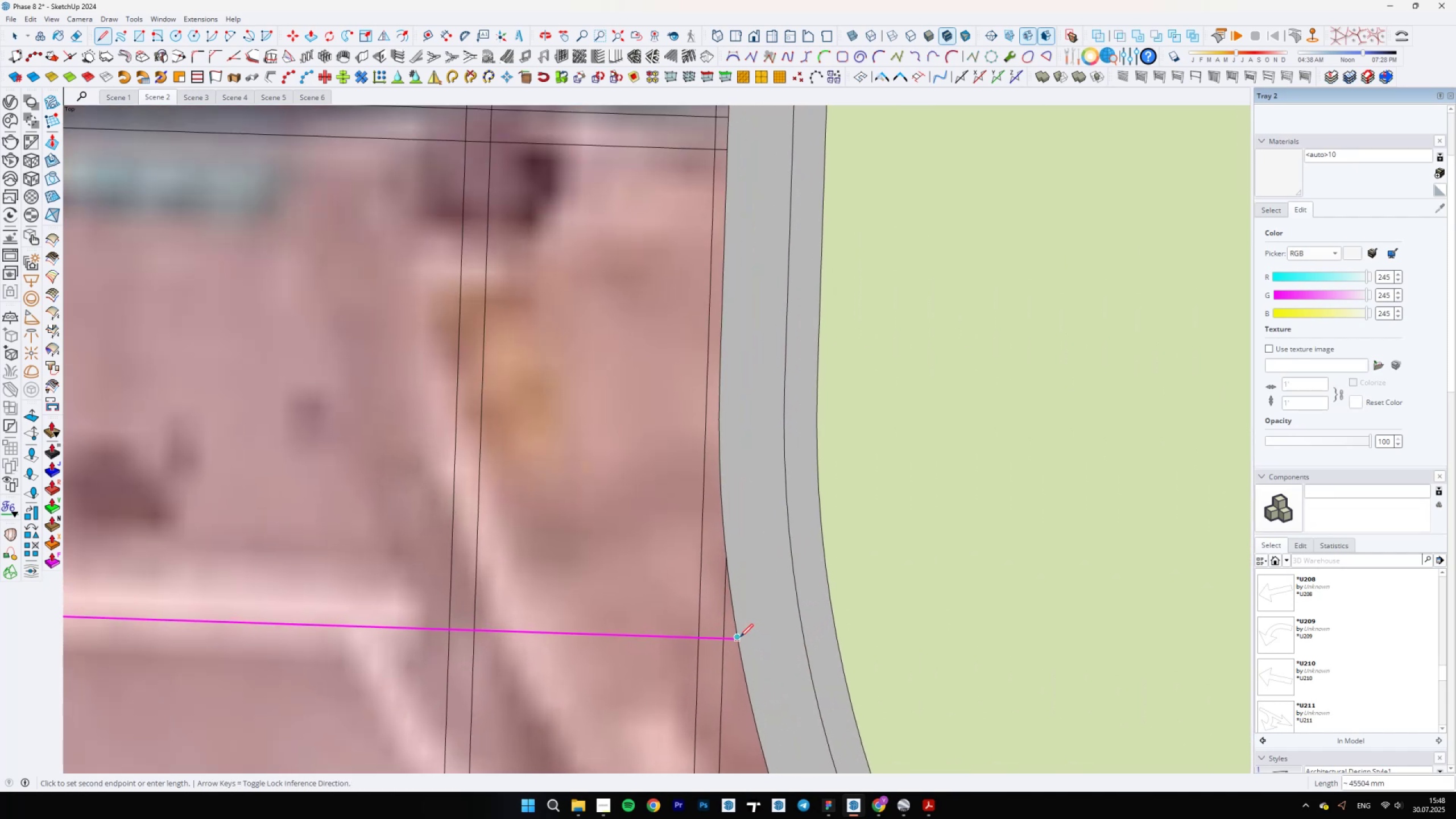 
hold_key(key=ShiftLeft, duration=1.51)
 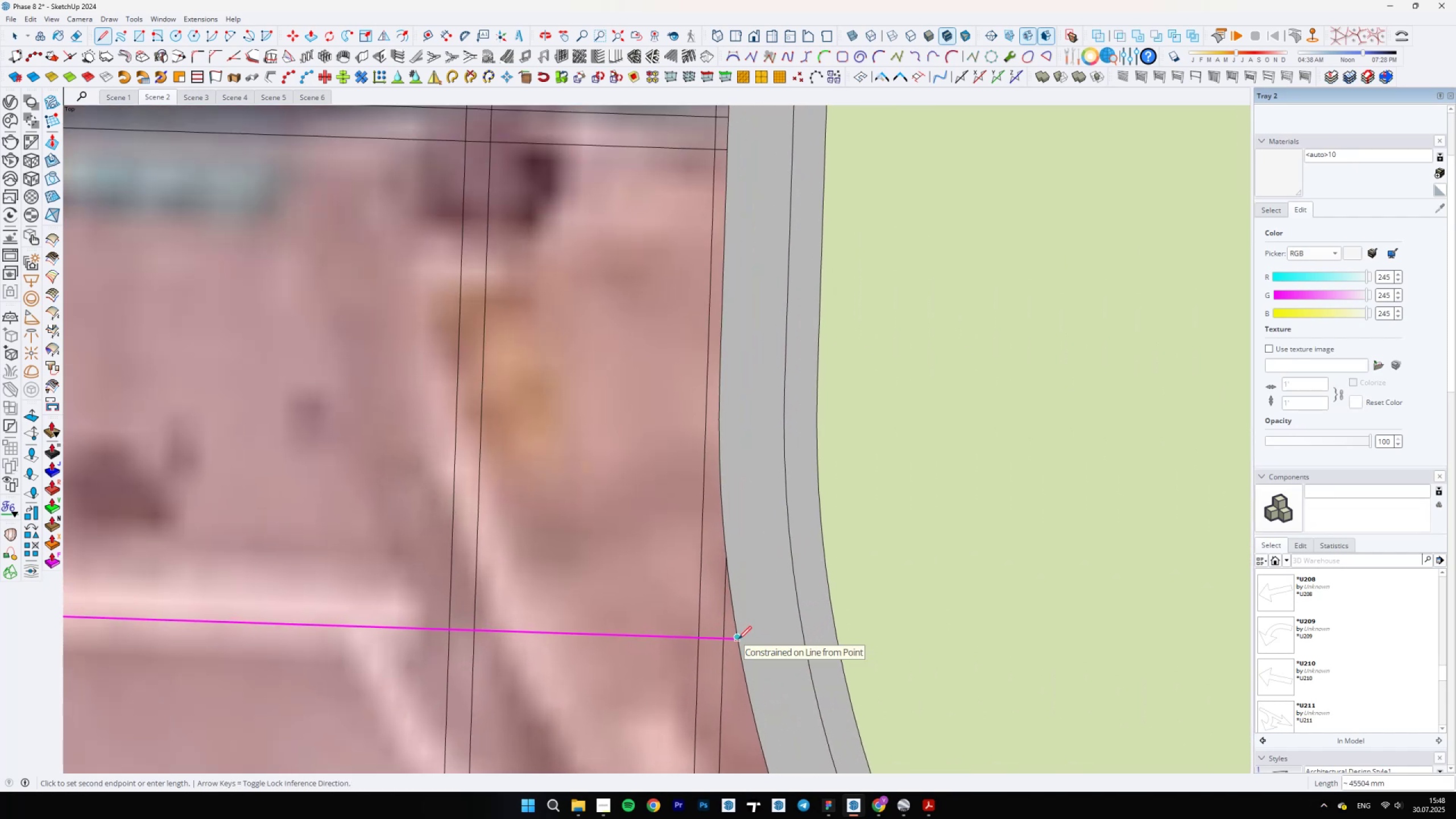 
hold_key(key=ShiftLeft, duration=1.53)
 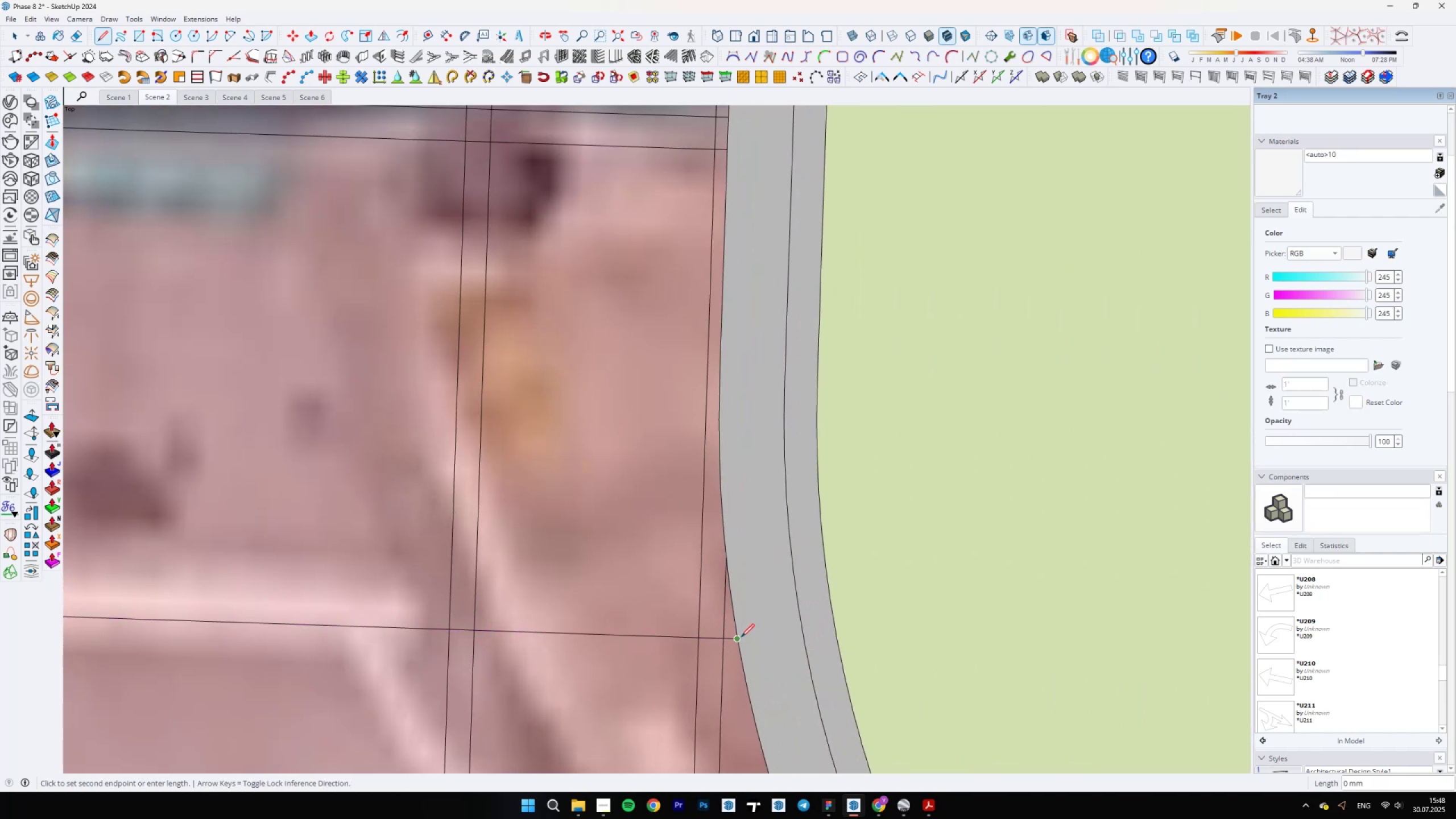 
hold_key(key=ShiftLeft, duration=0.52)
left_click([738, 639])
 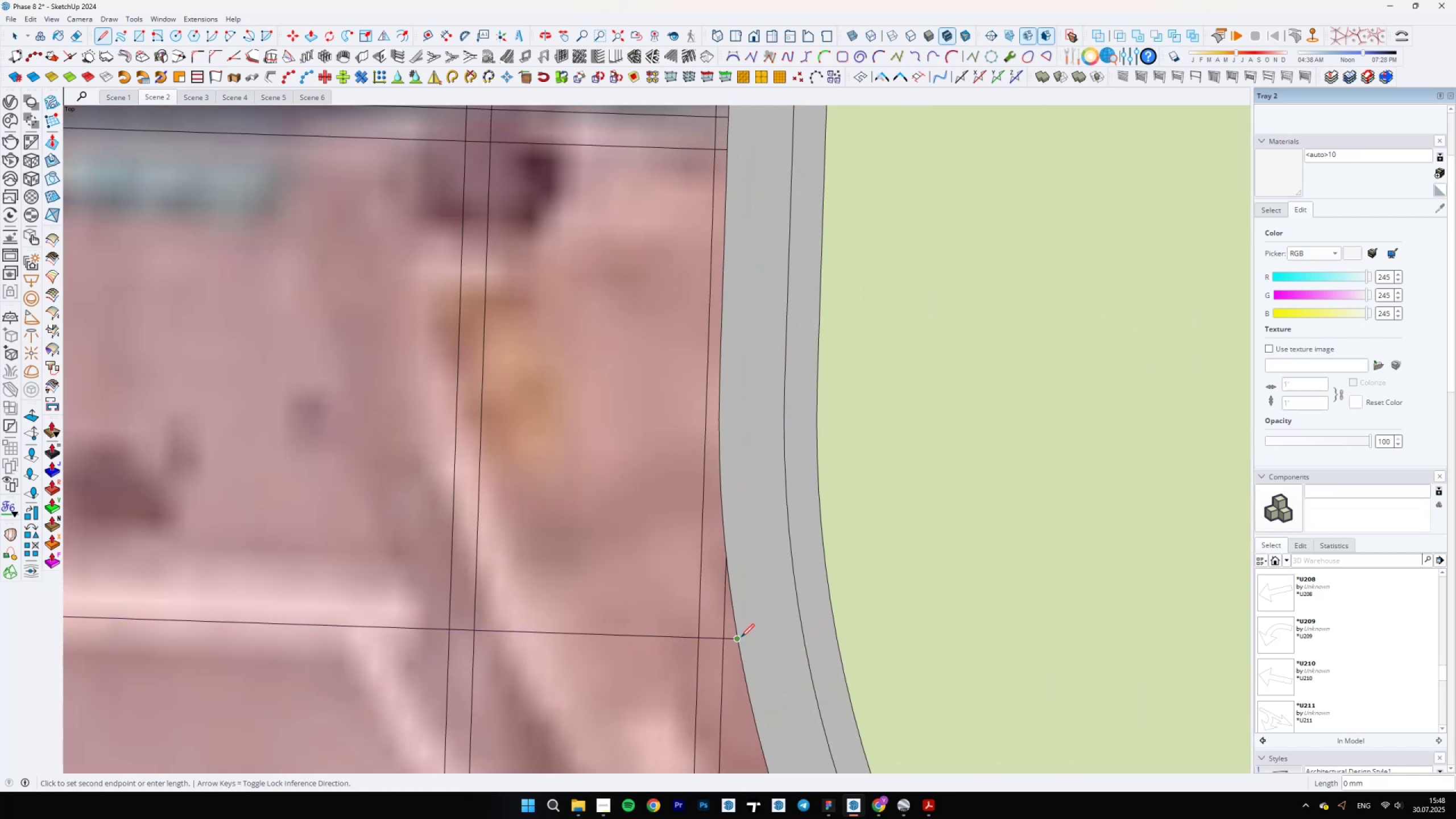 
scroll: coordinate [711, 647], scroll_direction: up, amount: 17.0
 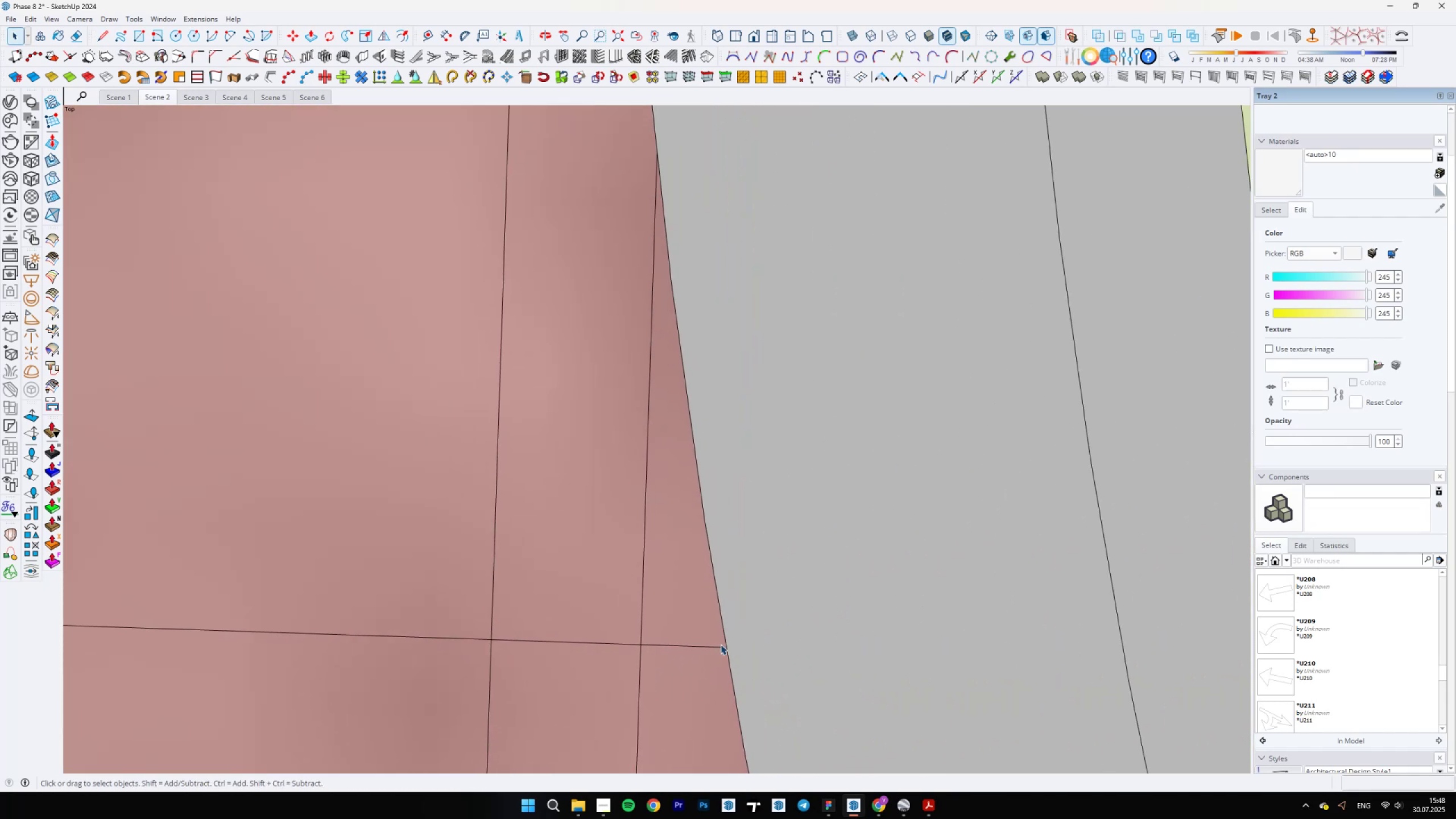 
key(Space)
 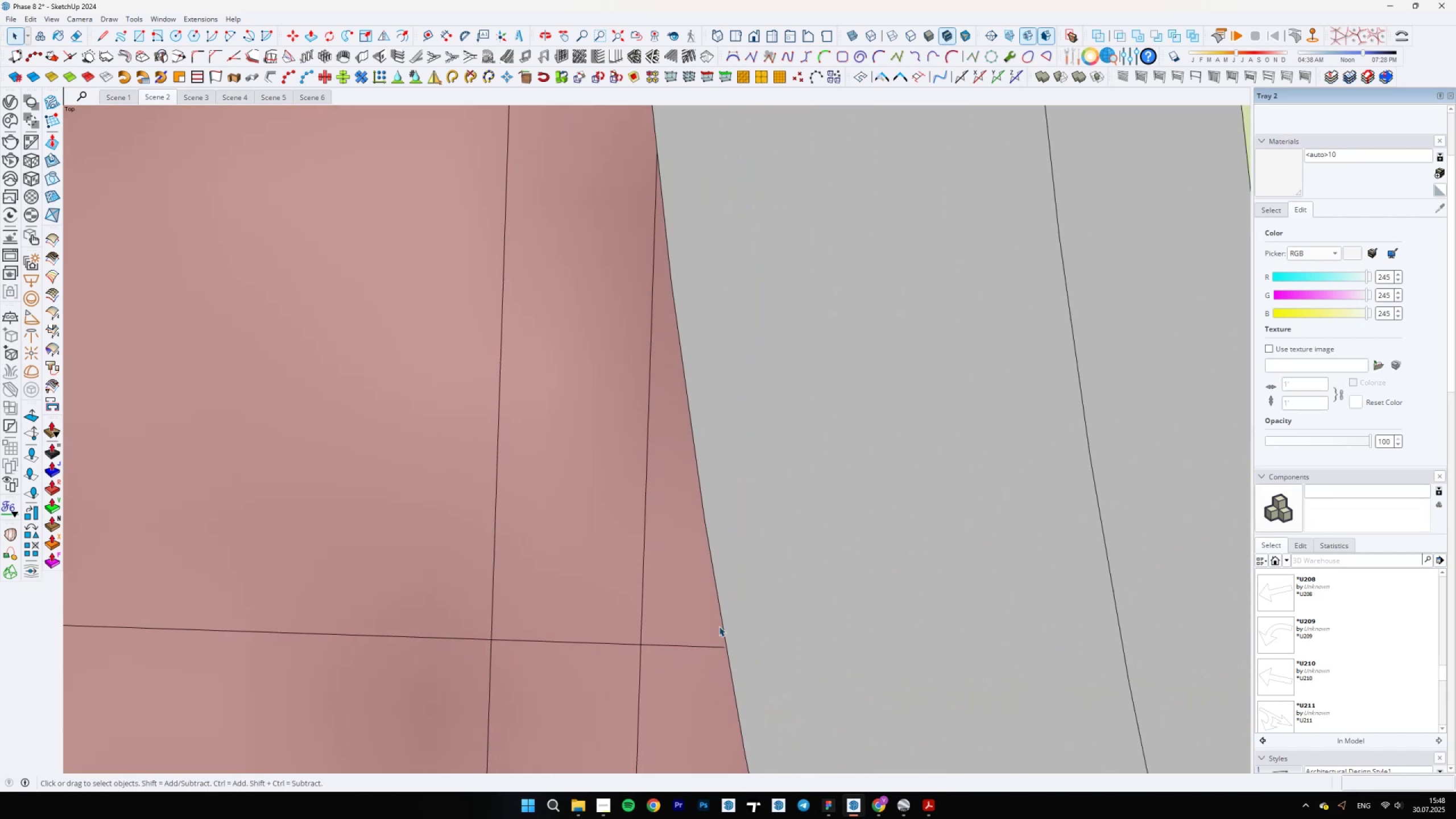 
key(Control+ControlLeft)
 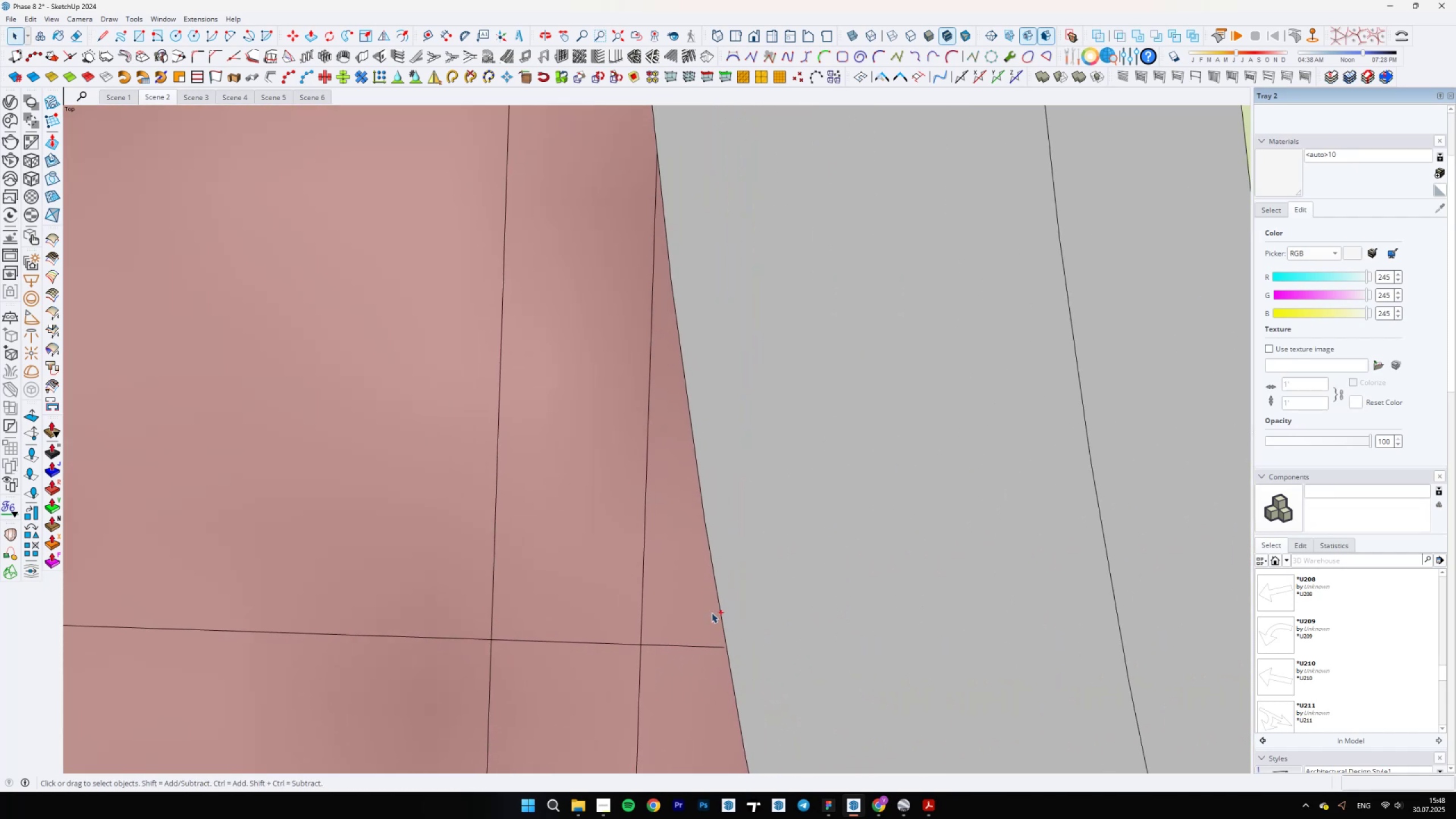 
scroll: coordinate [721, 648], scroll_direction: up, amount: 4.0
 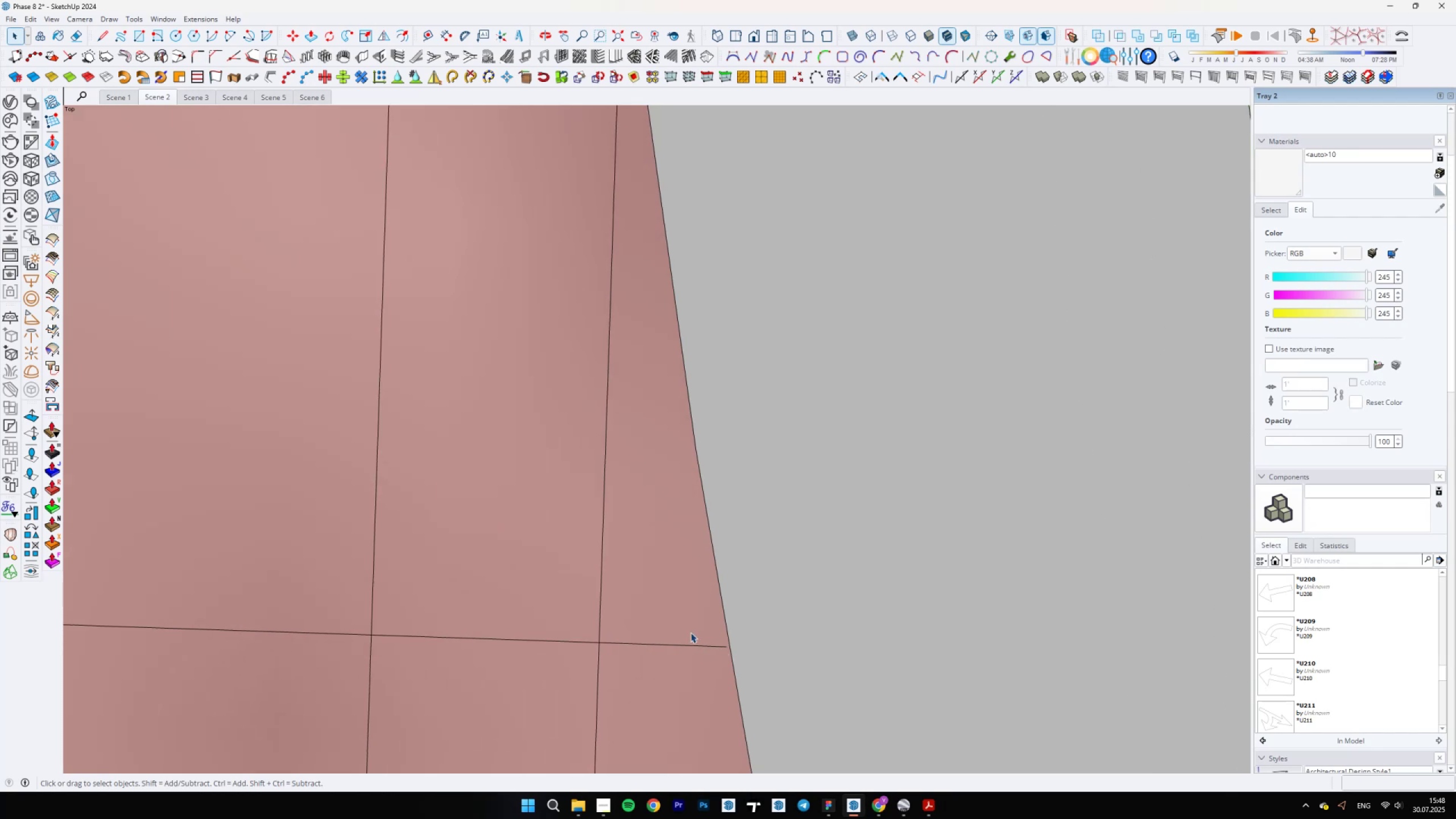 
type(EL)
 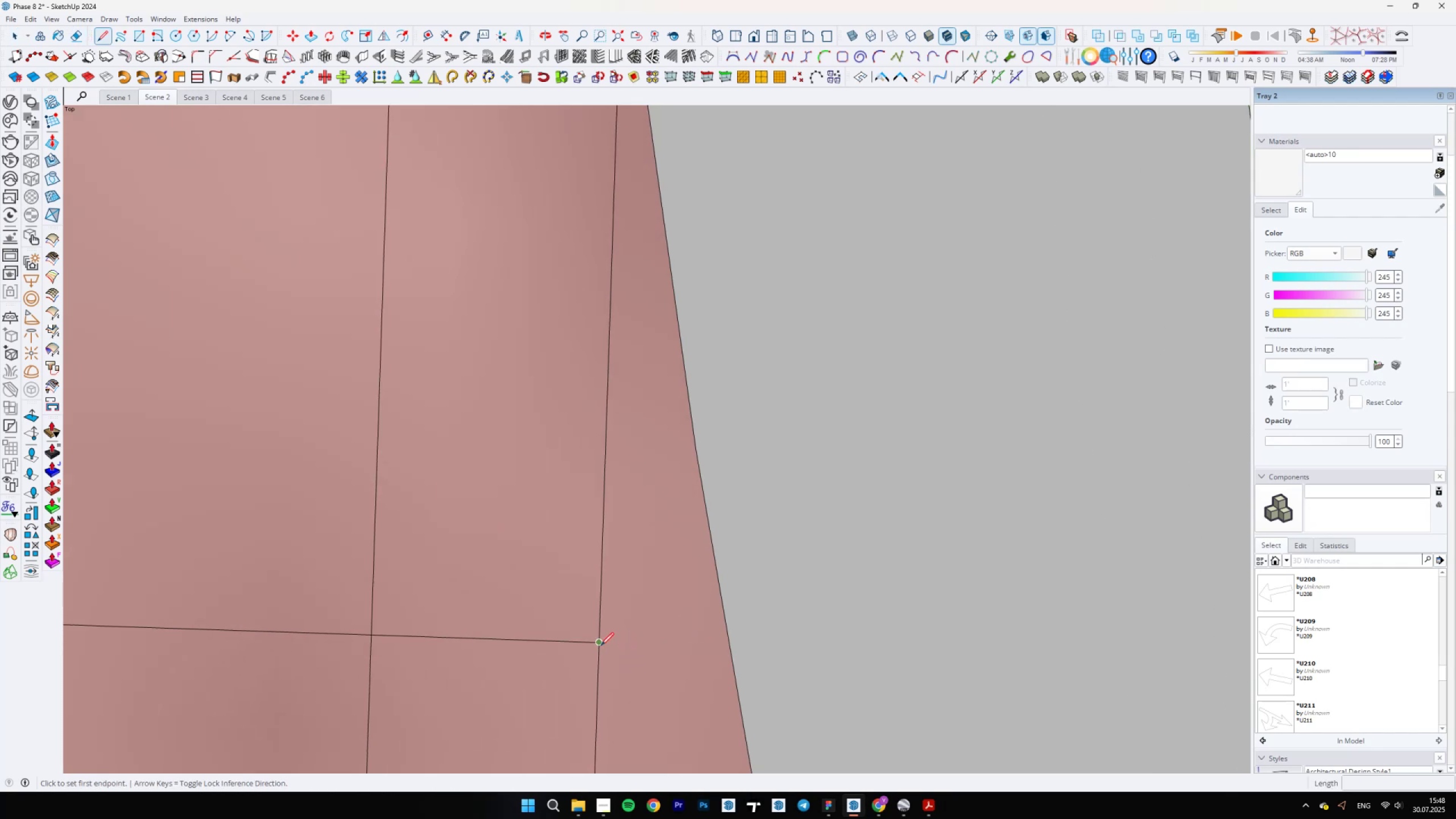 
left_click_drag(start_coordinate=[674, 635], to_coordinate=[643, 667])
 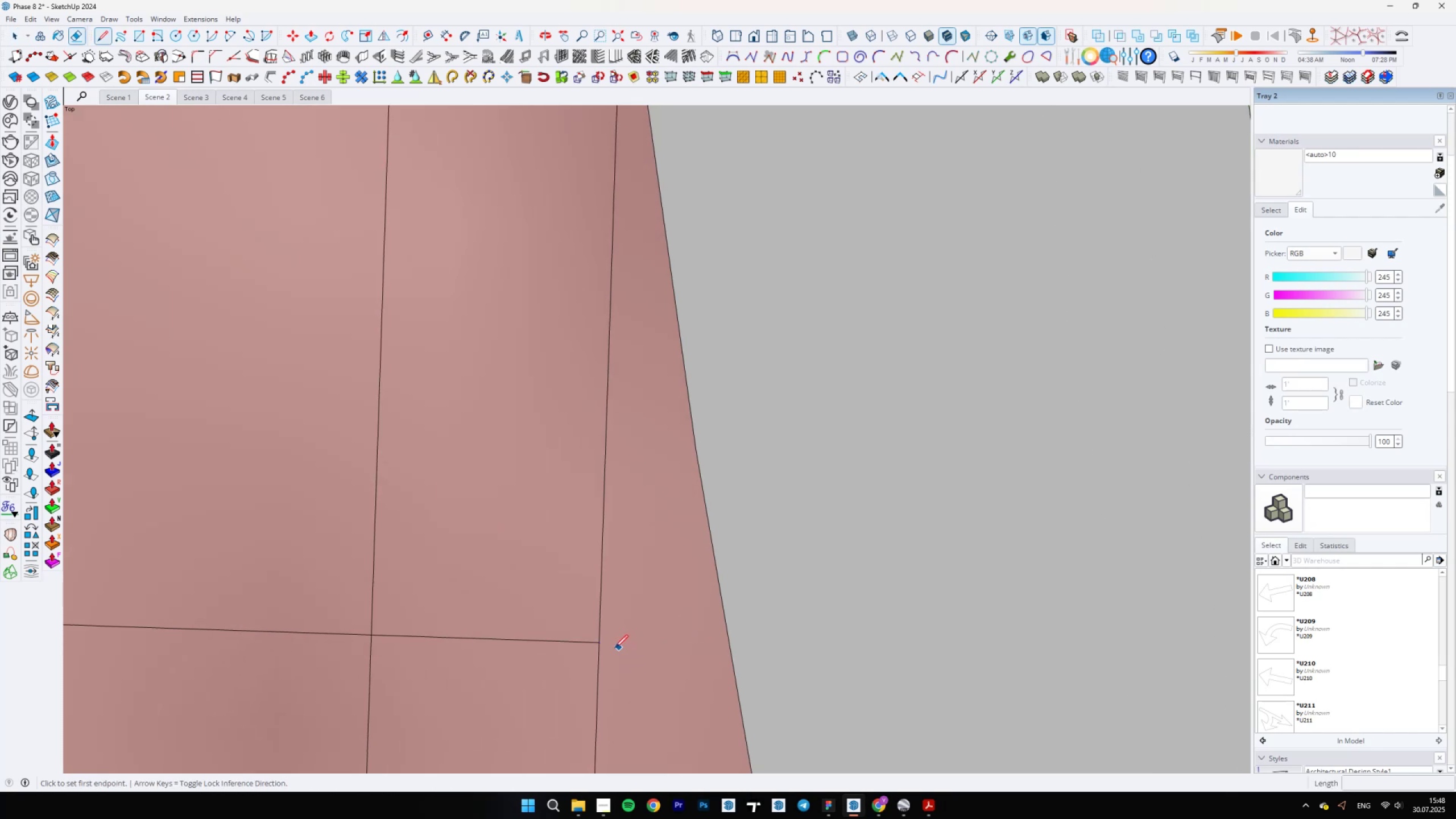 
left_click([601, 646])
 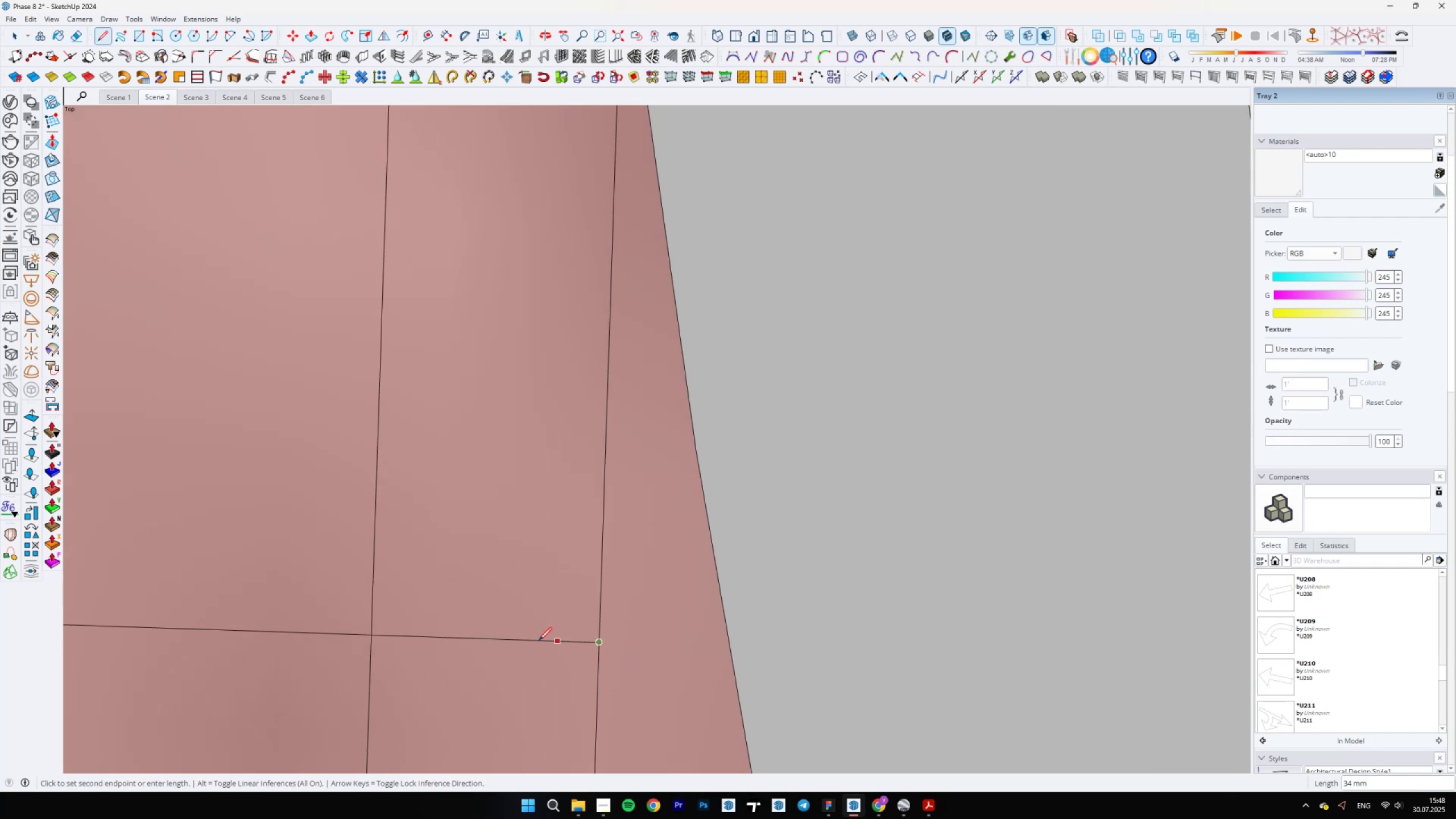 
key(Shift+ShiftLeft)
 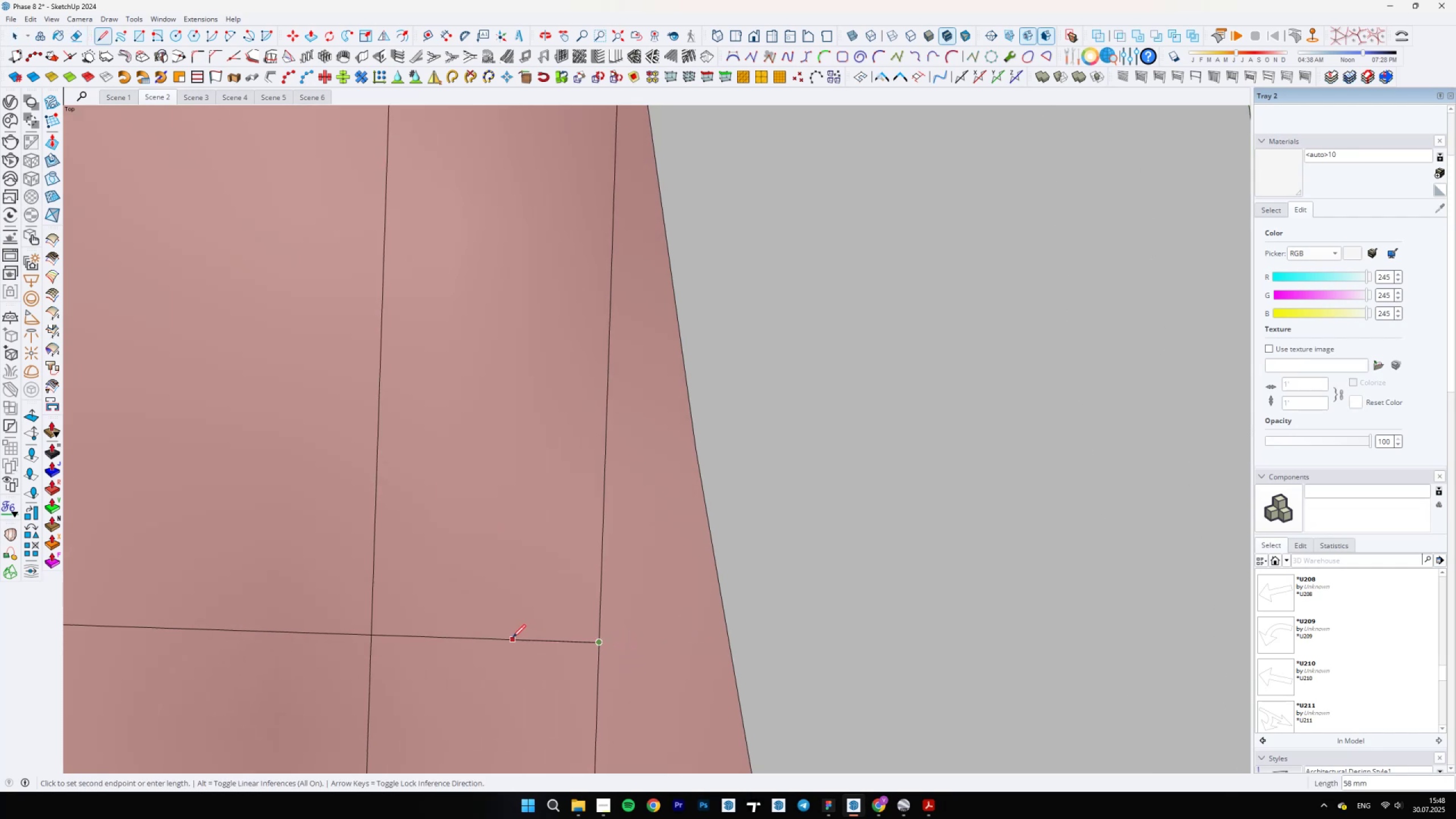 
hold_key(key=ShiftLeft, duration=0.49)
left_click([838, 642])
 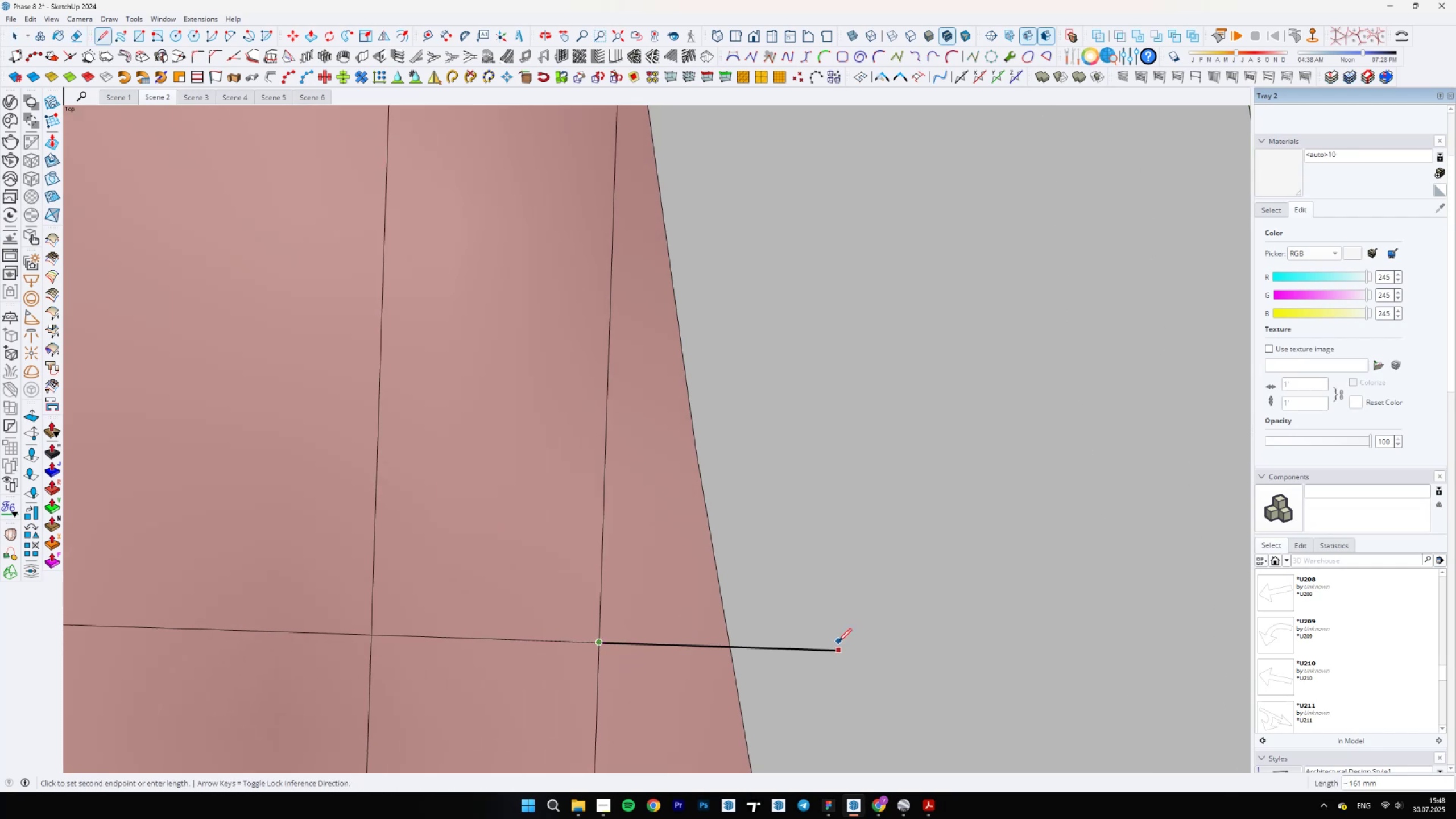 
key(E)
 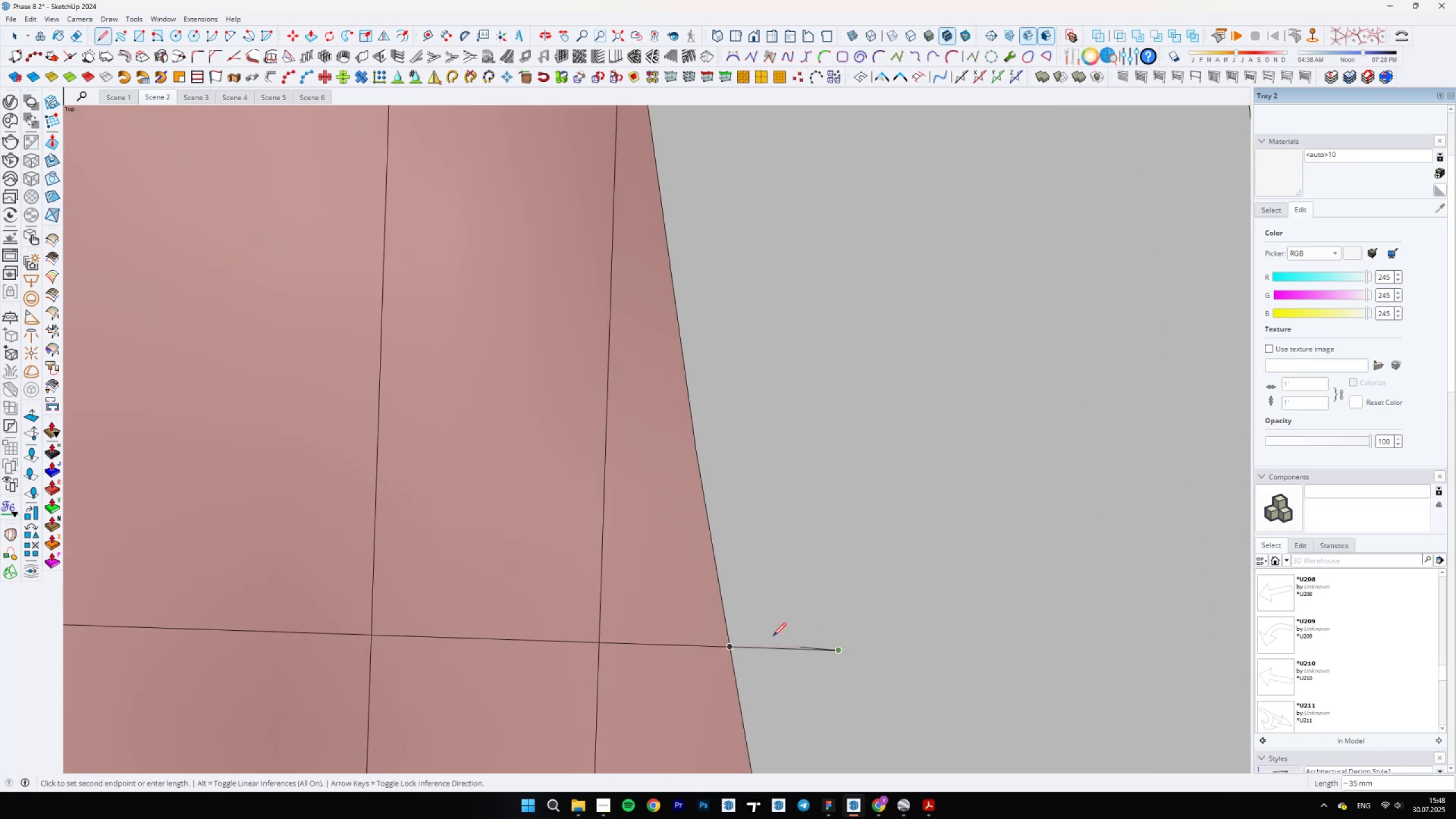 
left_click_drag(start_coordinate=[744, 641], to_coordinate=[754, 664])
 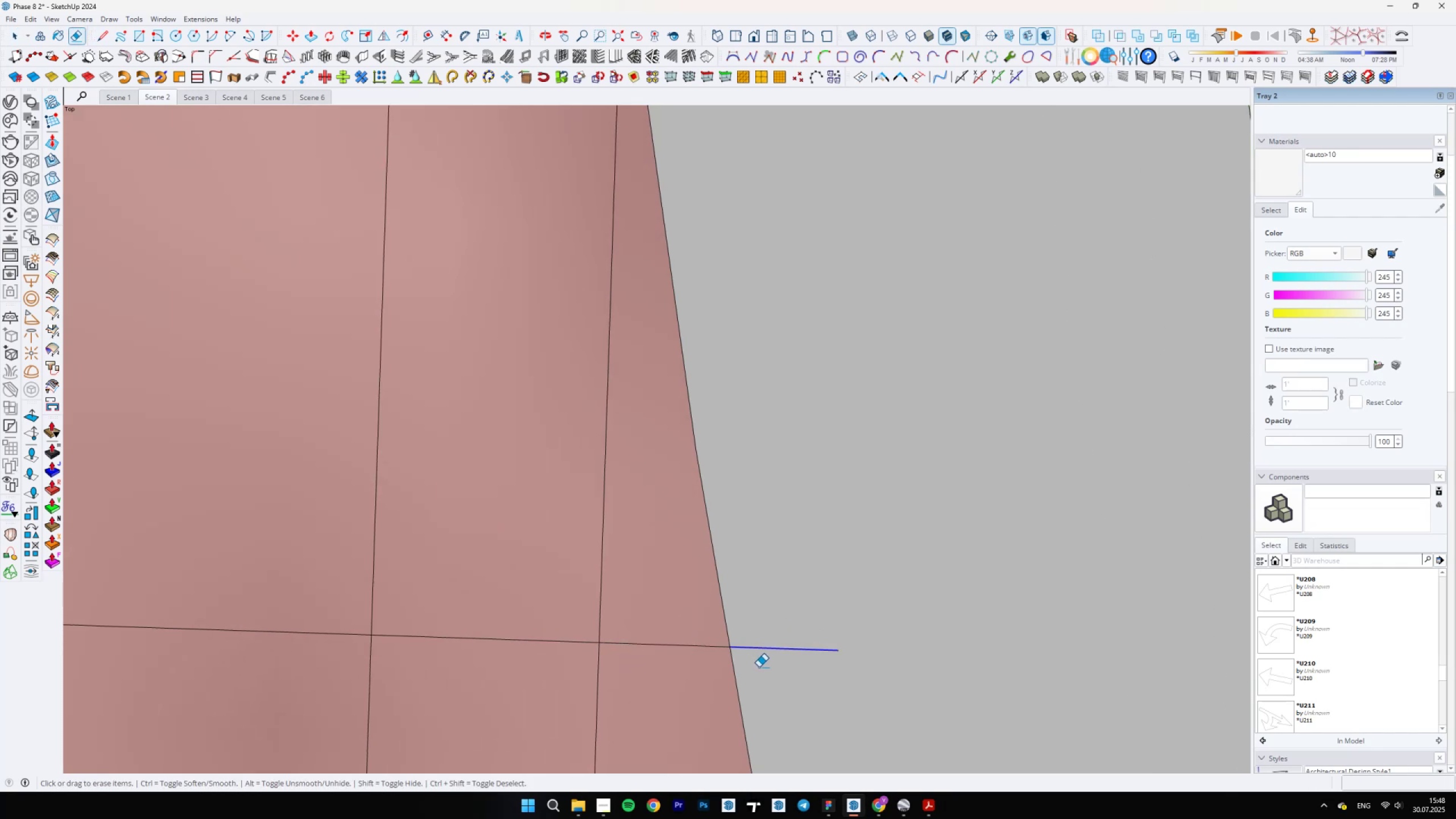 
scroll: coordinate [517, 593], scroll_direction: down, amount: 45.0
 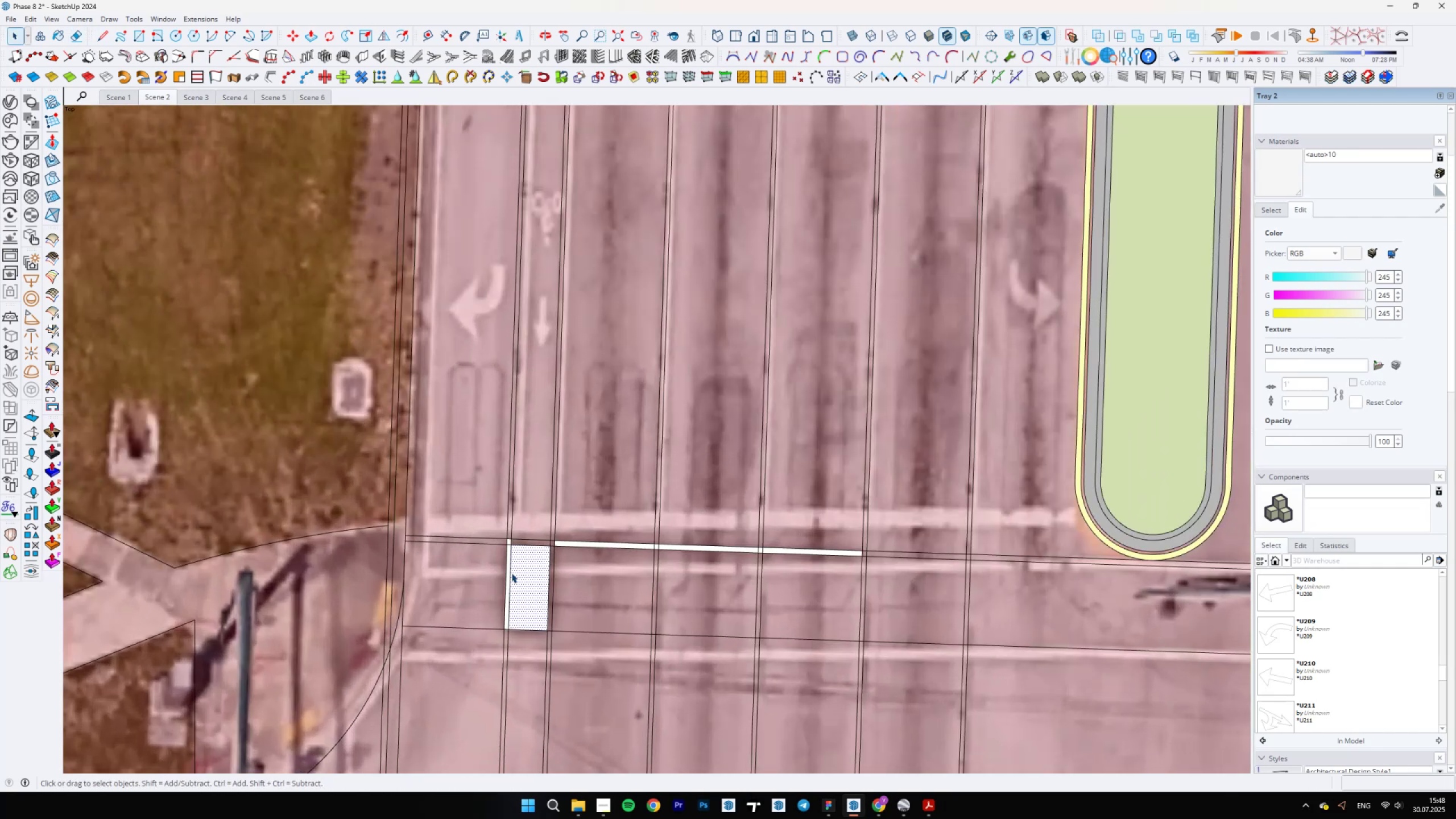 
key(Space)
 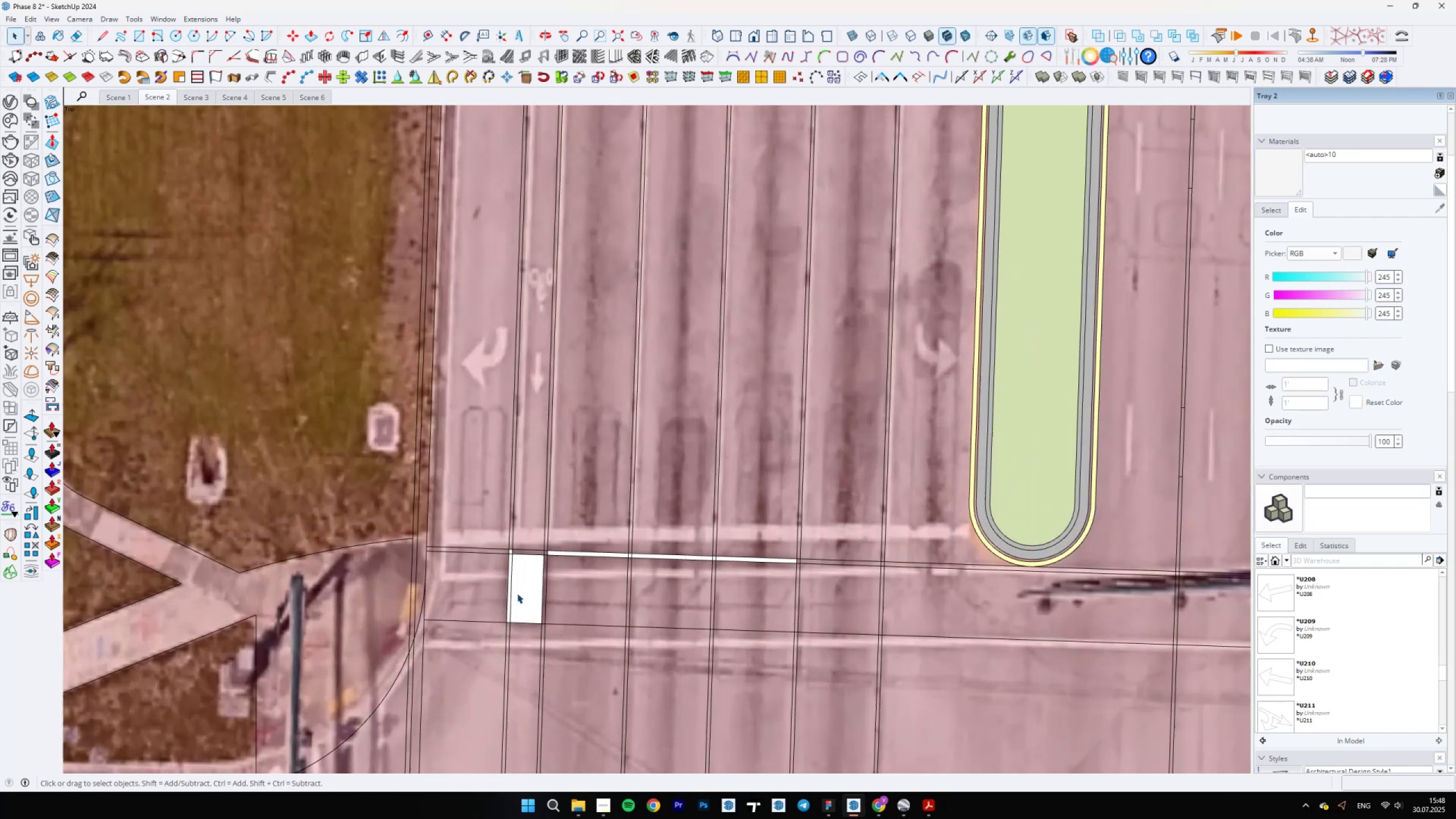 
left_click([528, 556])
 